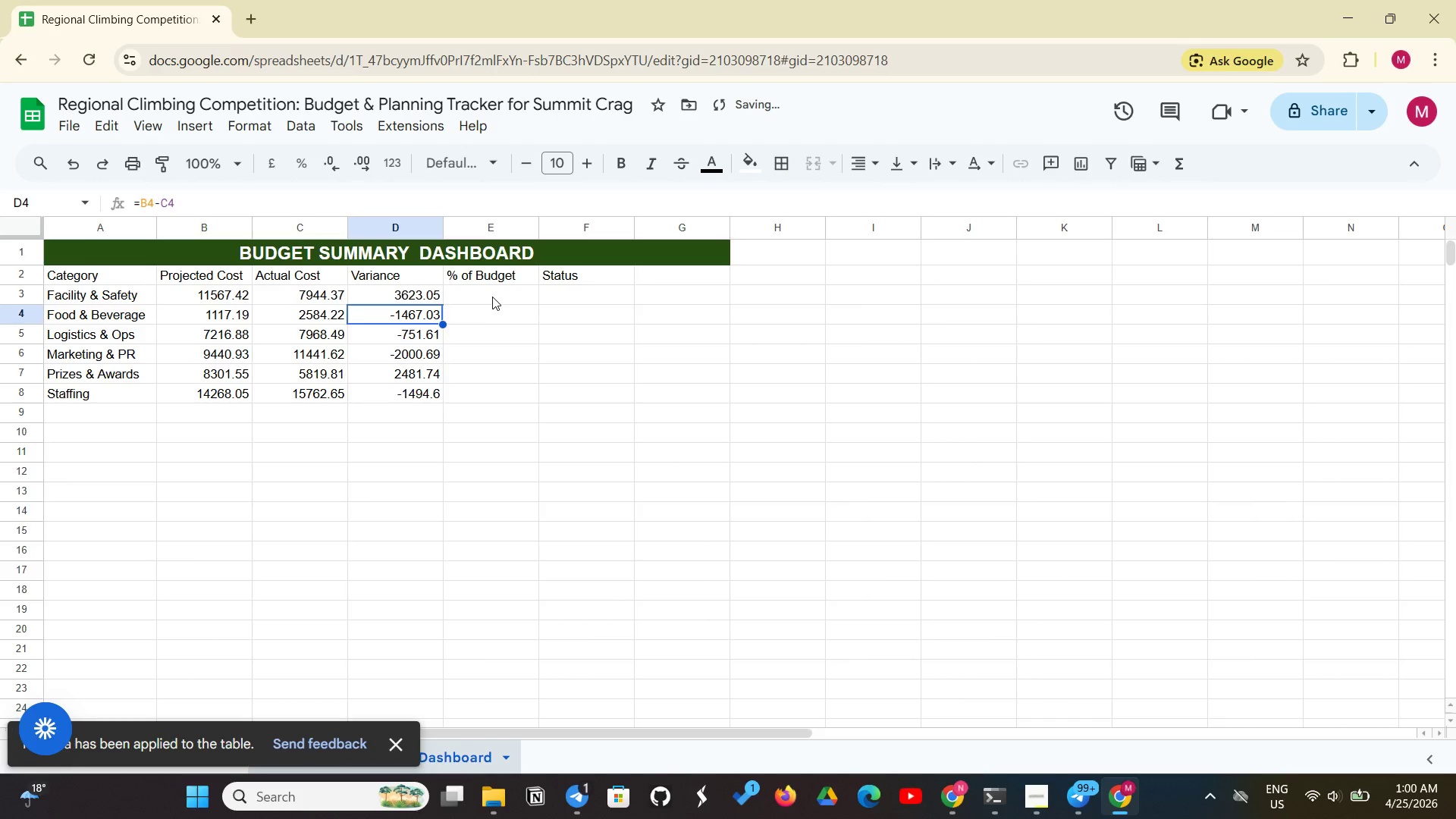 
left_click([504, 293])
 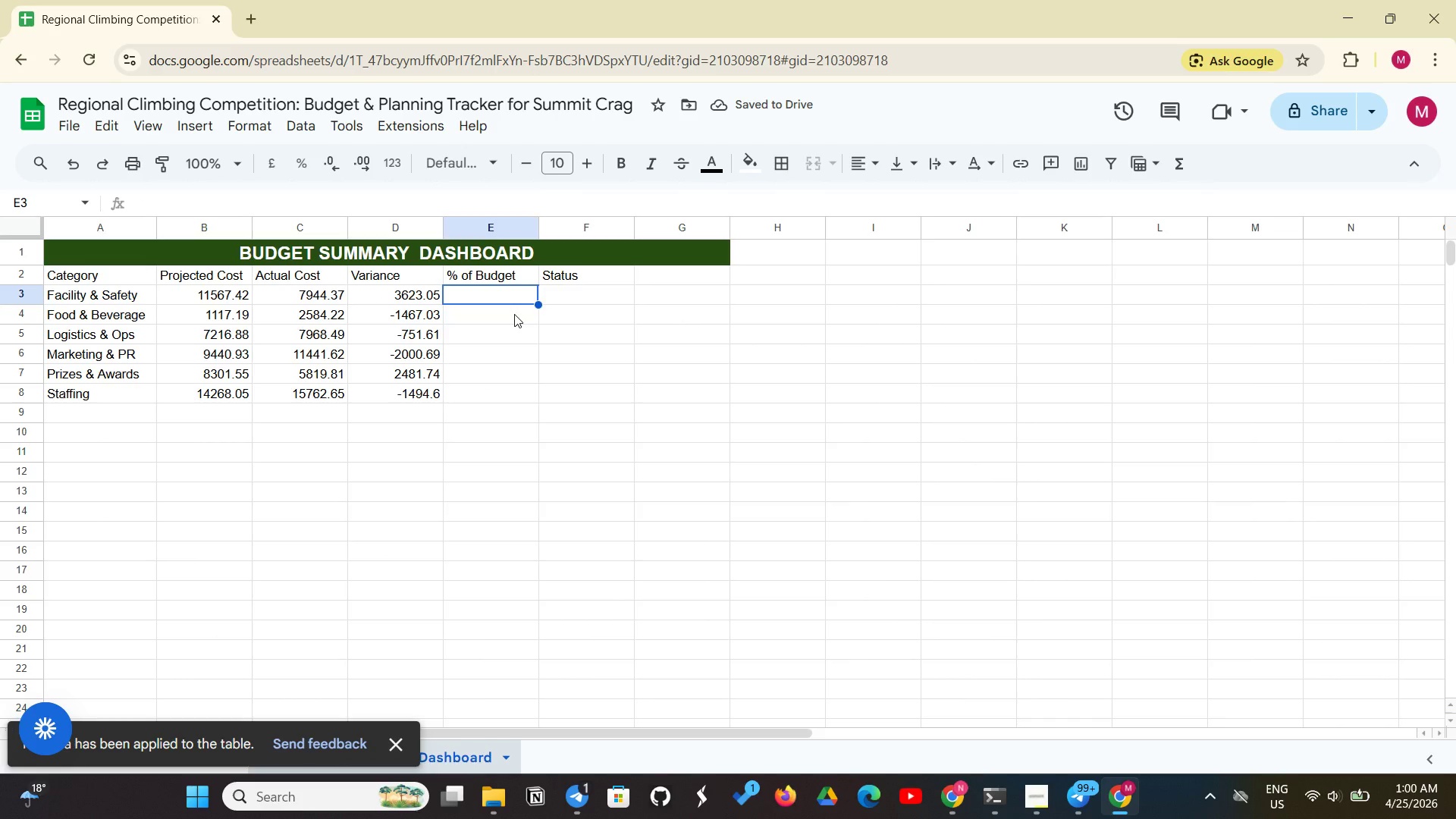 
type(B3/15000)
 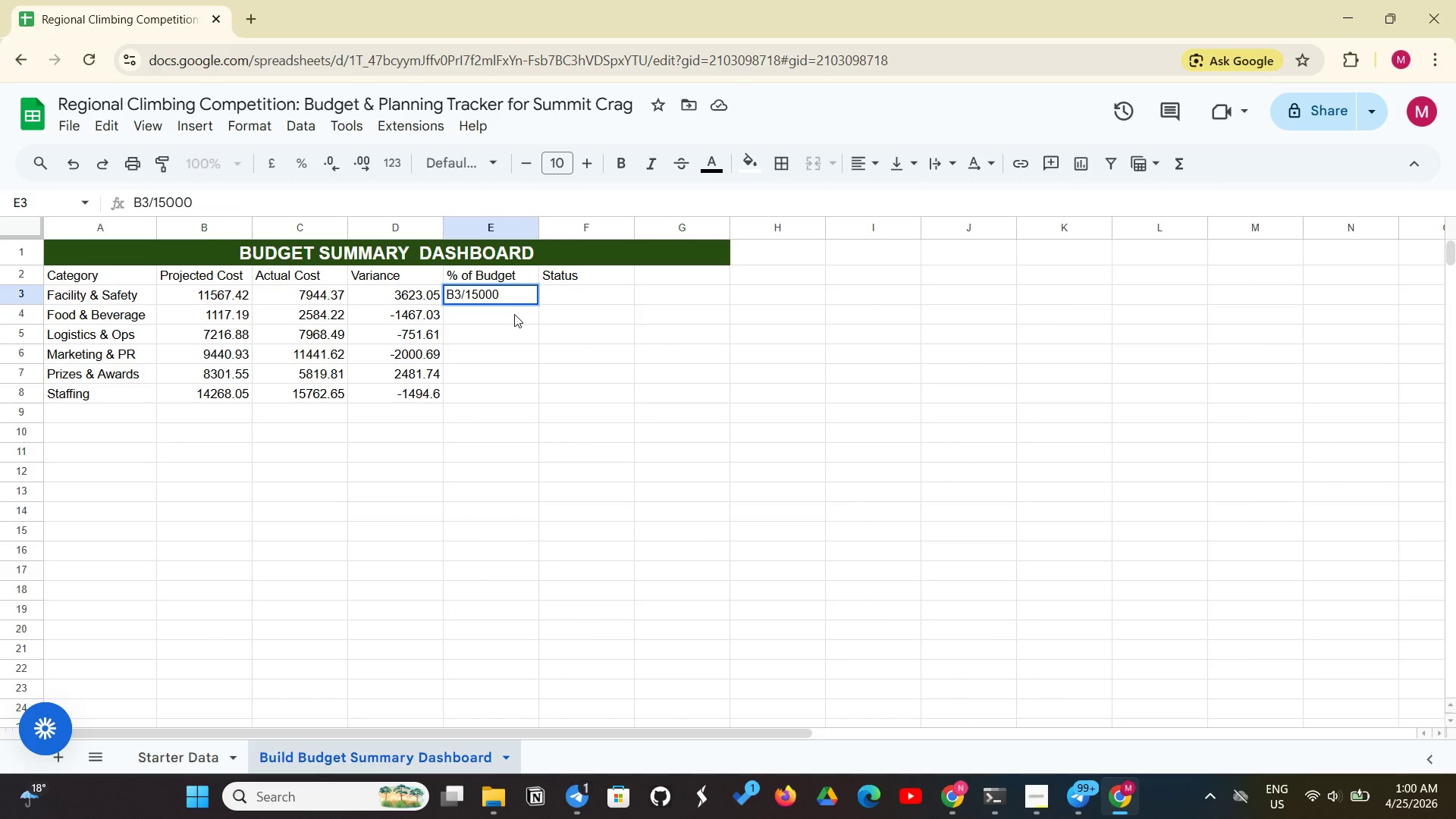 
key(Enter)
 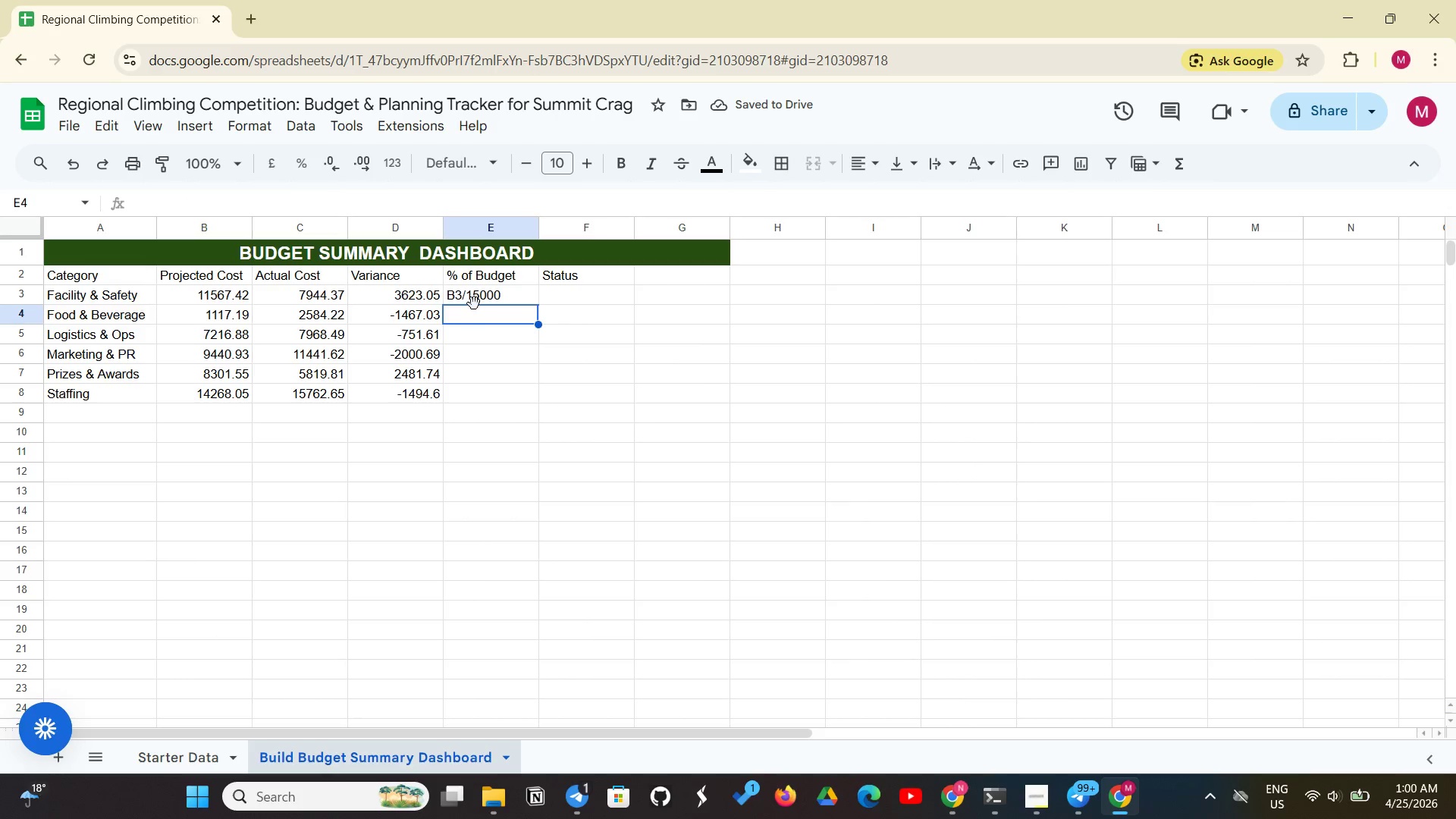 
left_click([514, 290])
 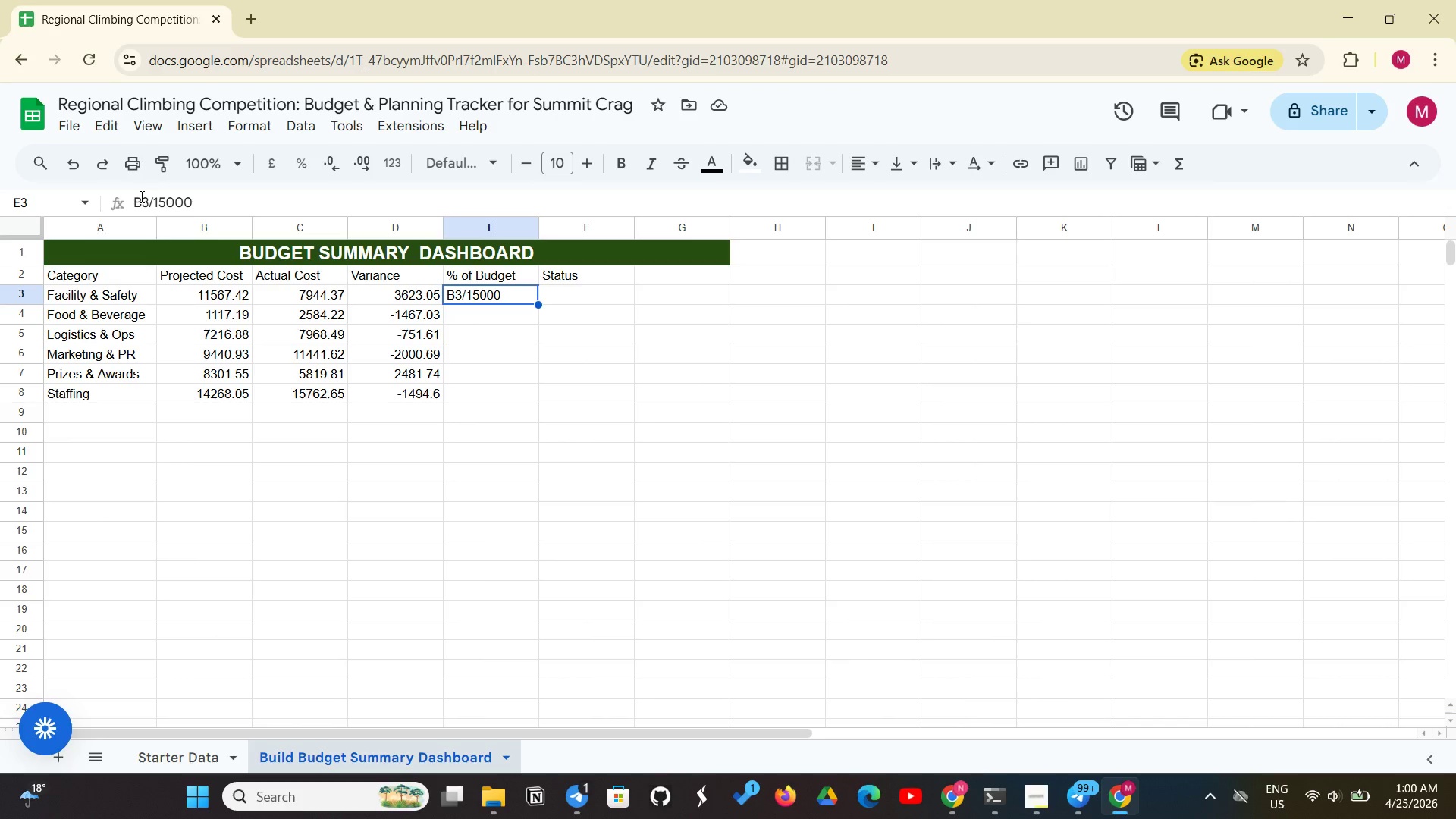 
left_click([135, 205])
 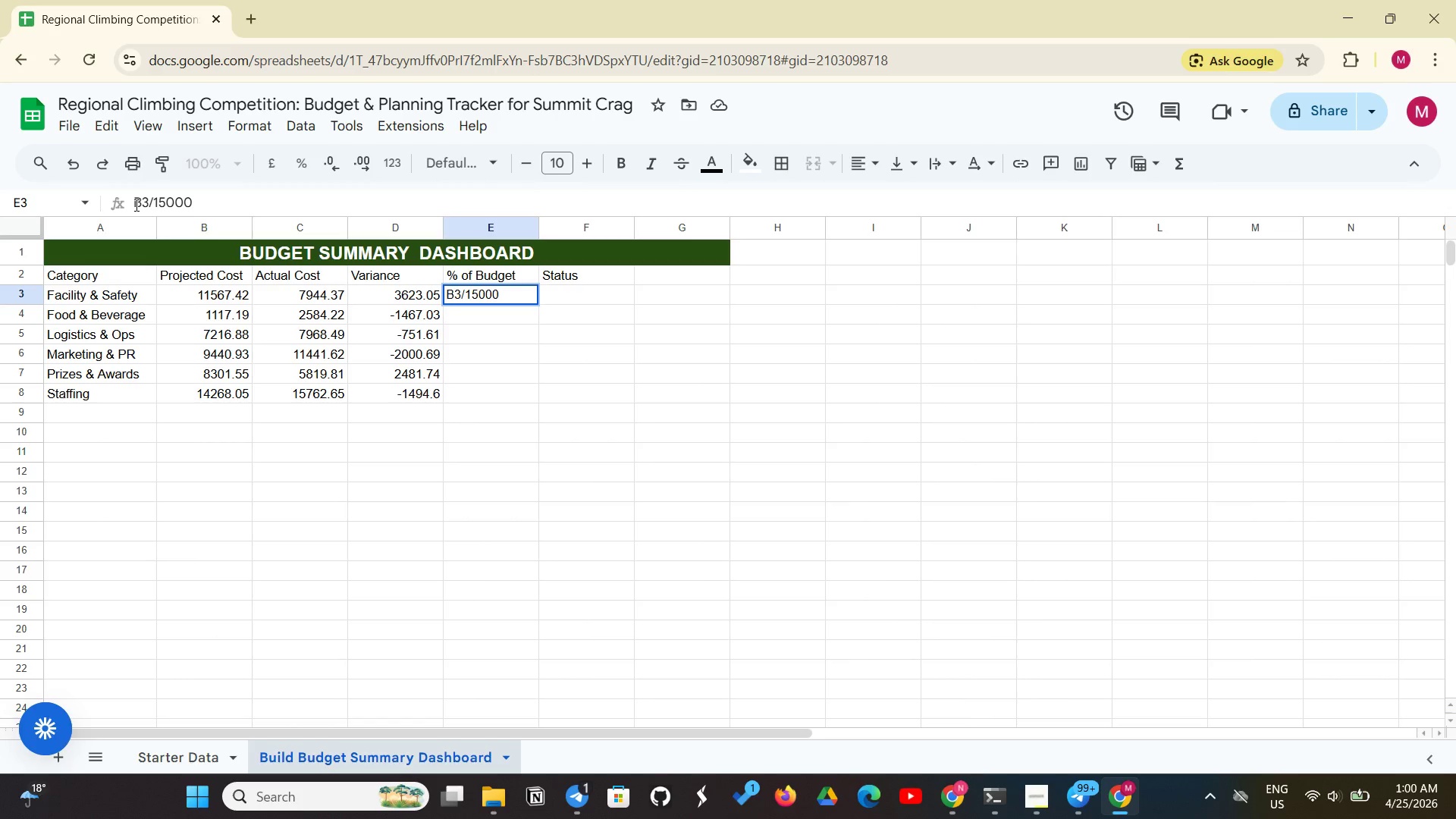 
key(Equal)
 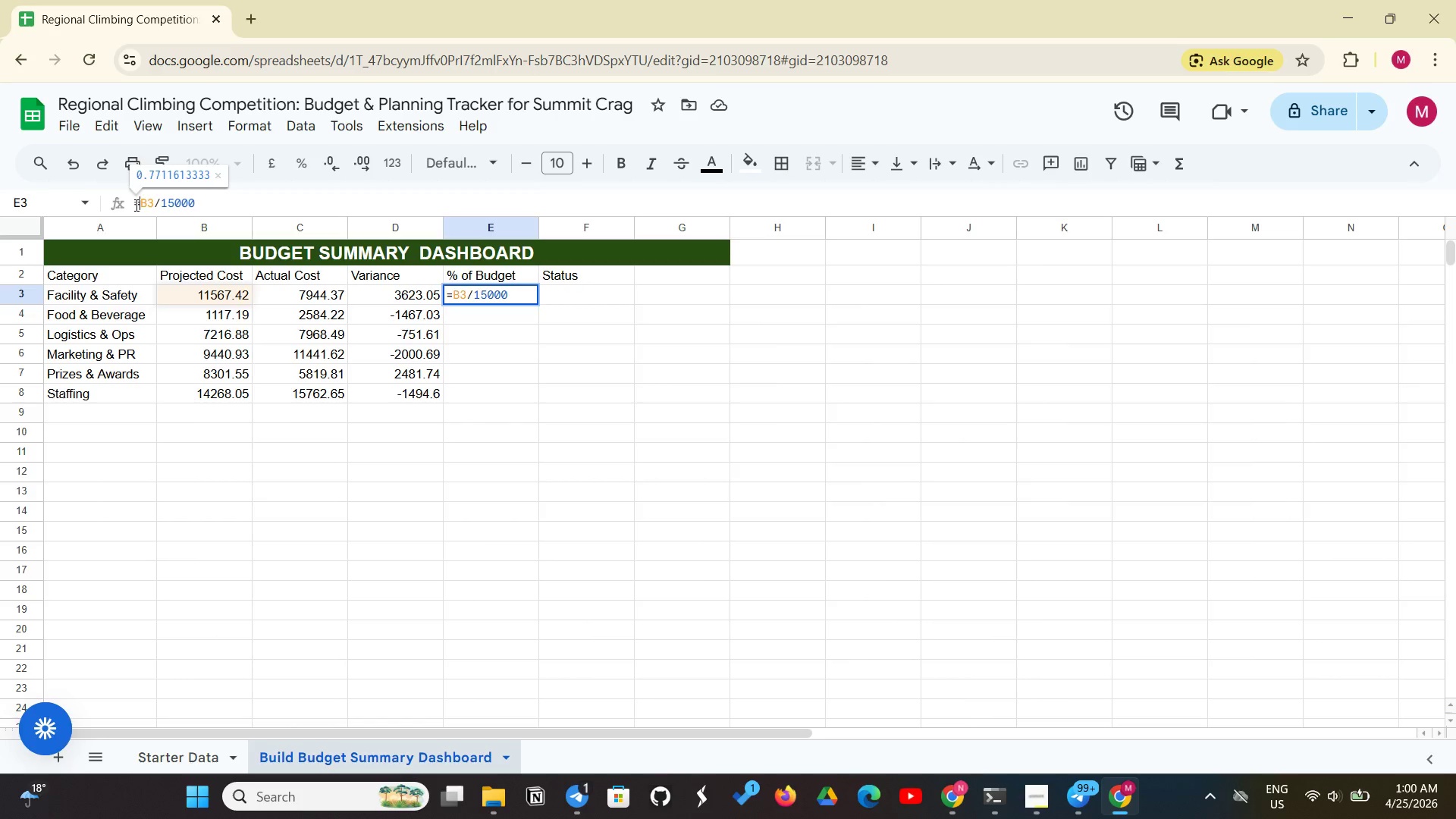 
key(Enter)
 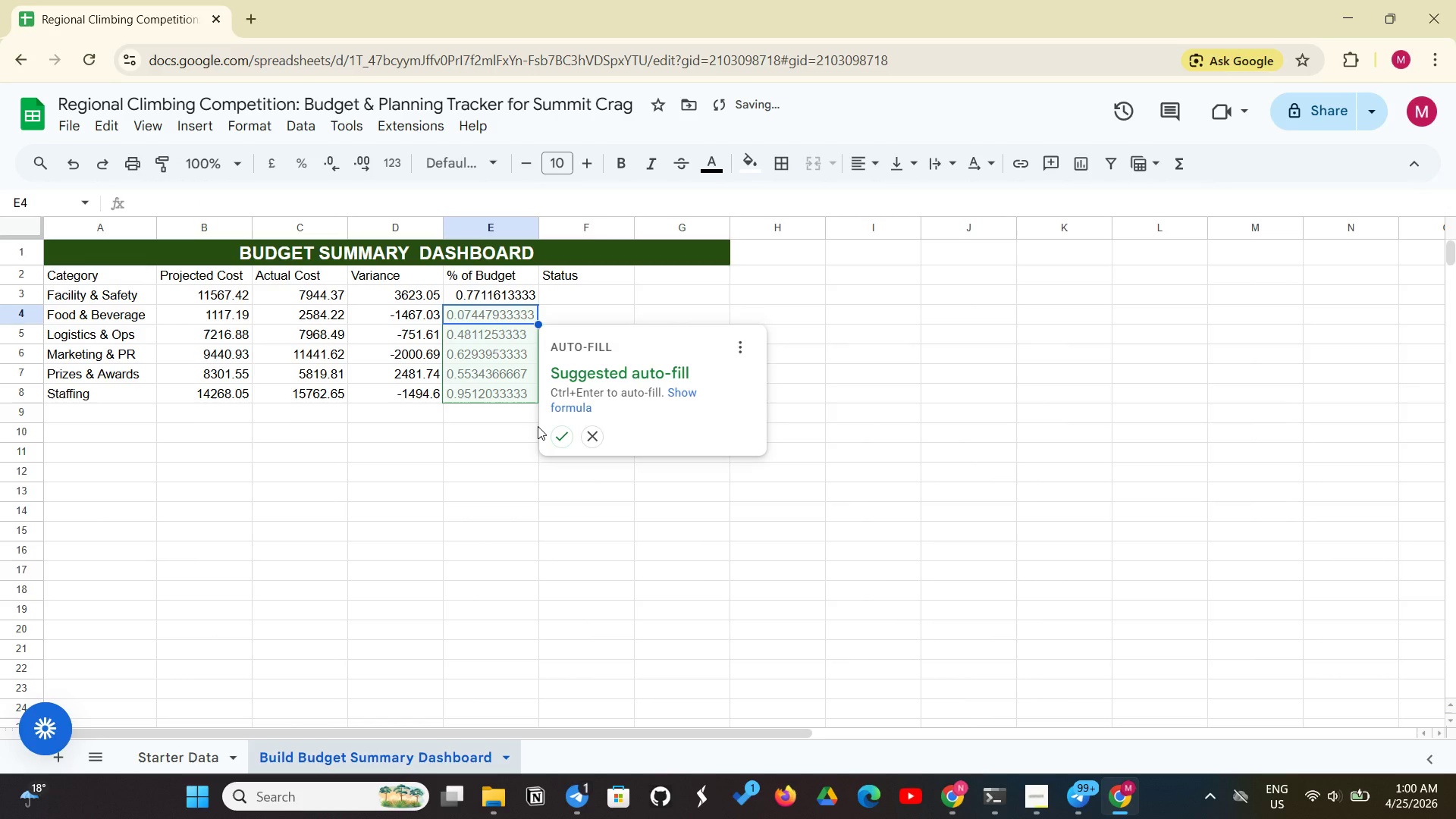 
left_click([548, 430])
 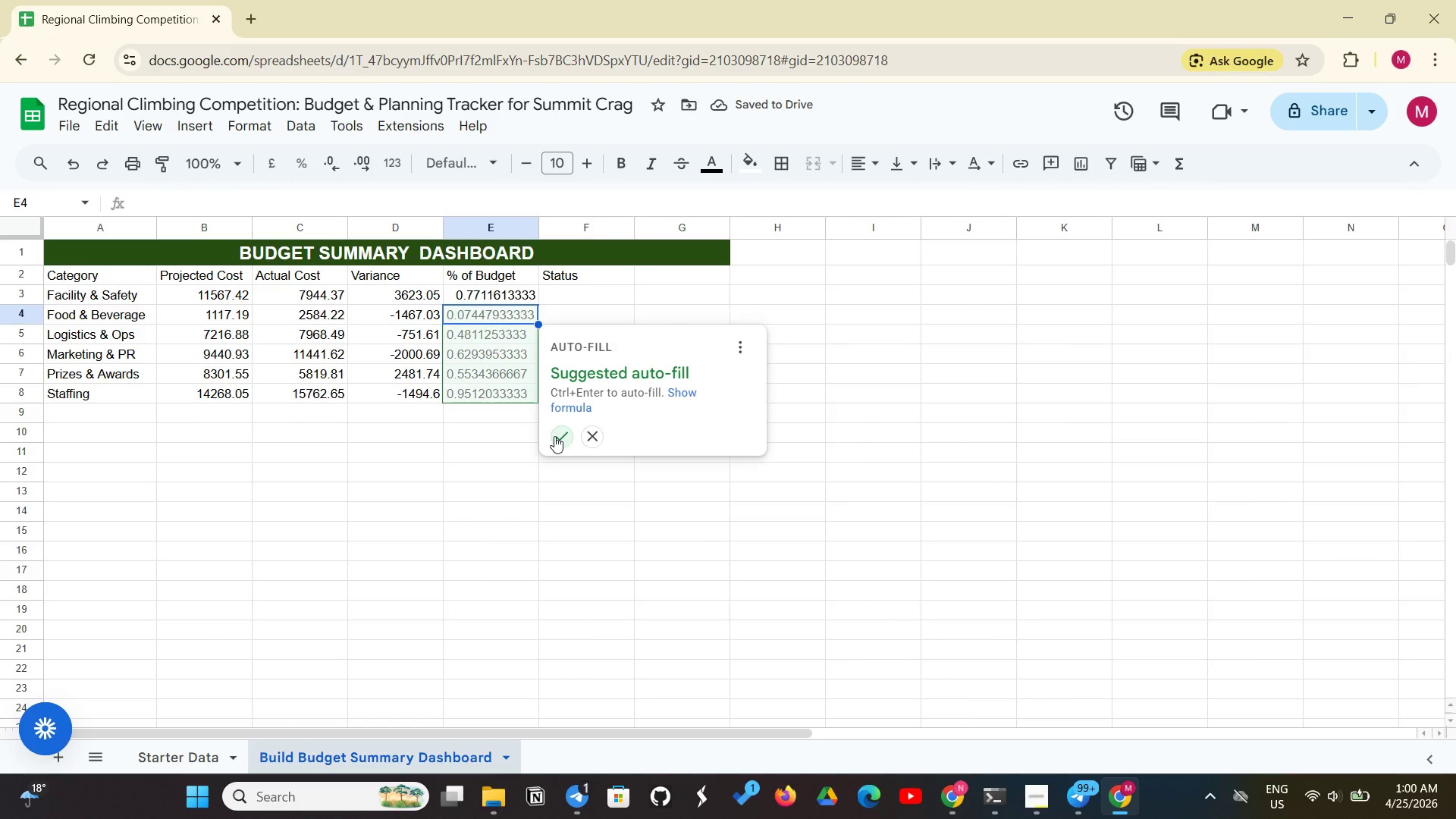 
double_click([554, 436])
 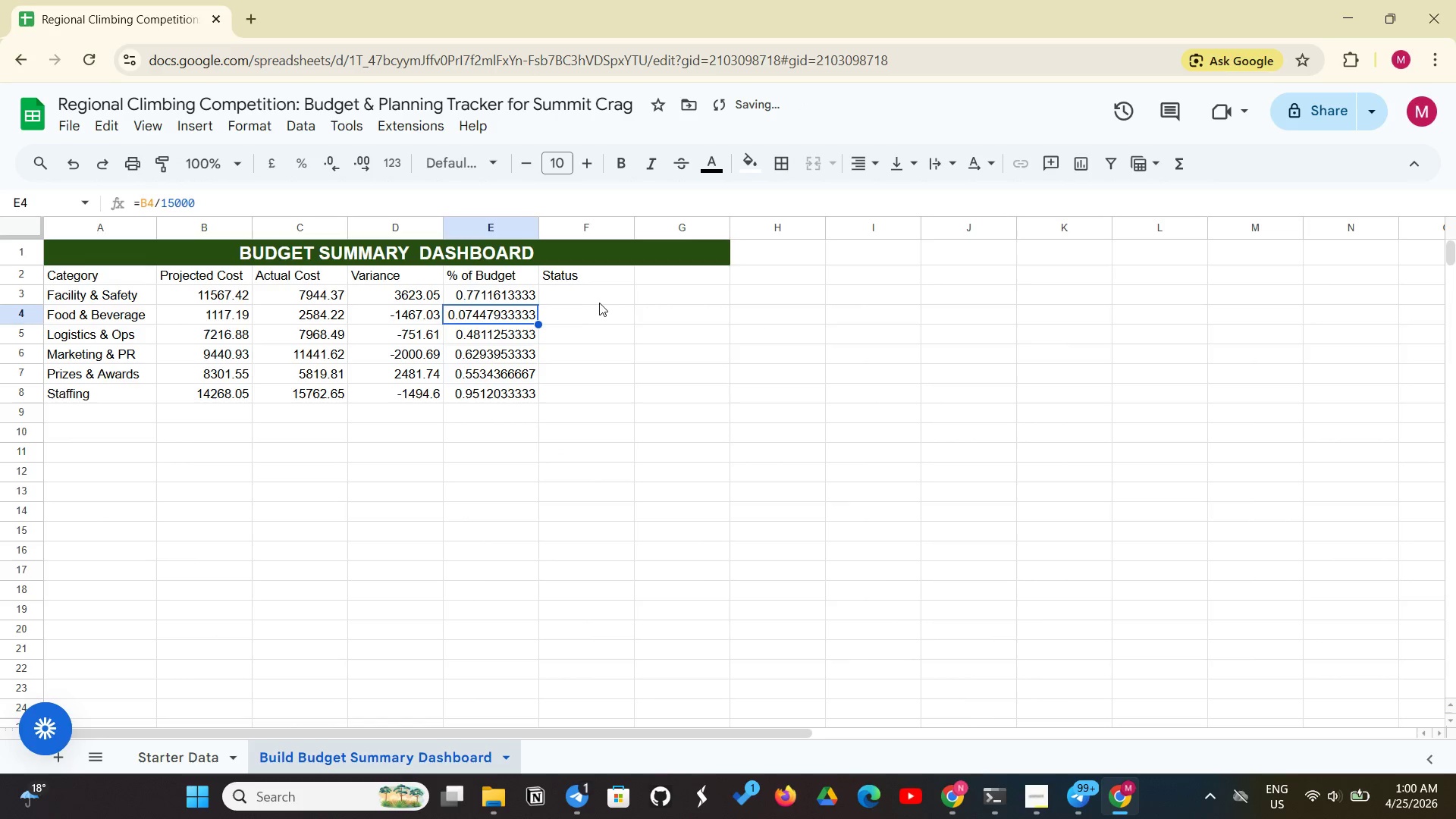 
left_click([601, 298])
 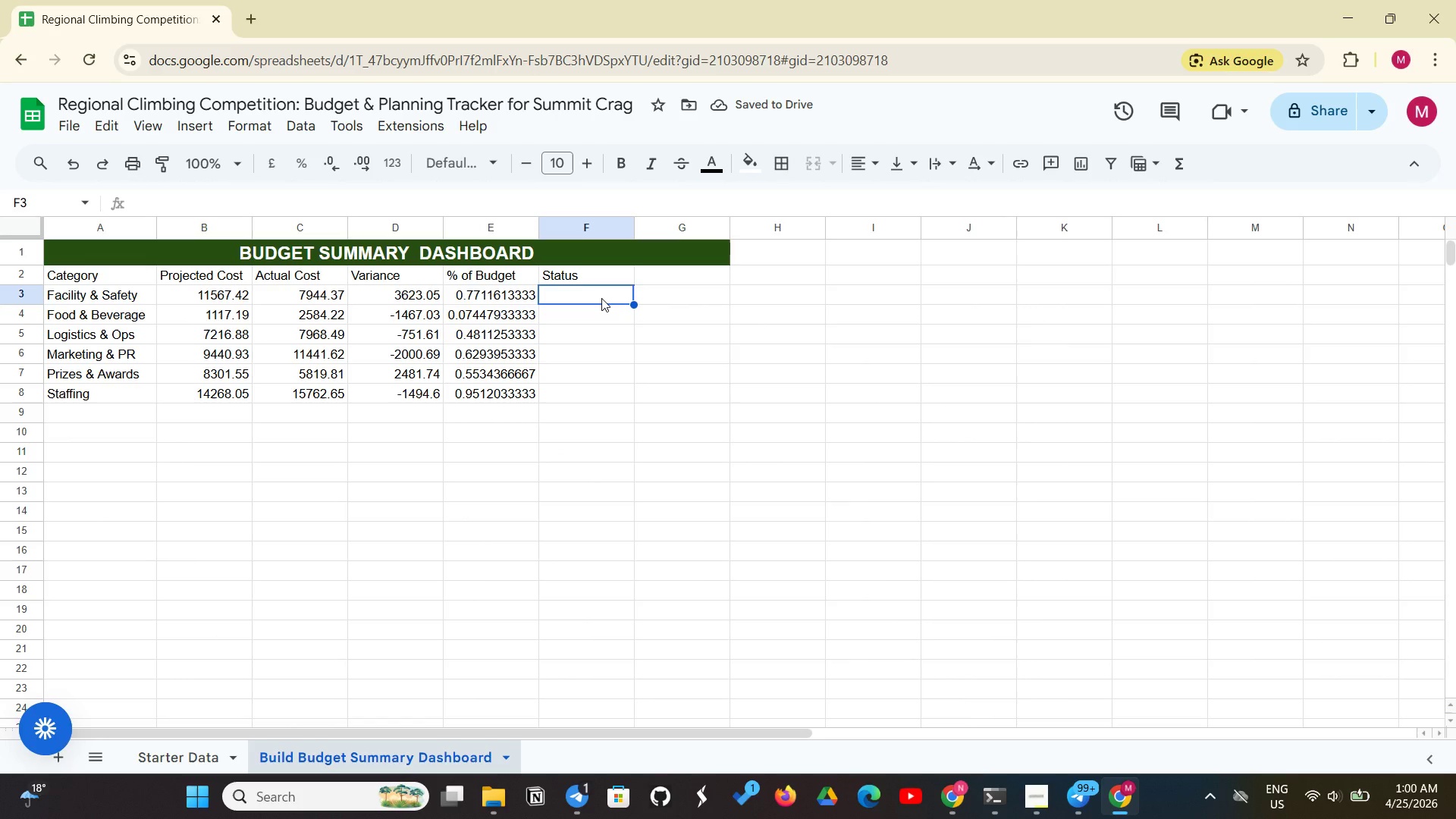 
type(=IF(B3>15000, "OVER Bu)
key(Backspace)
type(UDGET)
 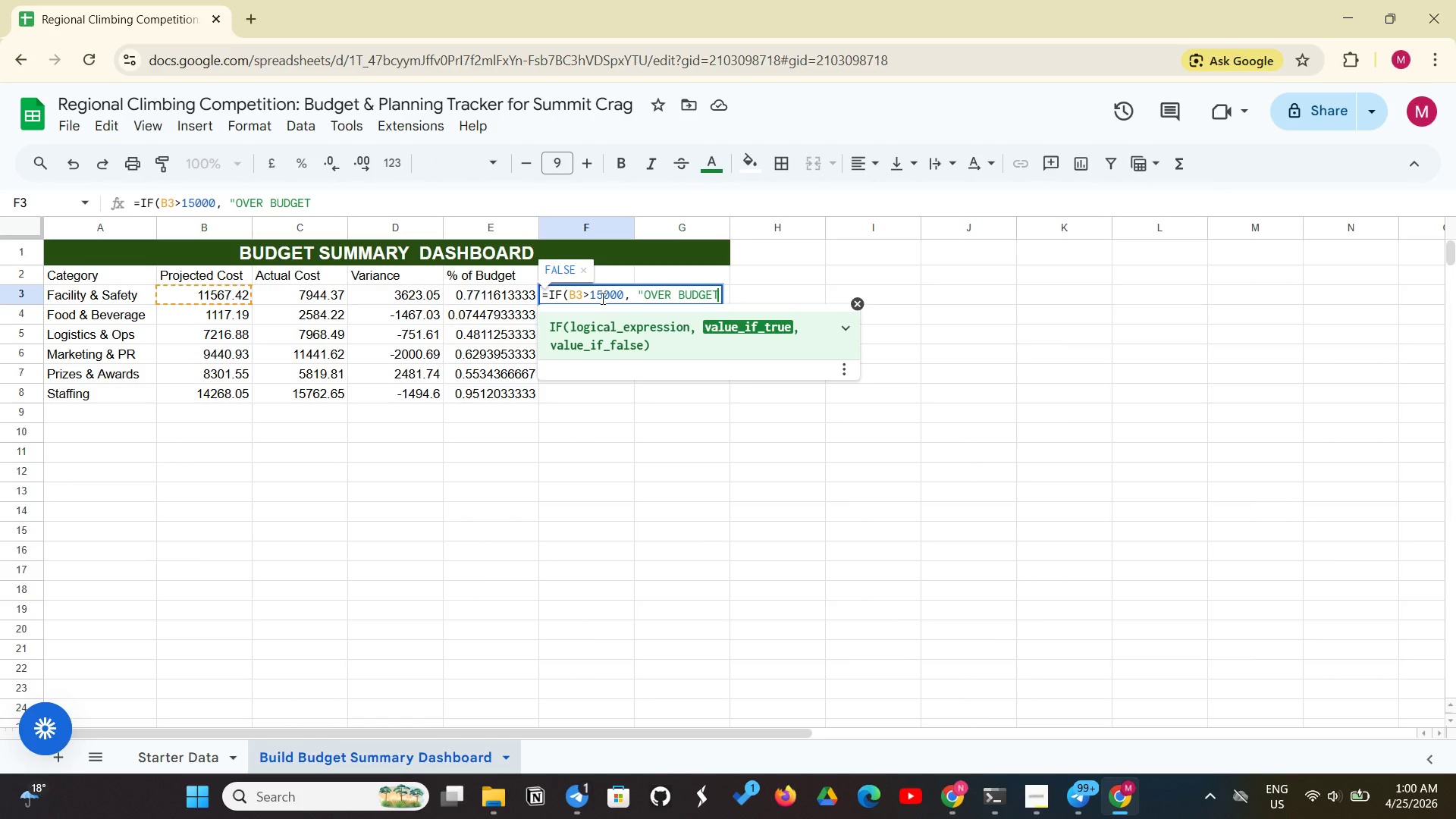 
type(", "OK"))
 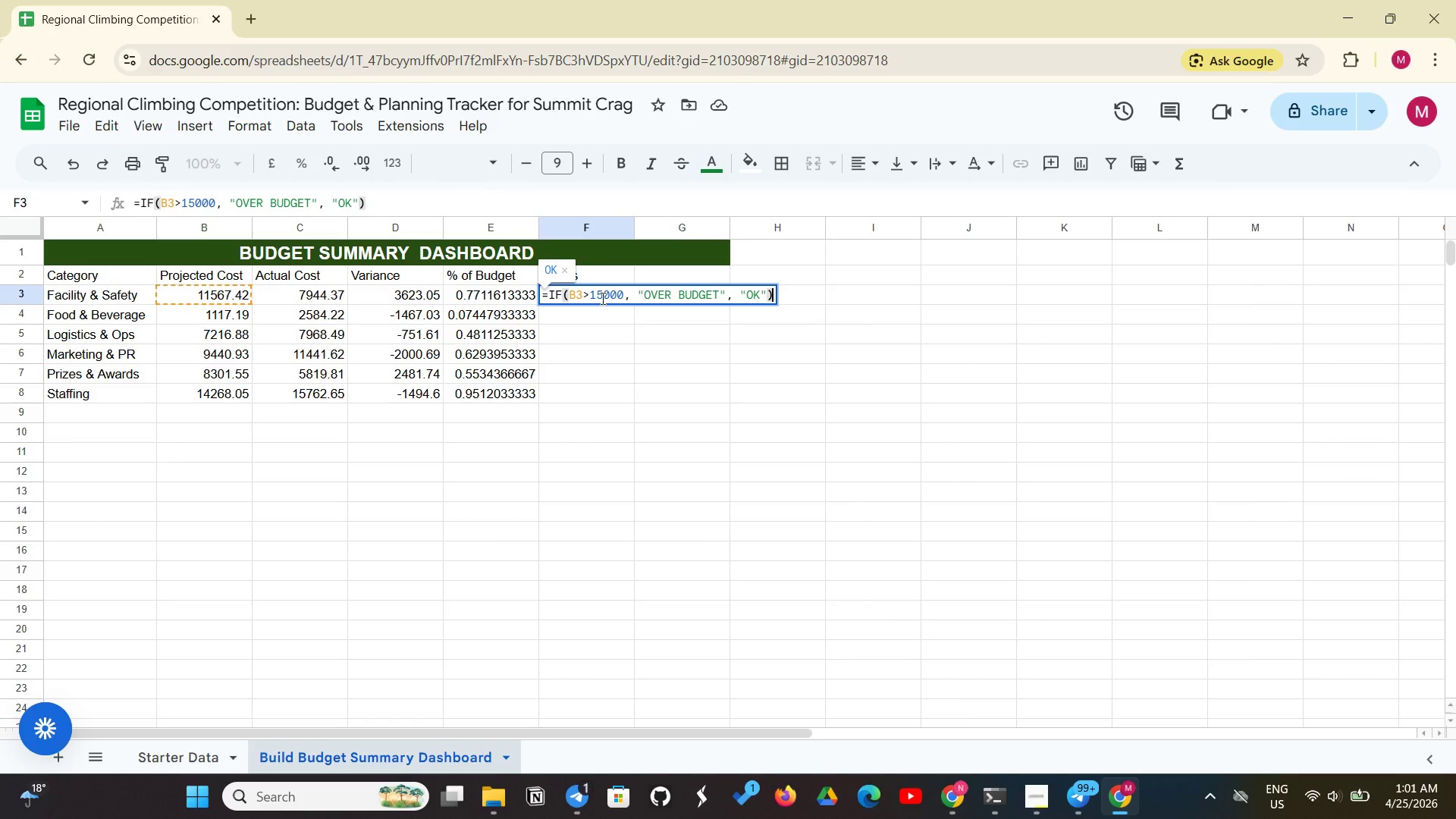 
key(Enter)
 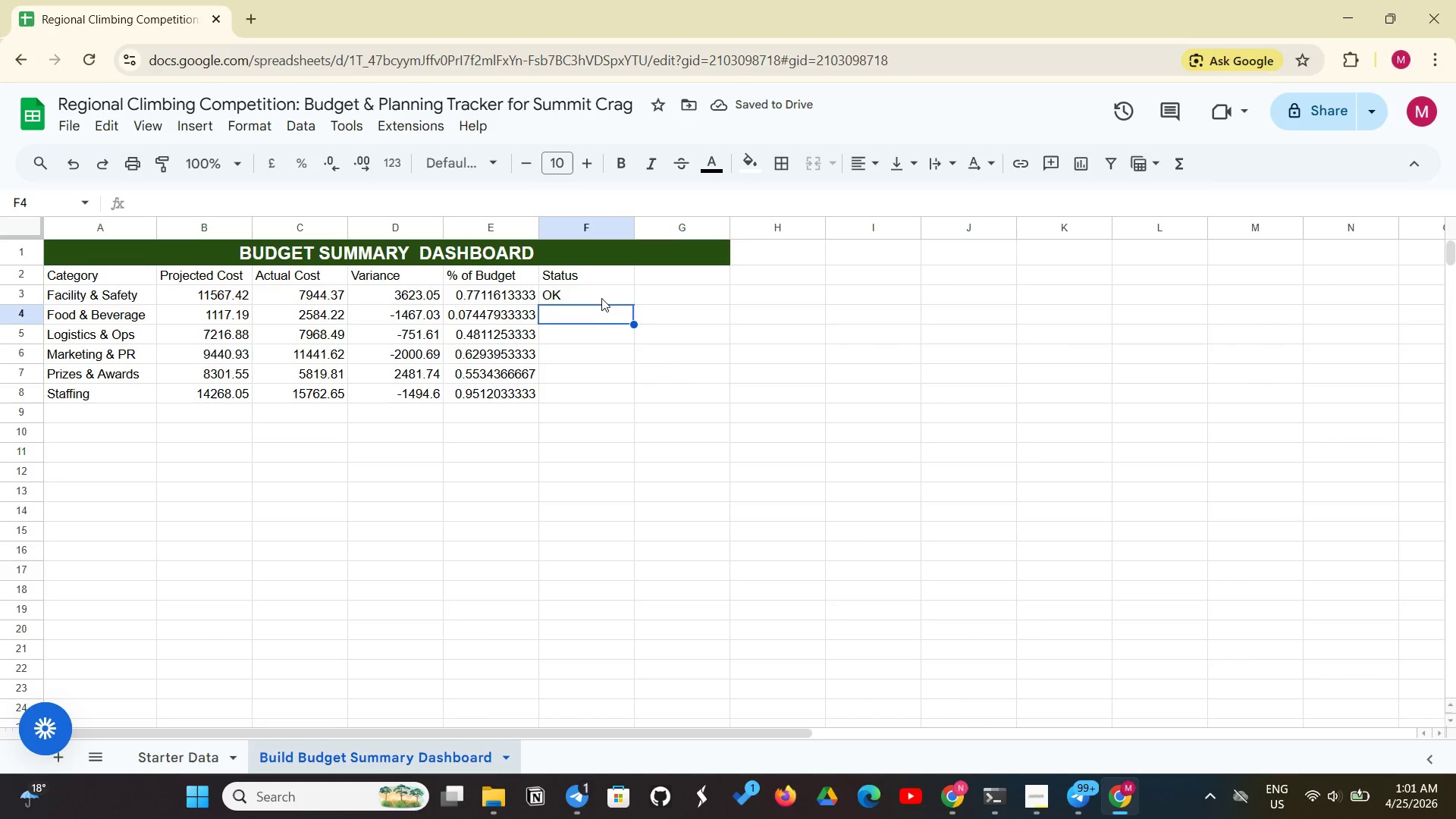 
left_click_drag(start_coordinate=[516, 297], to_coordinate=[506, 388])
 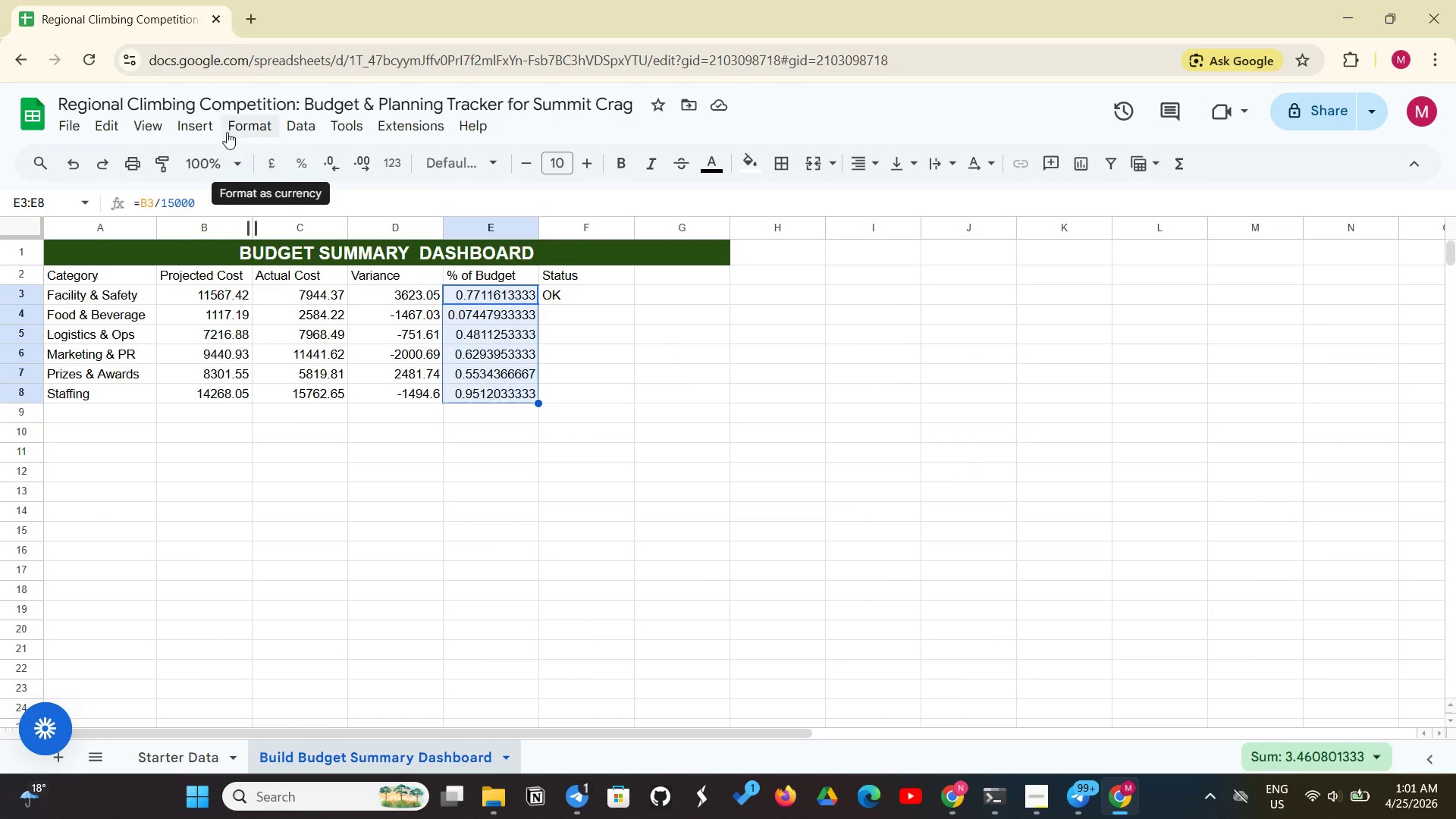 
left_click([232, 125])
 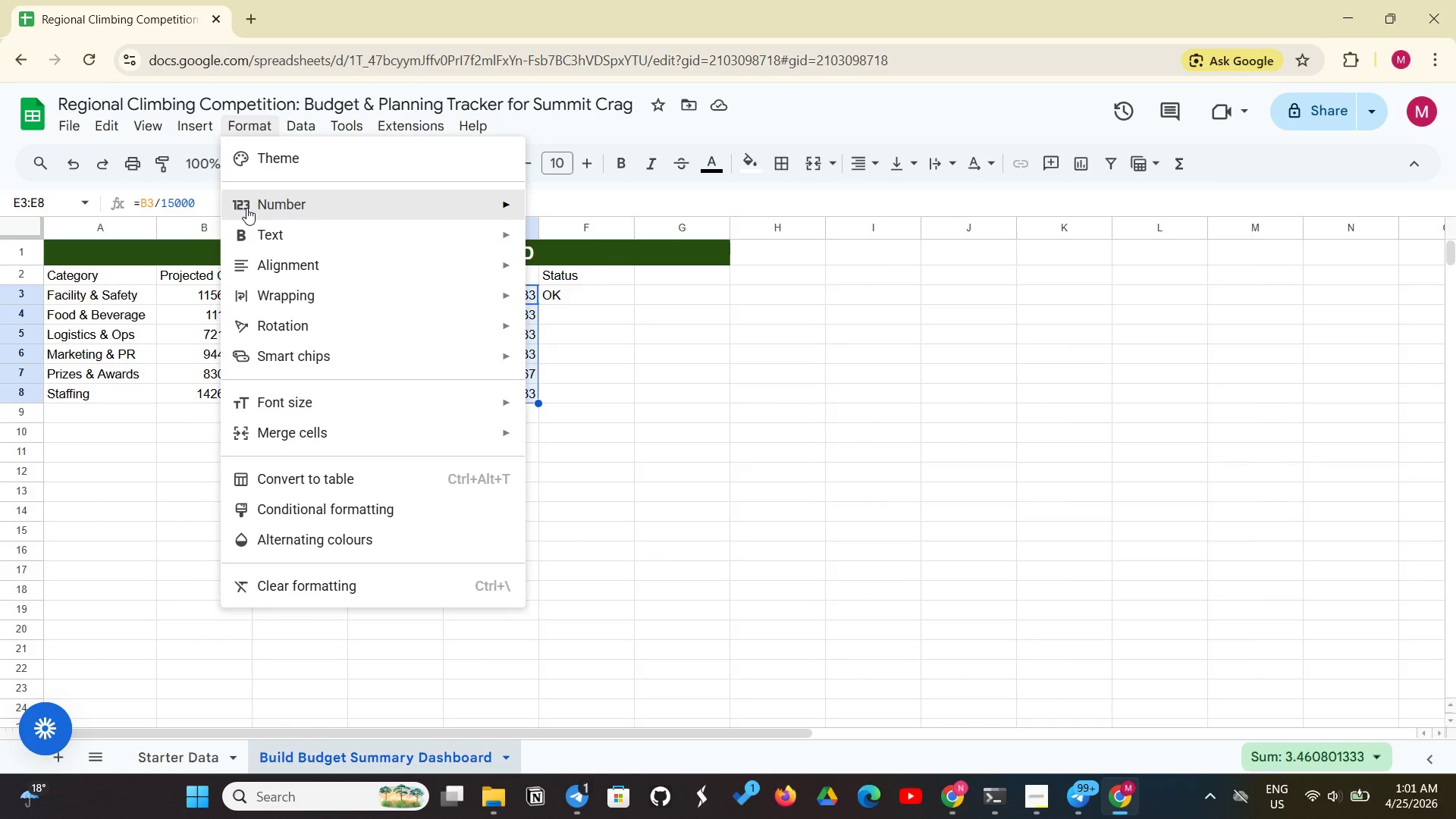 
left_click([246, 208])
 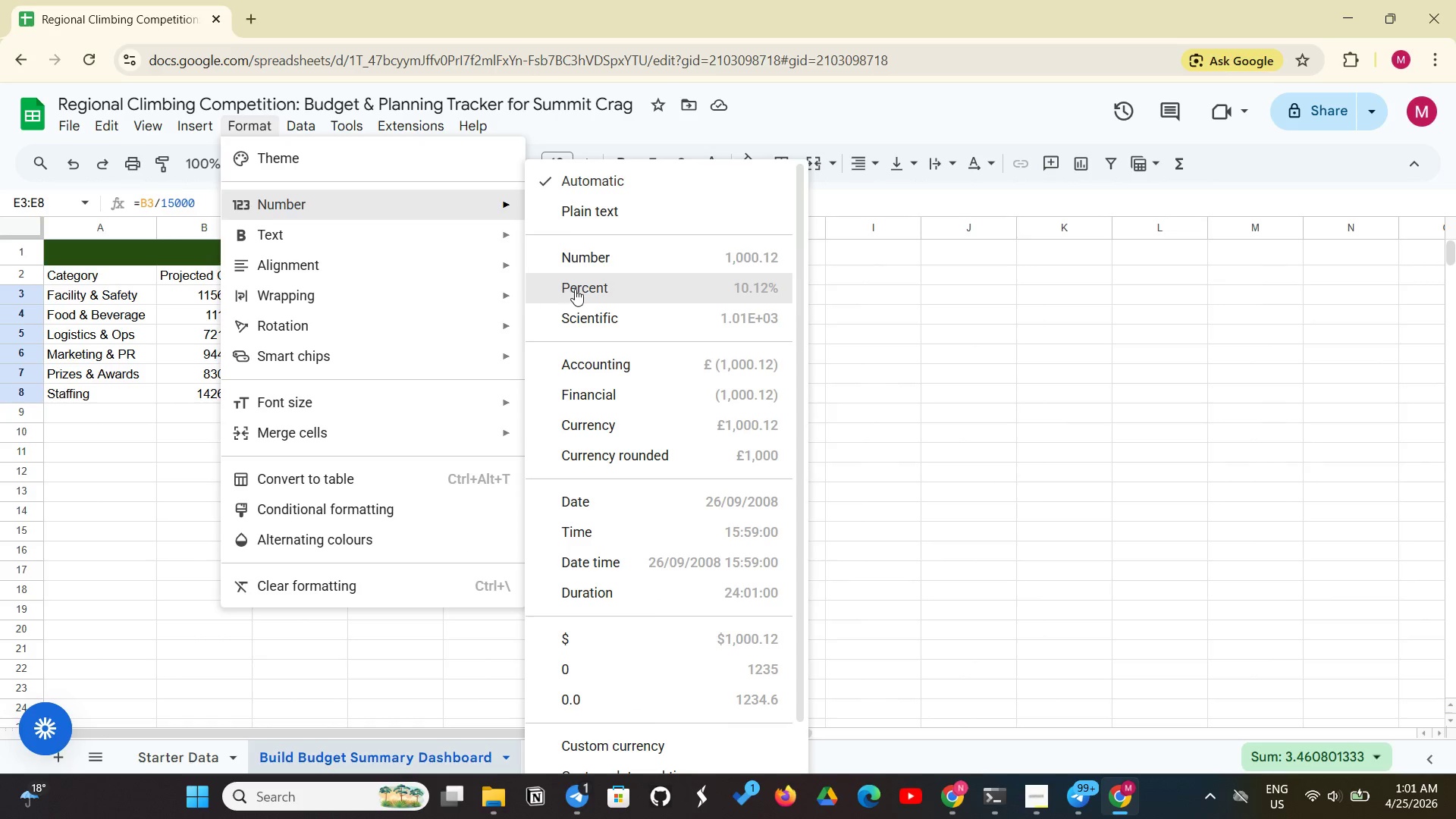 
left_click([576, 289])
 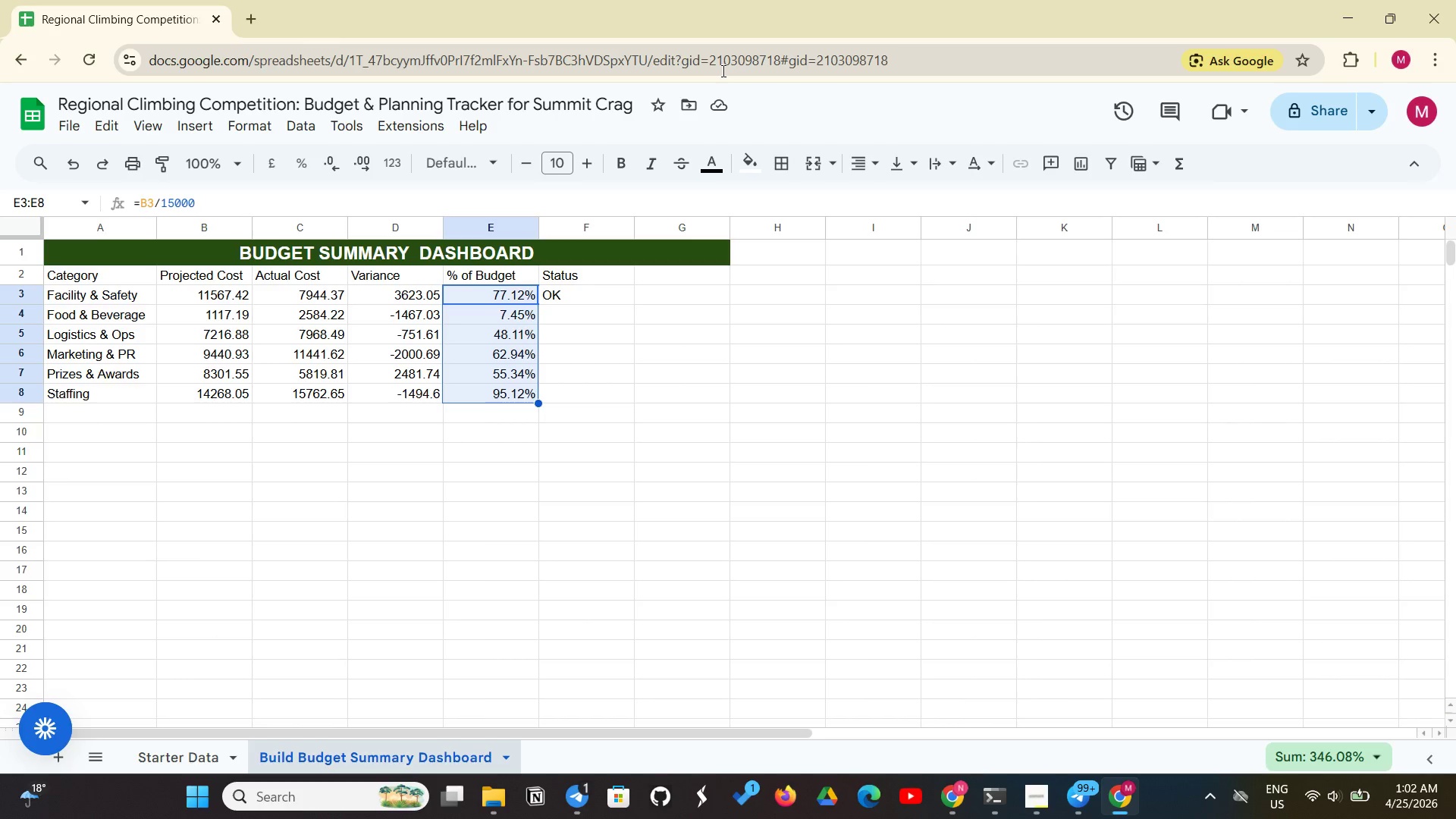 
wait(50.11)
 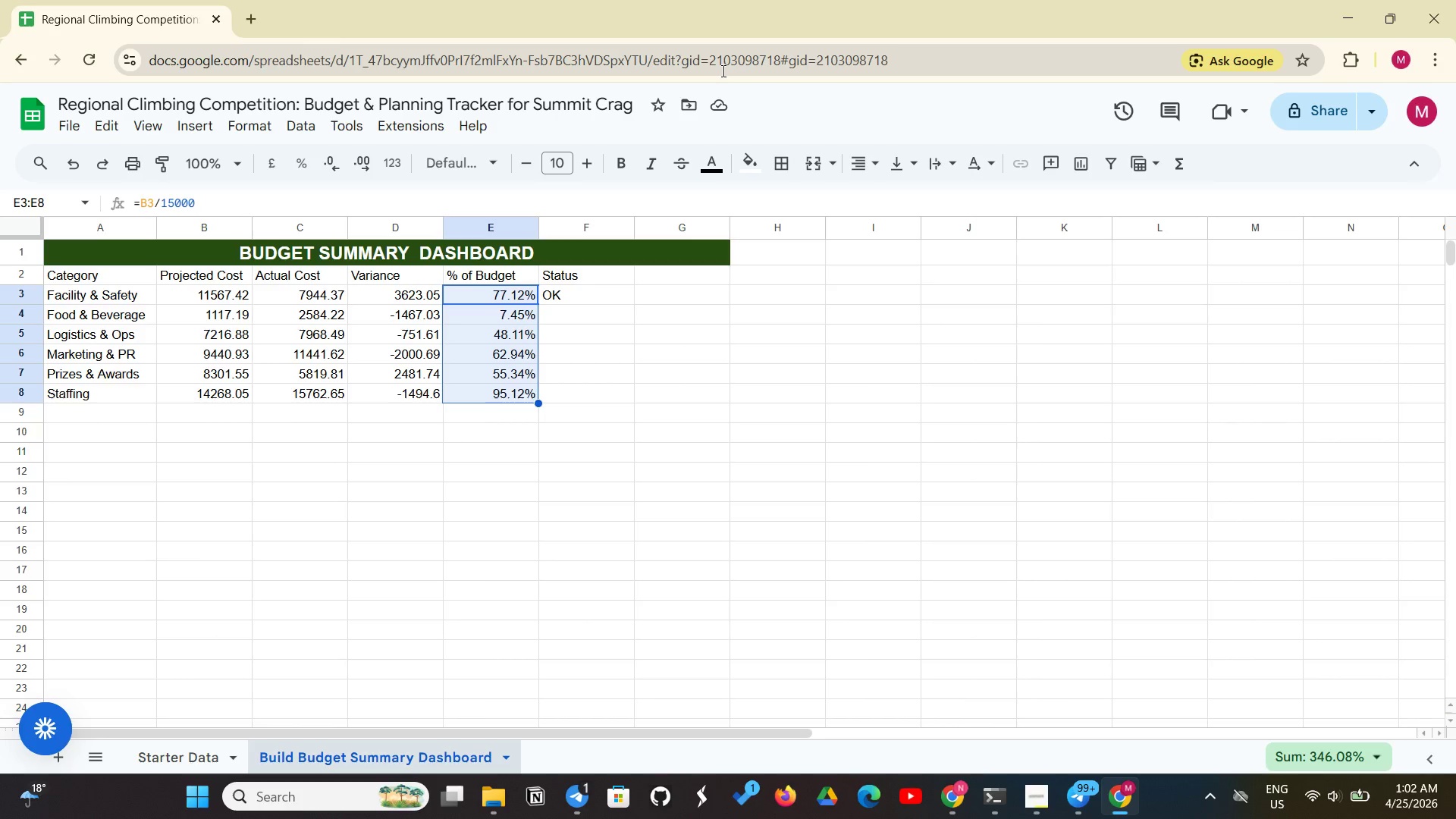 
left_click([606, 336])
 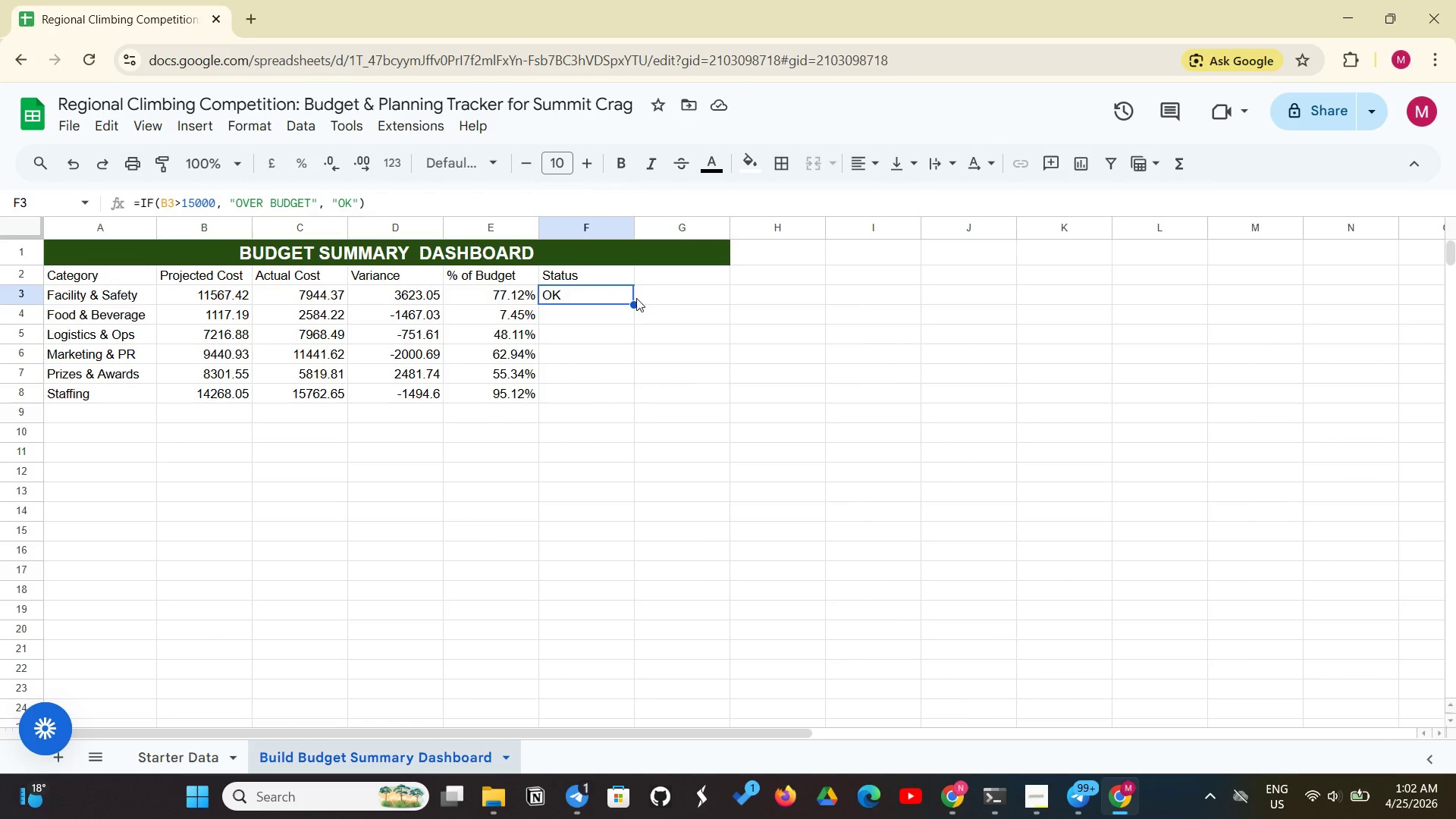 
left_click_drag(start_coordinate=[633, 309], to_coordinate=[630, 318])
 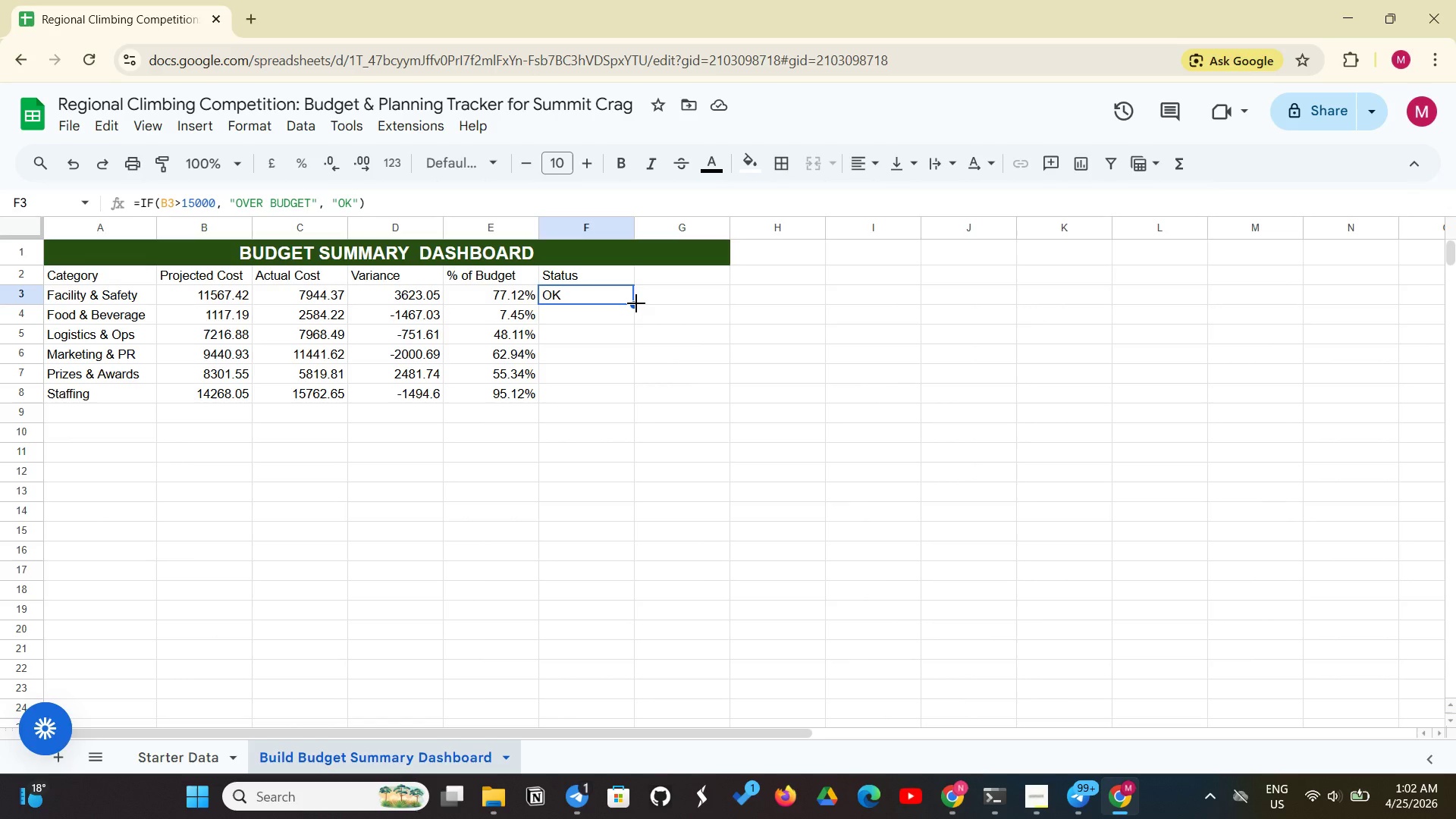 
left_click_drag(start_coordinate=[636, 303], to_coordinate=[605, 386])
 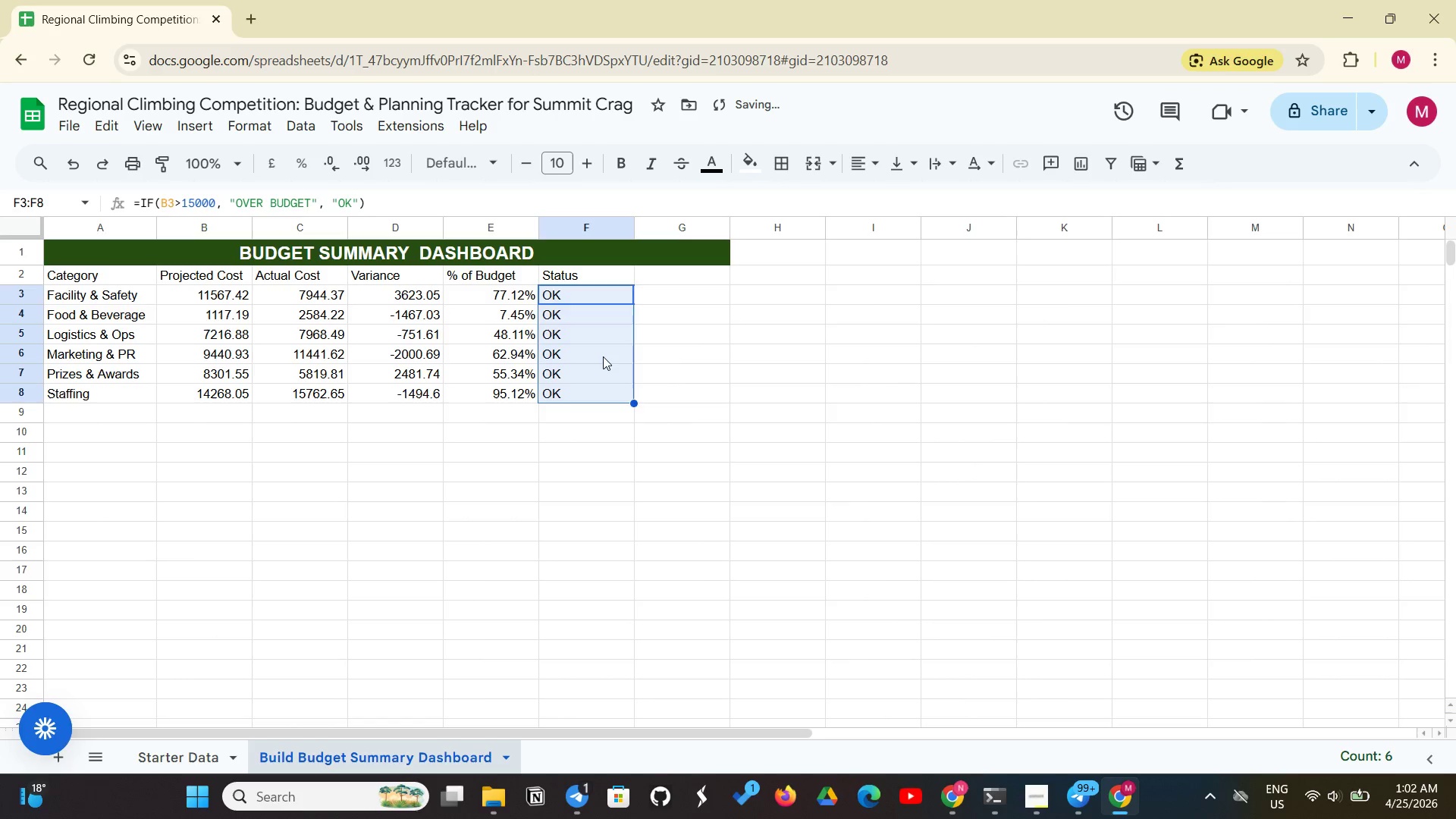 
left_click([603, 356])
 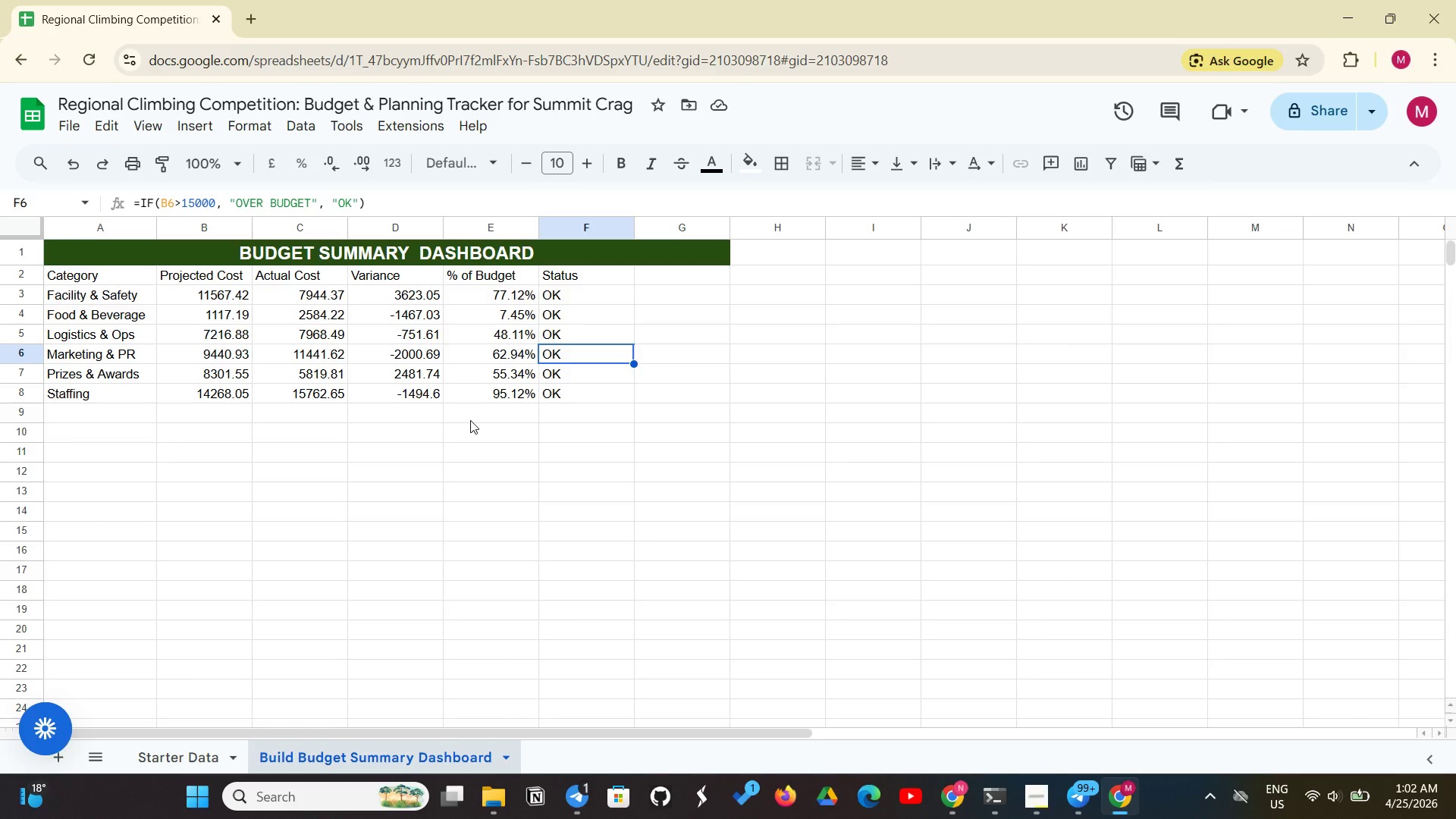 
wait(25.06)
 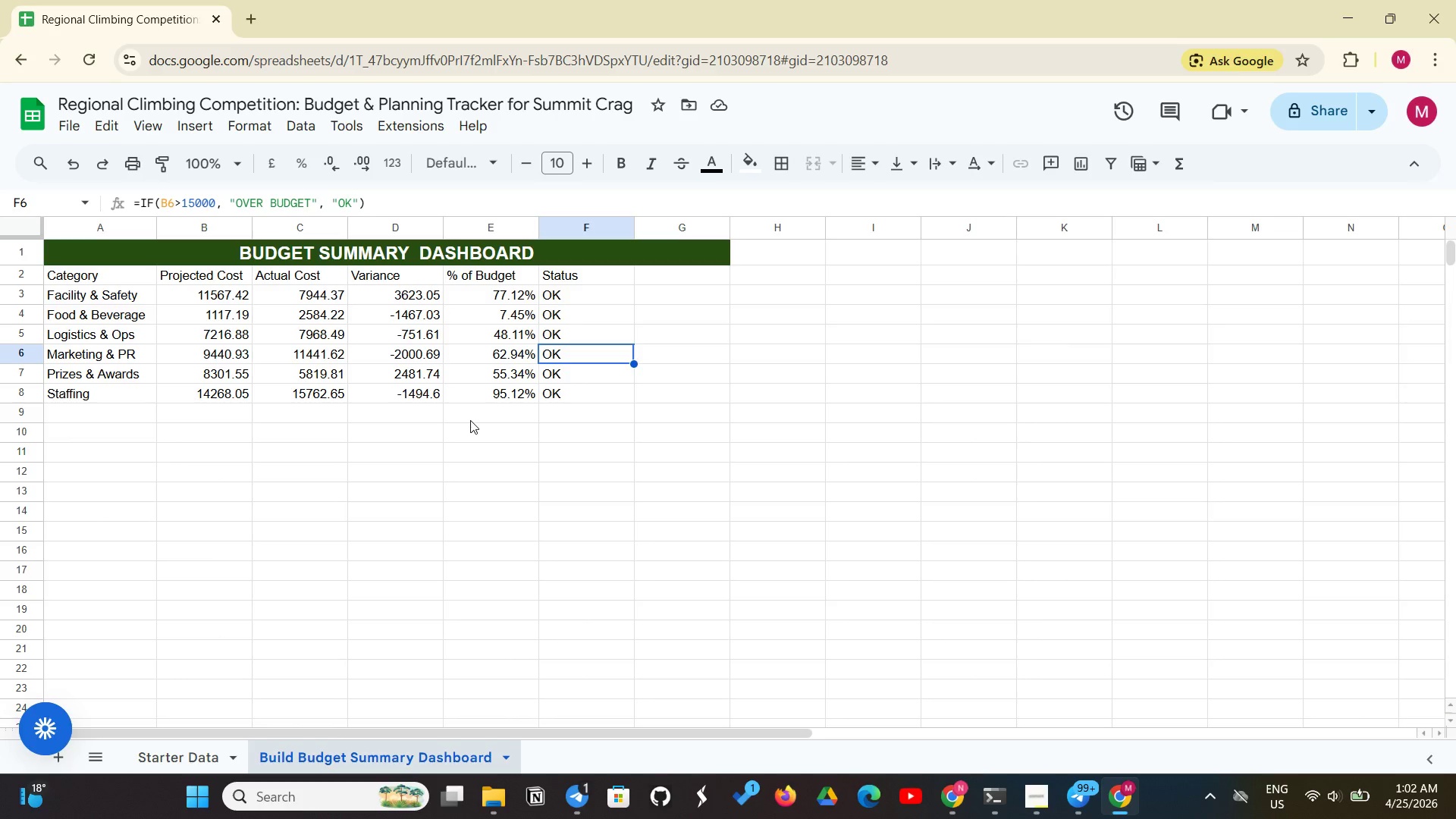 
left_click([431, 298])
 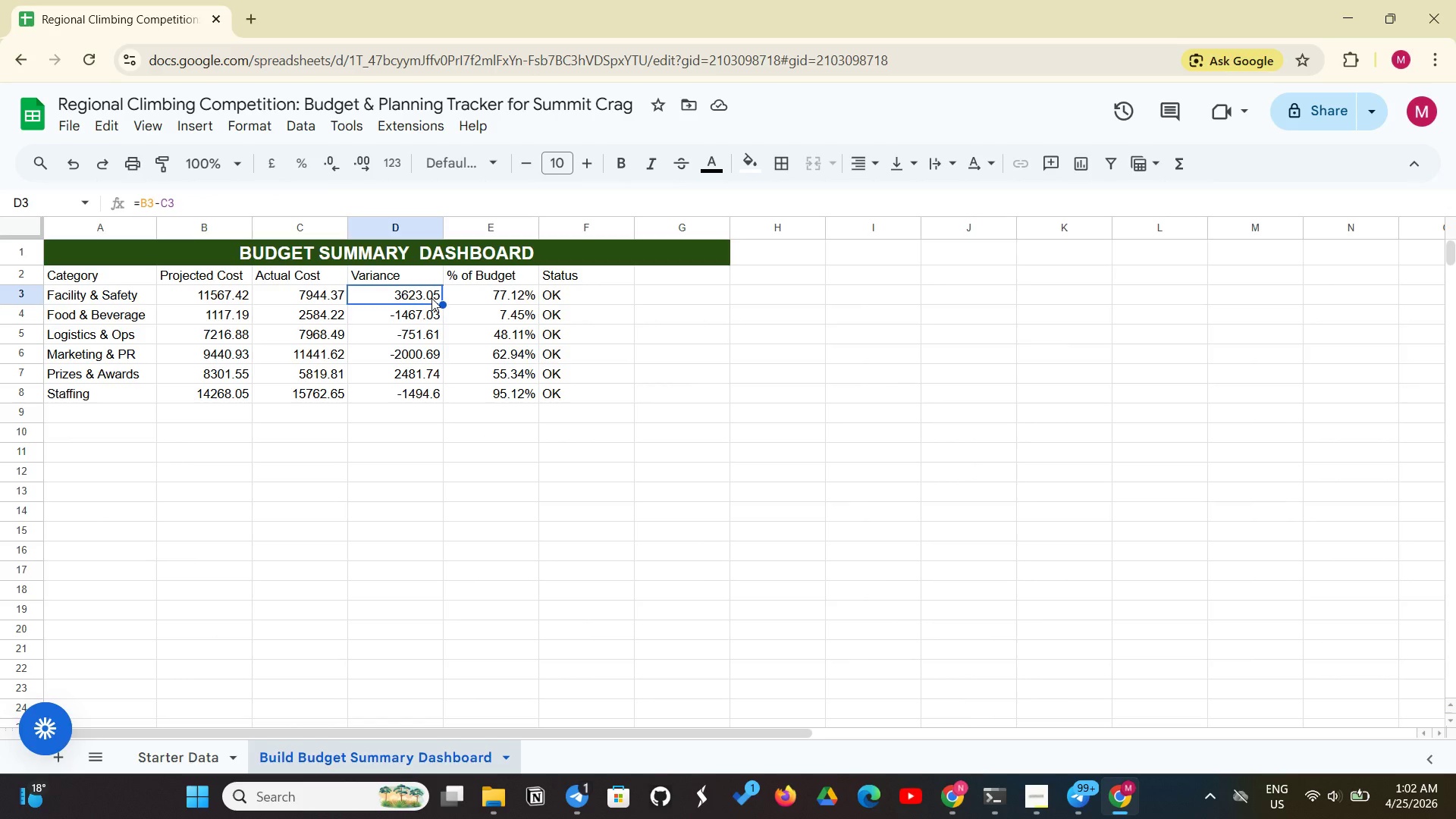 
left_click_drag(start_coordinate=[431, 298], to_coordinate=[431, 342])
 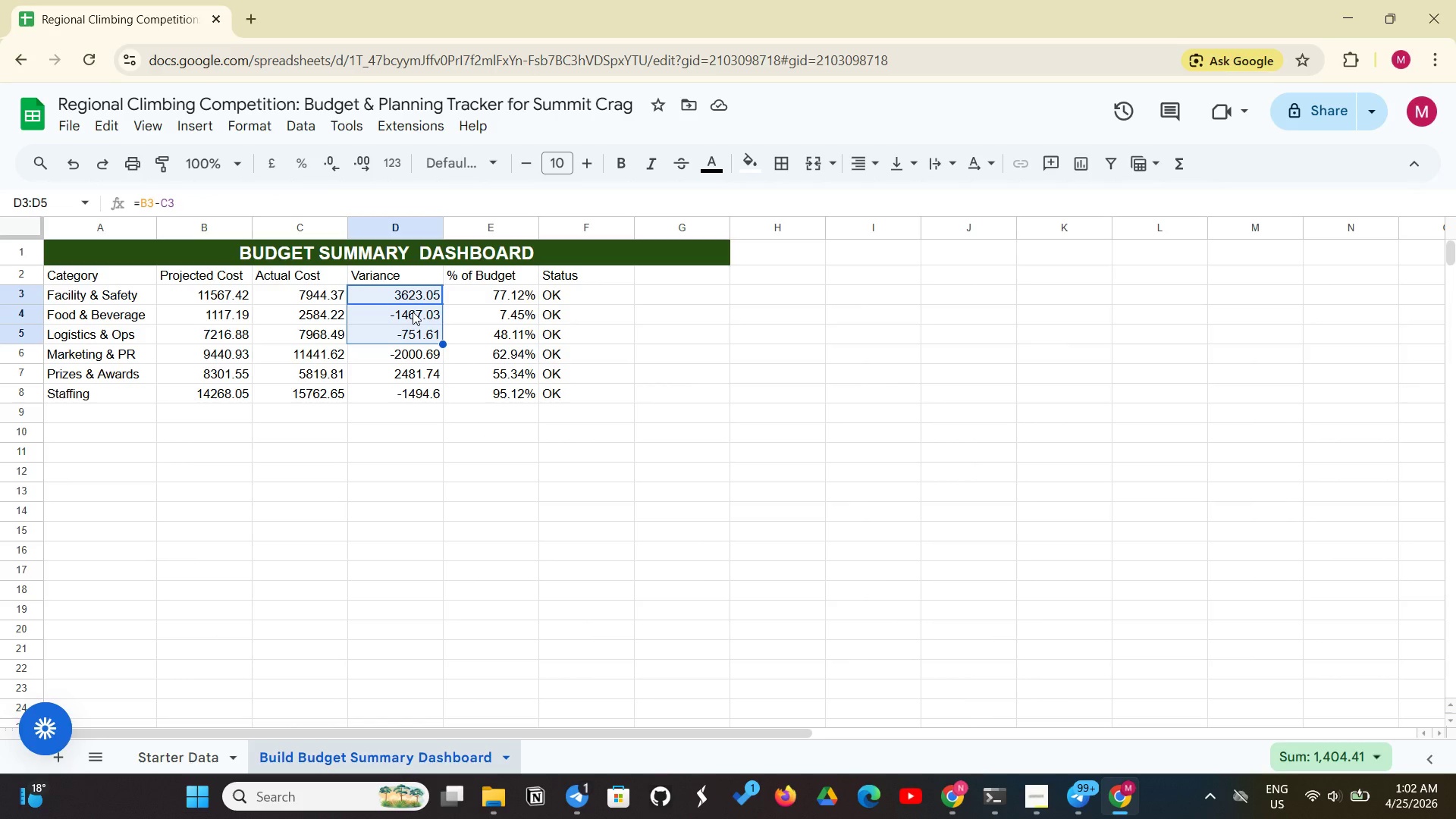 
wait(9.48)
 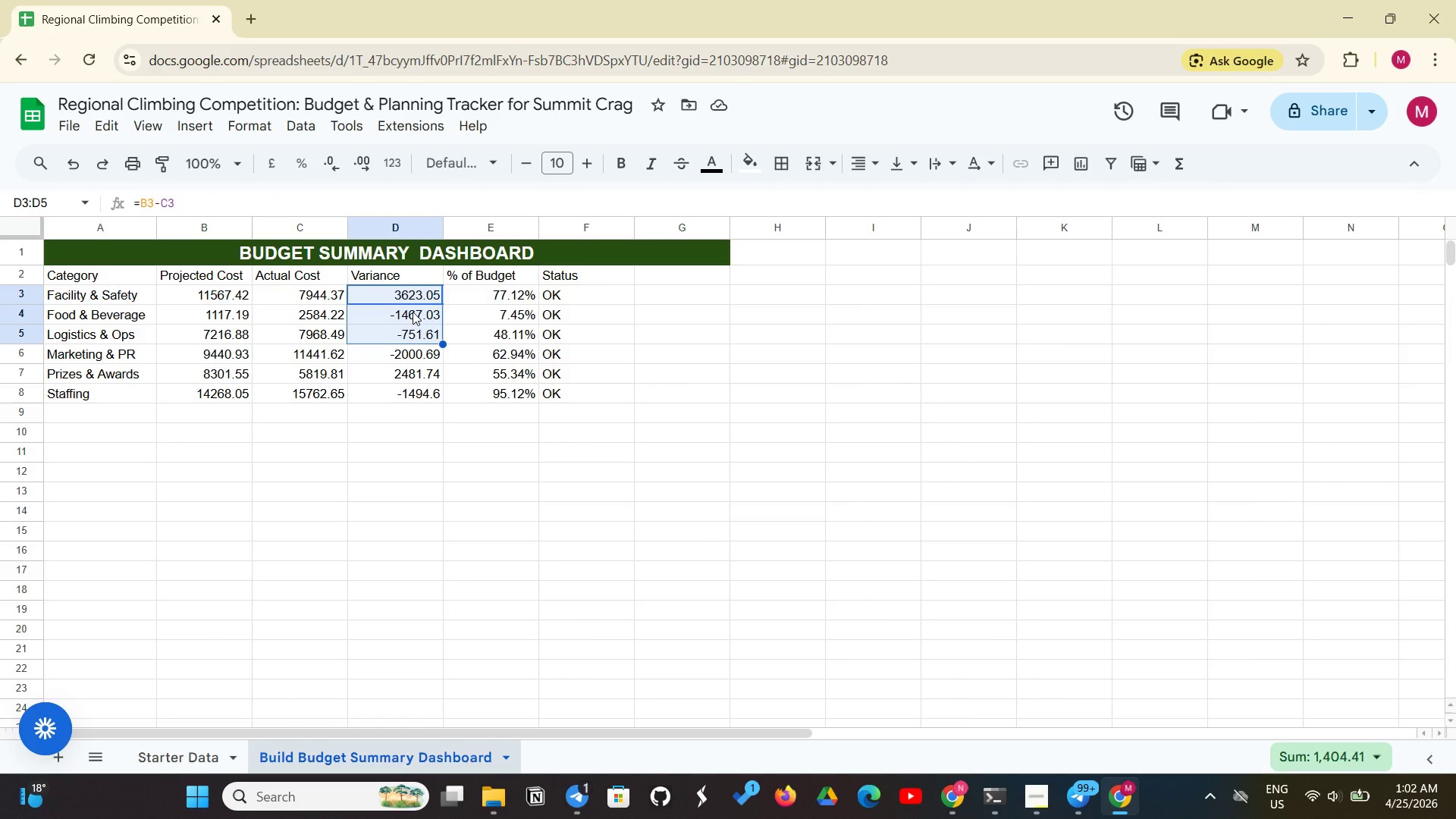 
left_click([358, 363])
 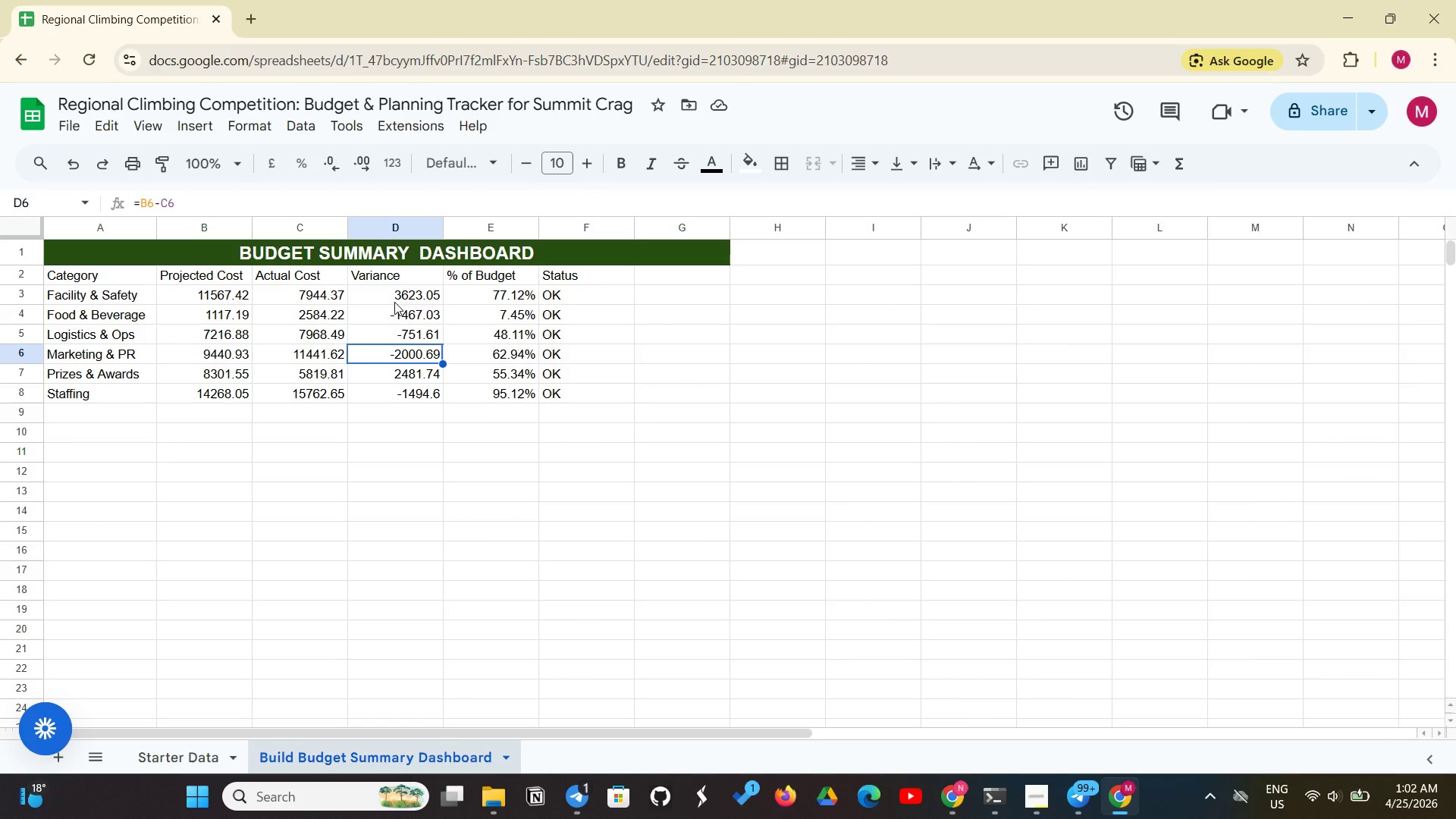 
left_click([394, 302])
 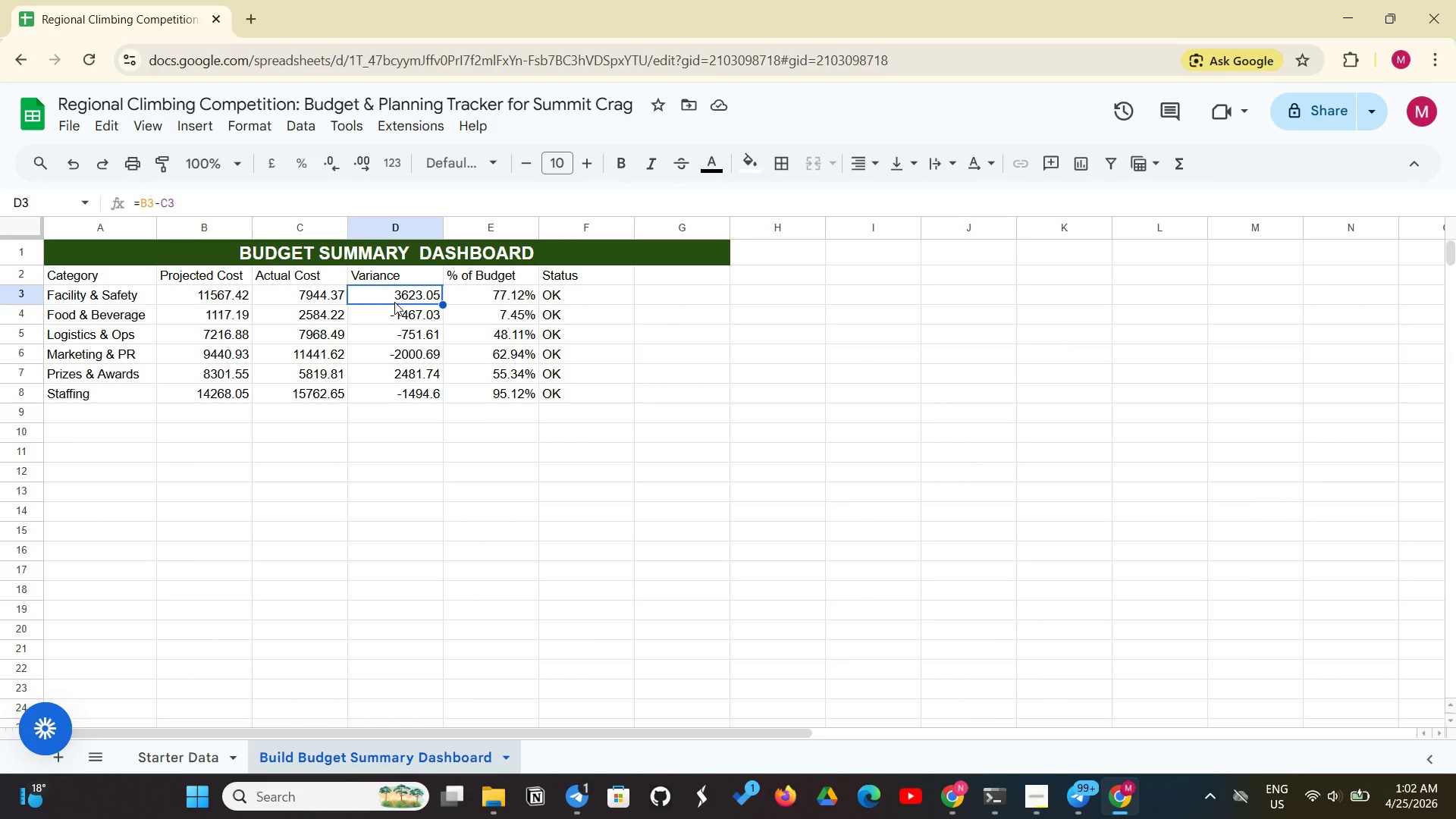 
left_click_drag(start_coordinate=[394, 302], to_coordinate=[396, 390])
 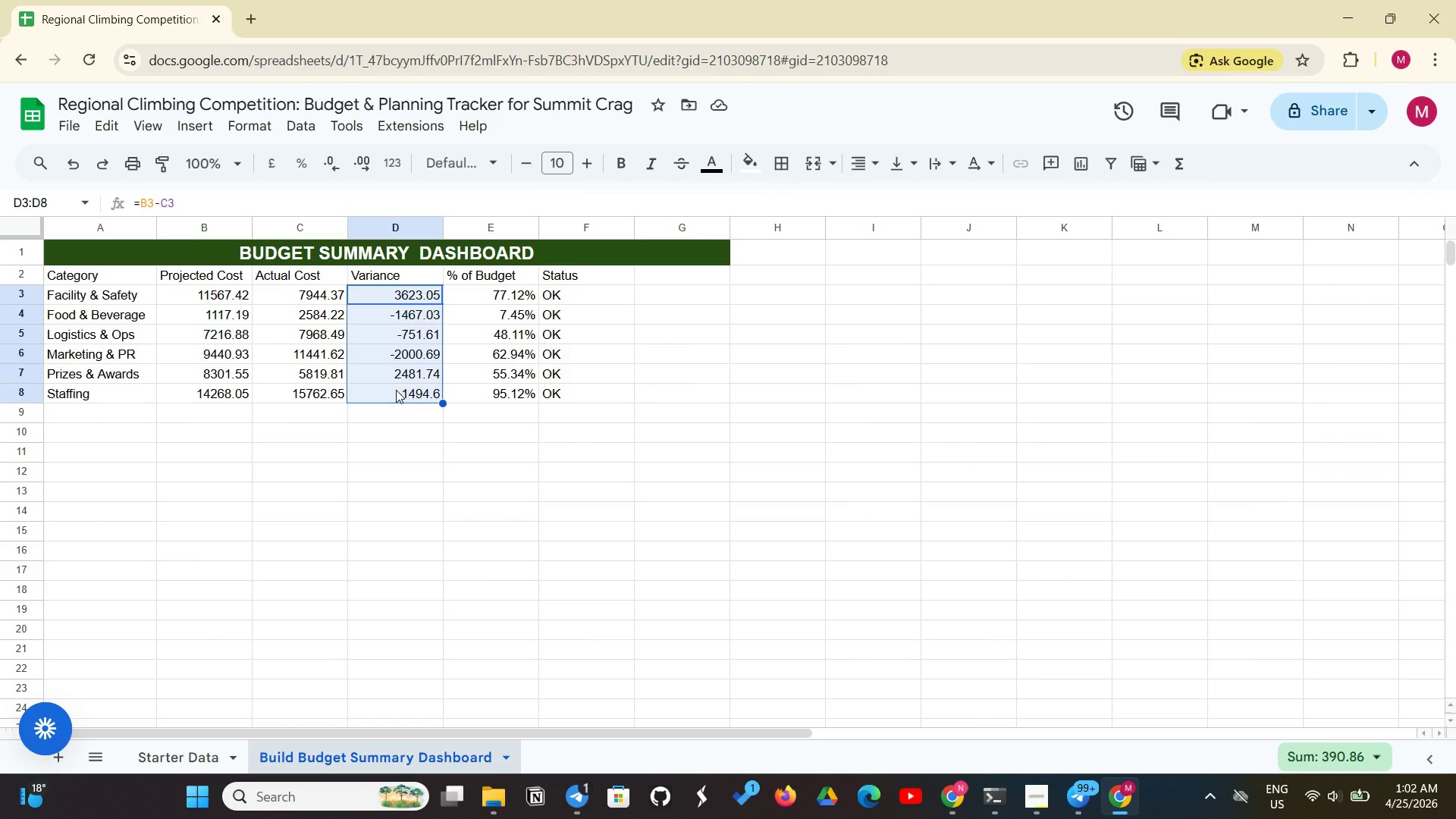 
wait(5.42)
 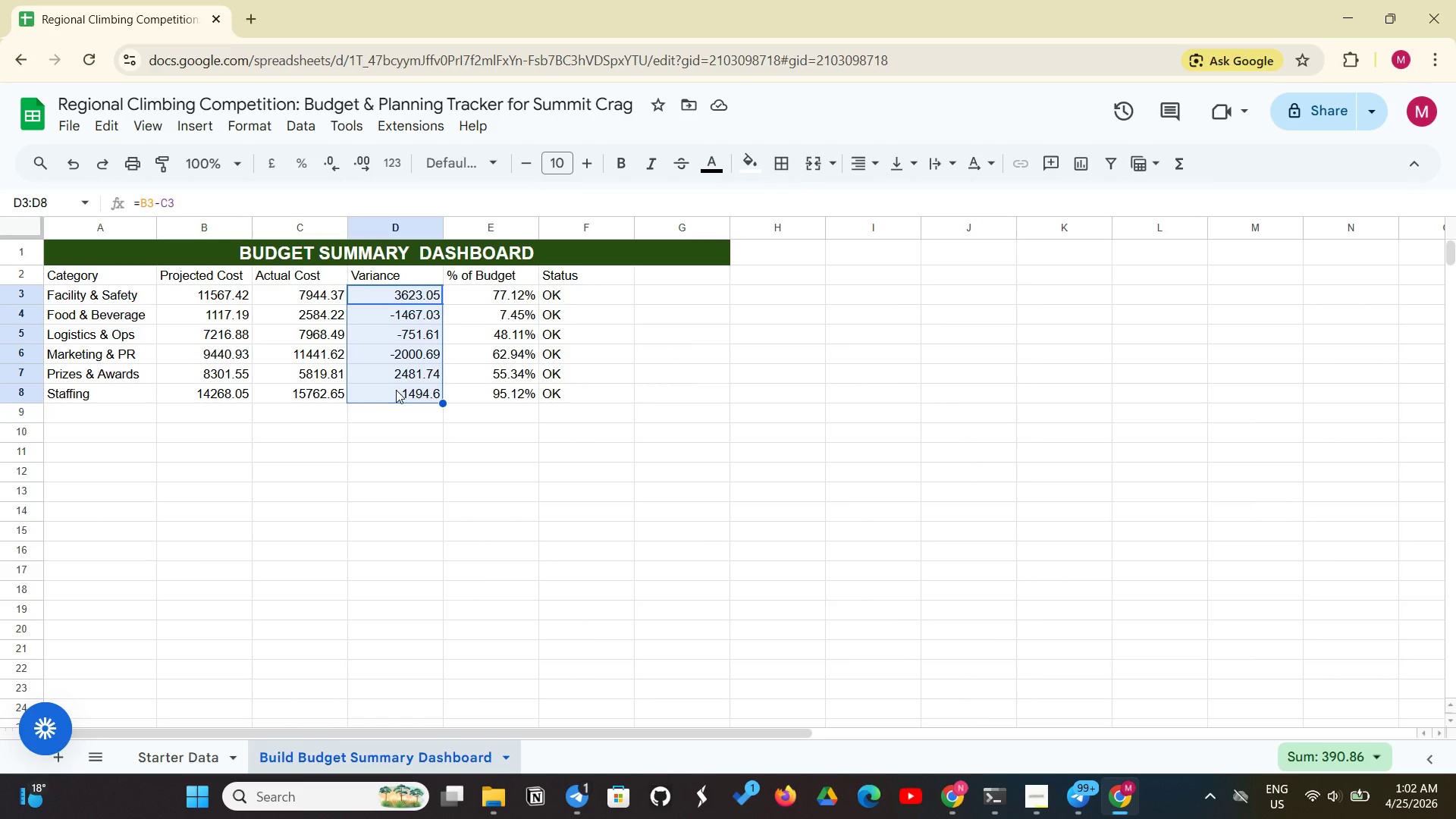 
left_click([251, 127])
 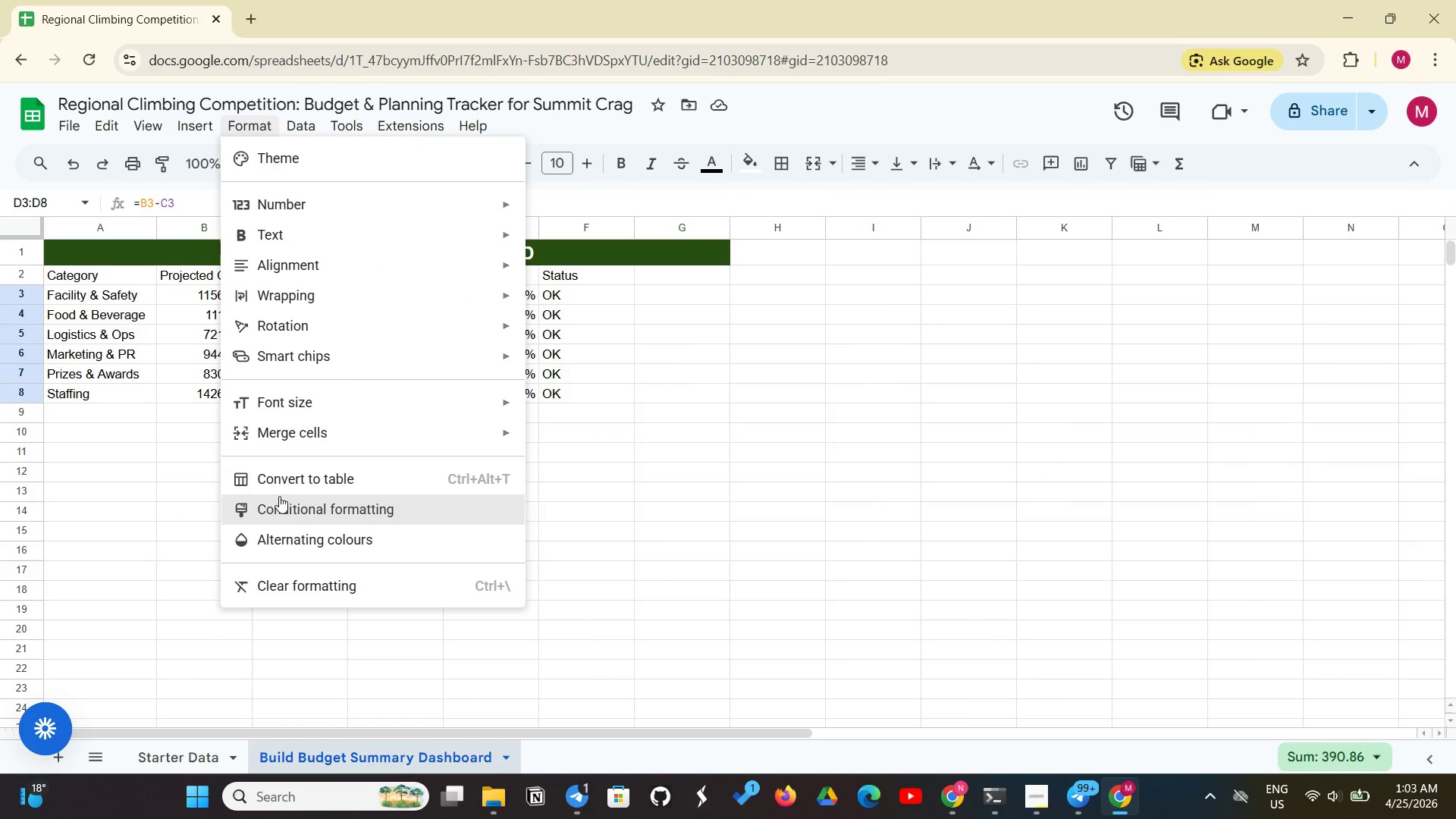 
left_click([278, 507])
 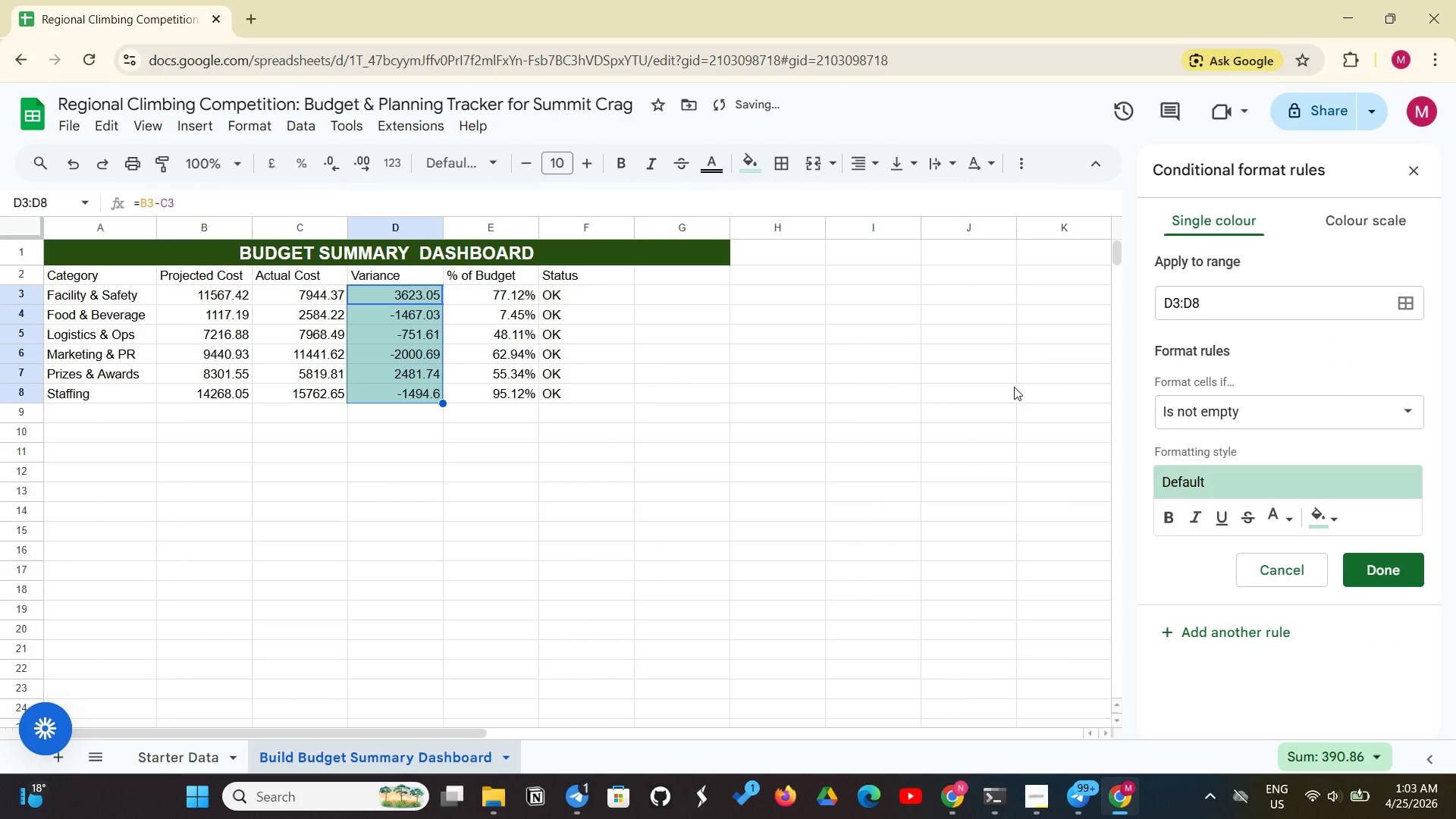 
left_click([1163, 407])
 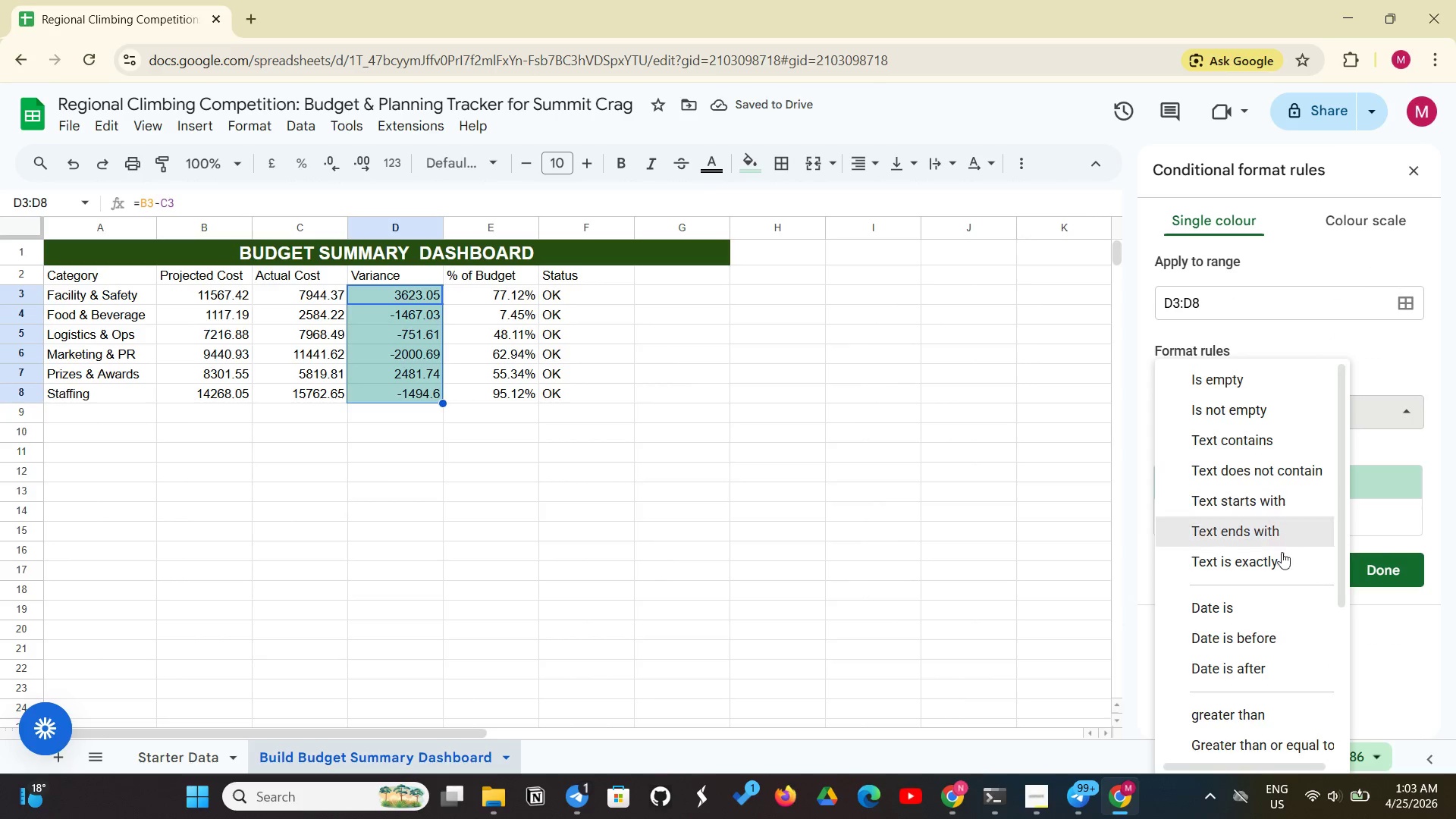 
scroll: coordinate [1271, 631], scroll_direction: down, amount: 5.0
 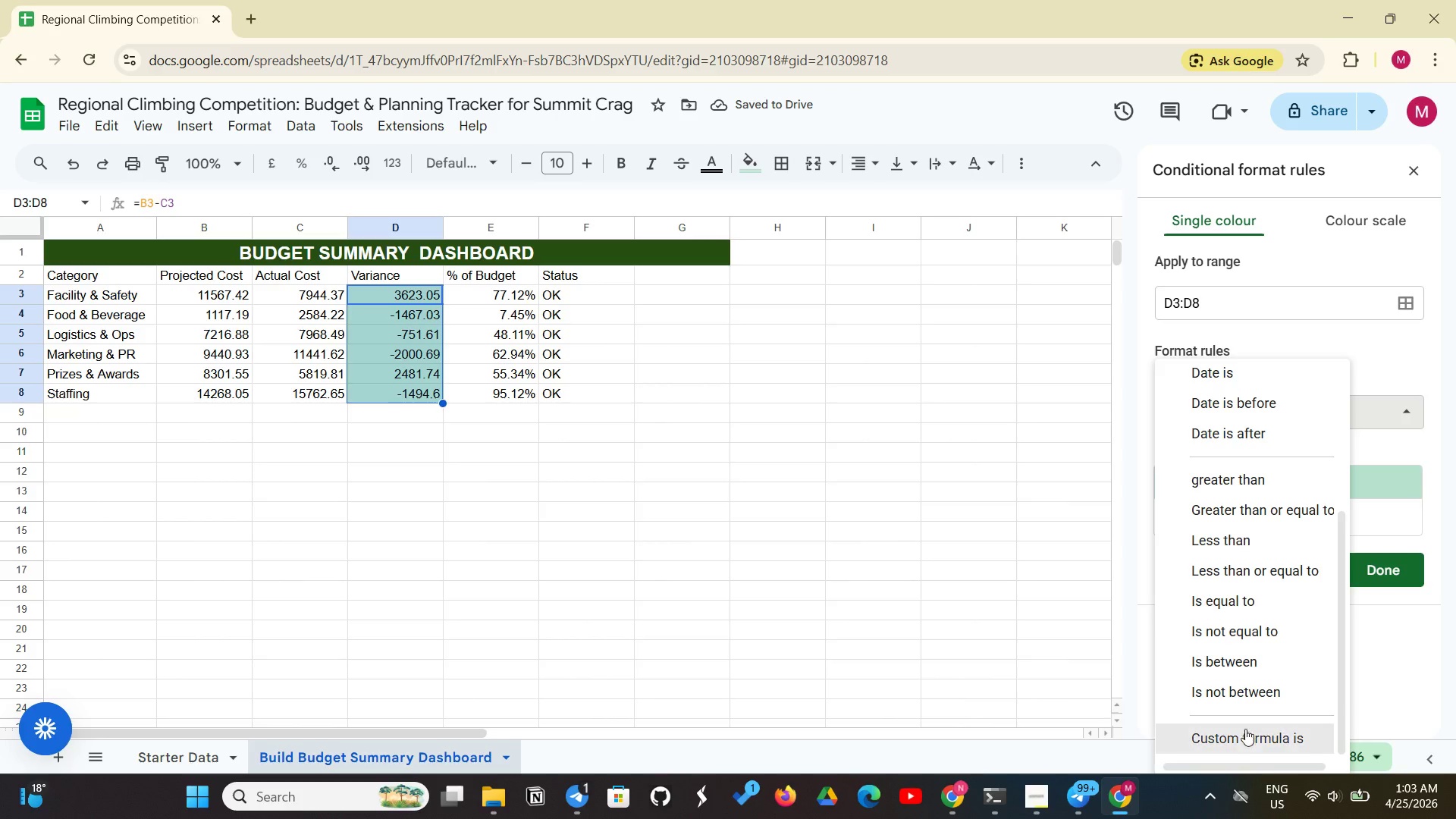 
left_click([1244, 738])
 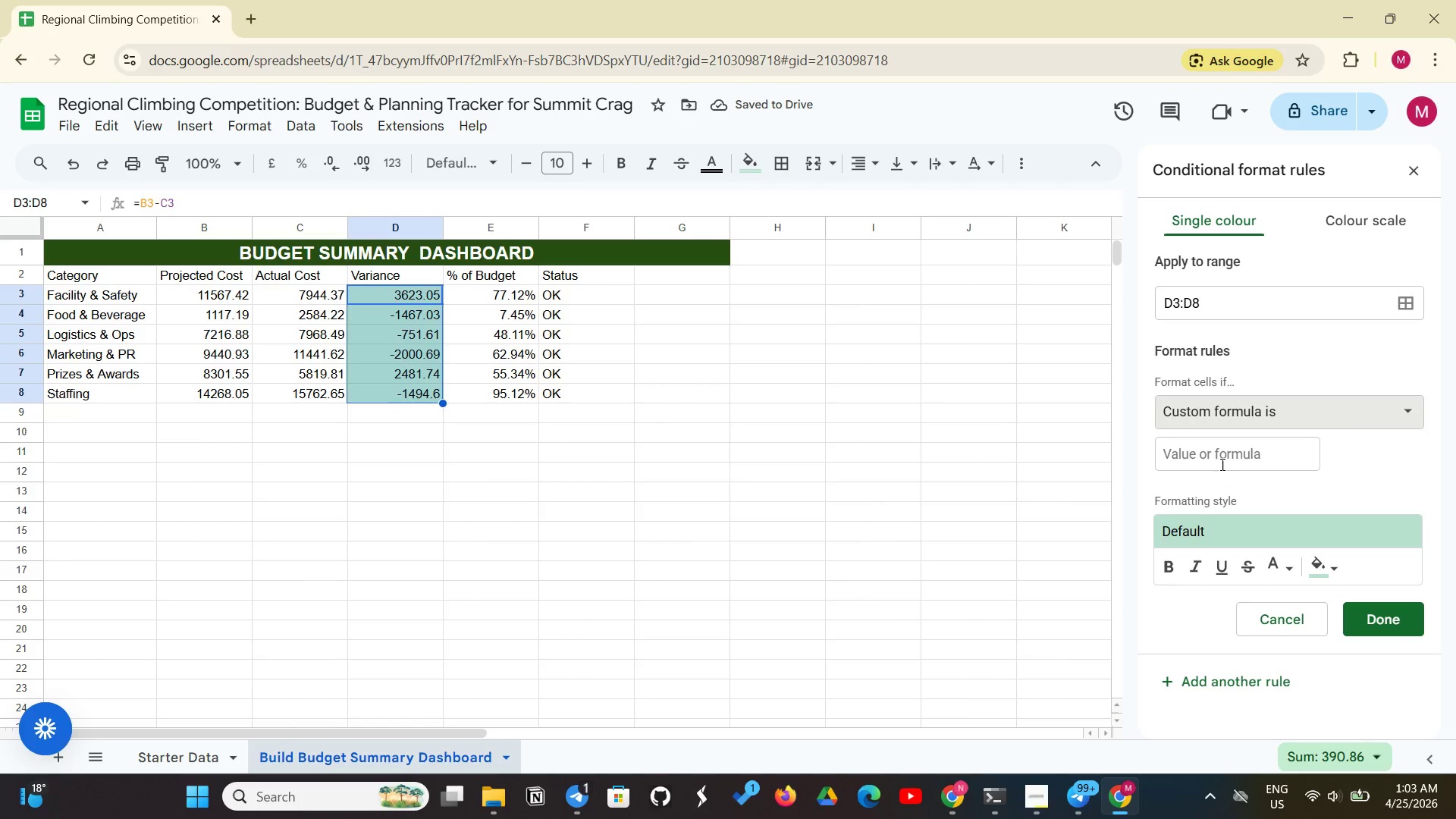 
left_click([1221, 463])
 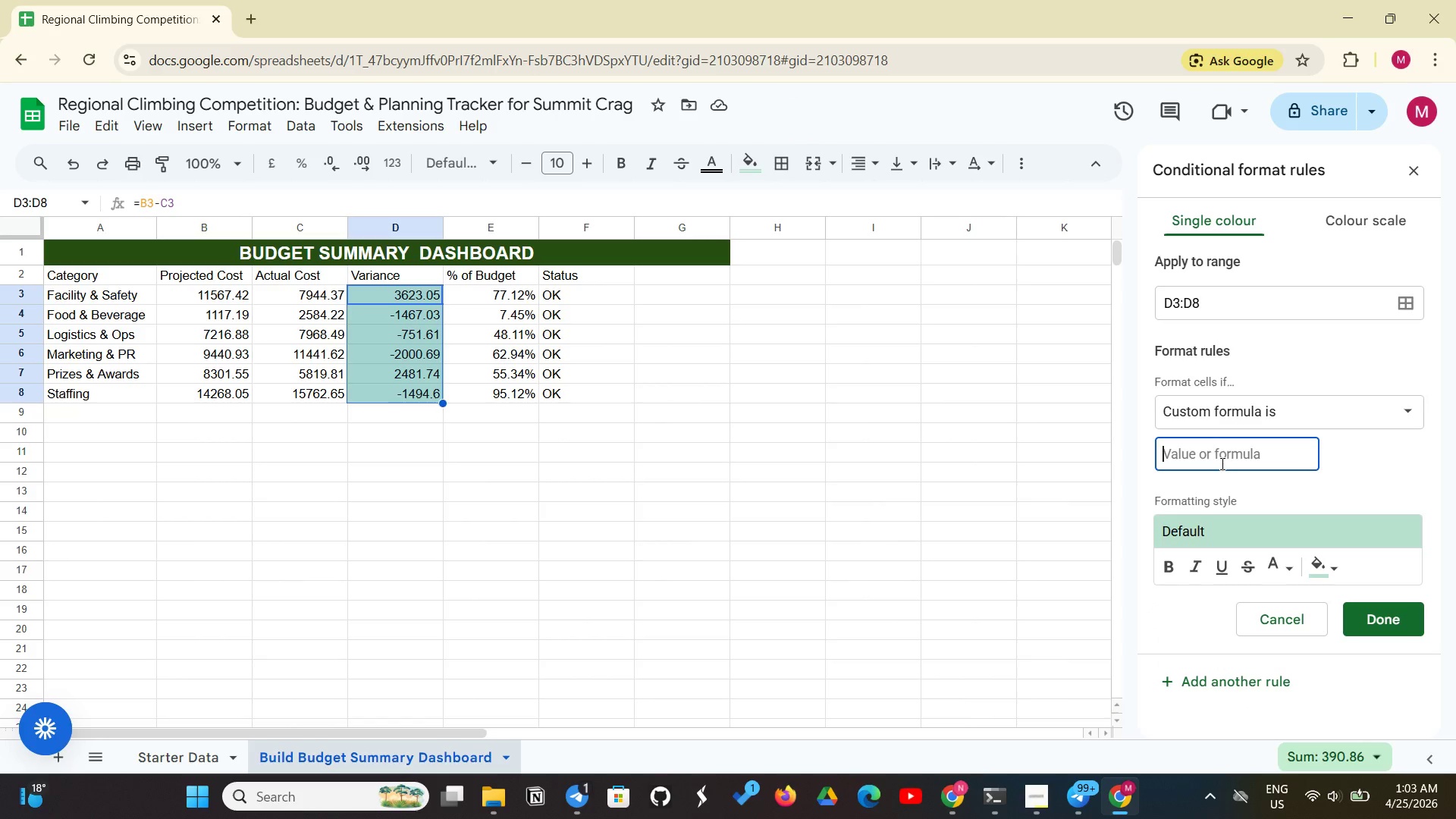 
key(Equal)
 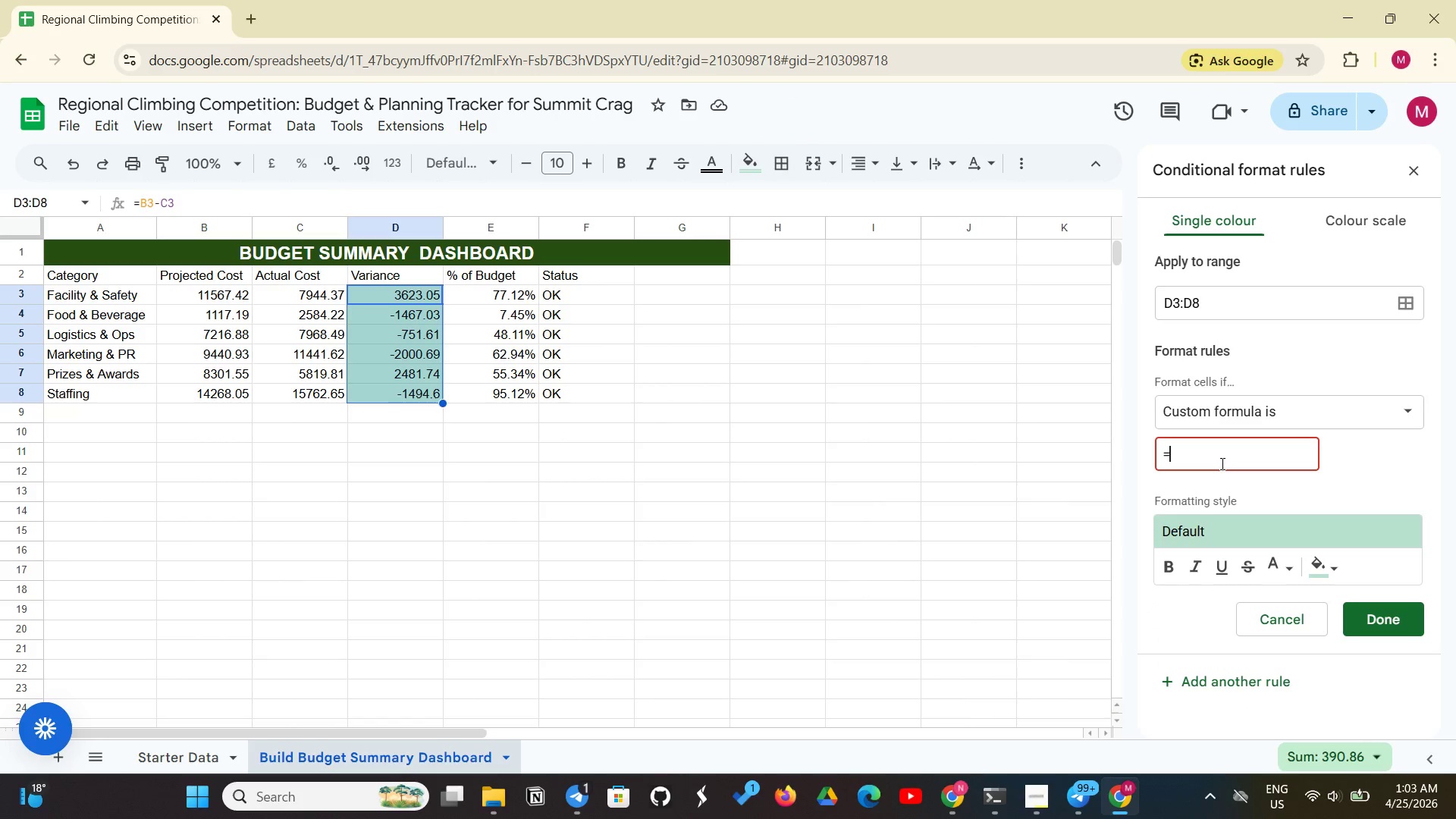 
type(D3<0)
 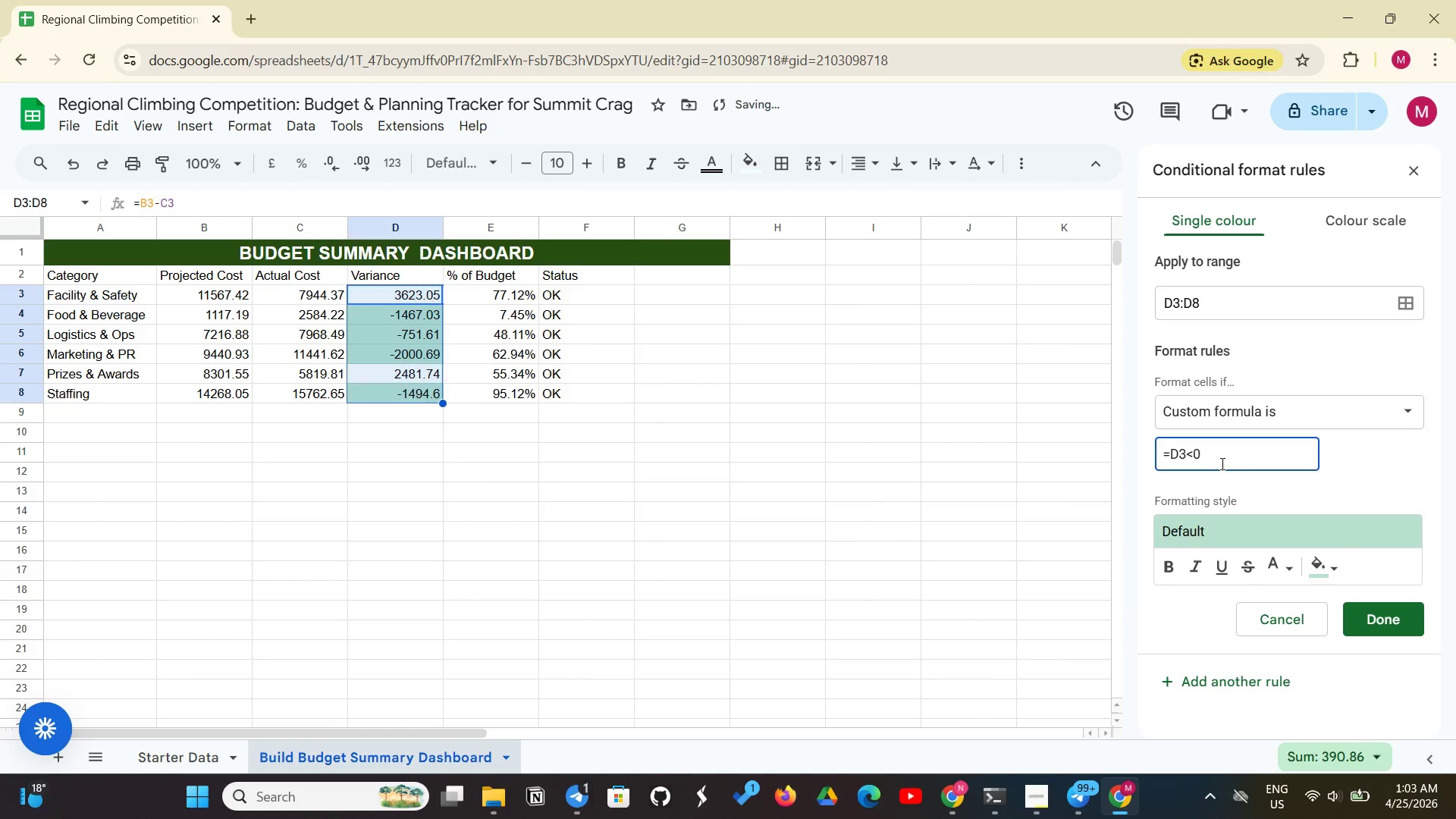 
wait(5.58)
 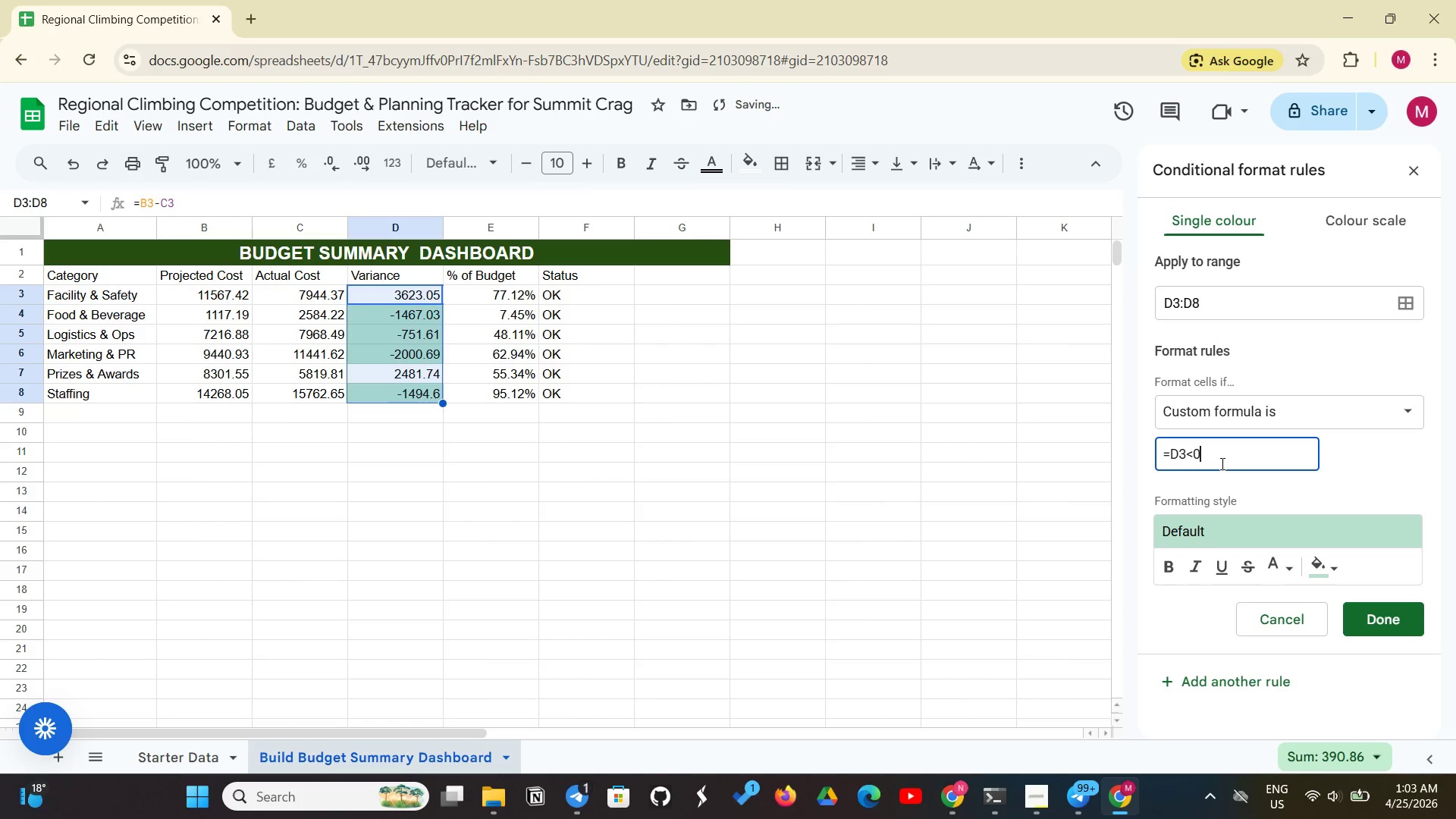 
left_click([1323, 577])
 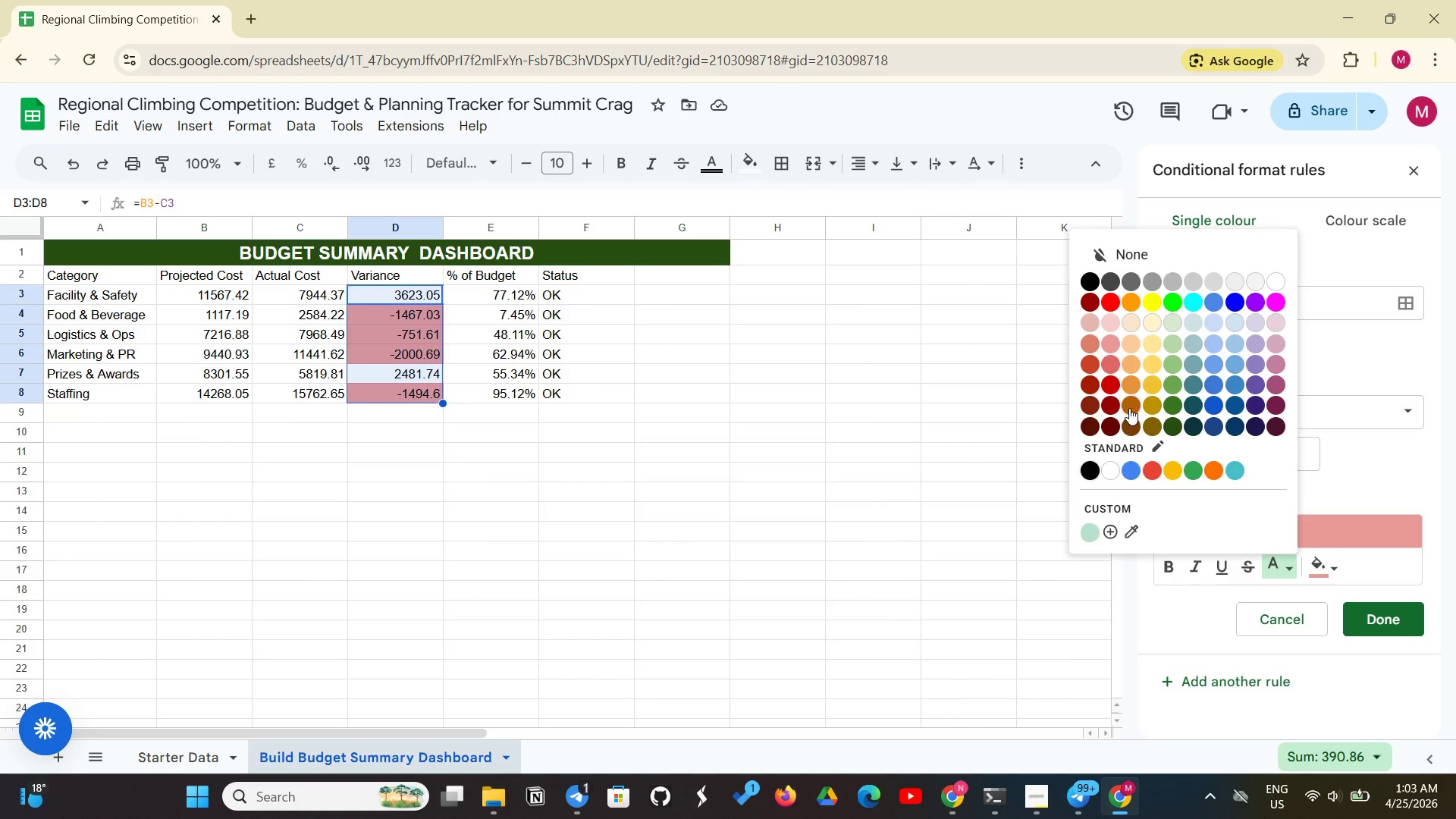 
wait(13.99)
 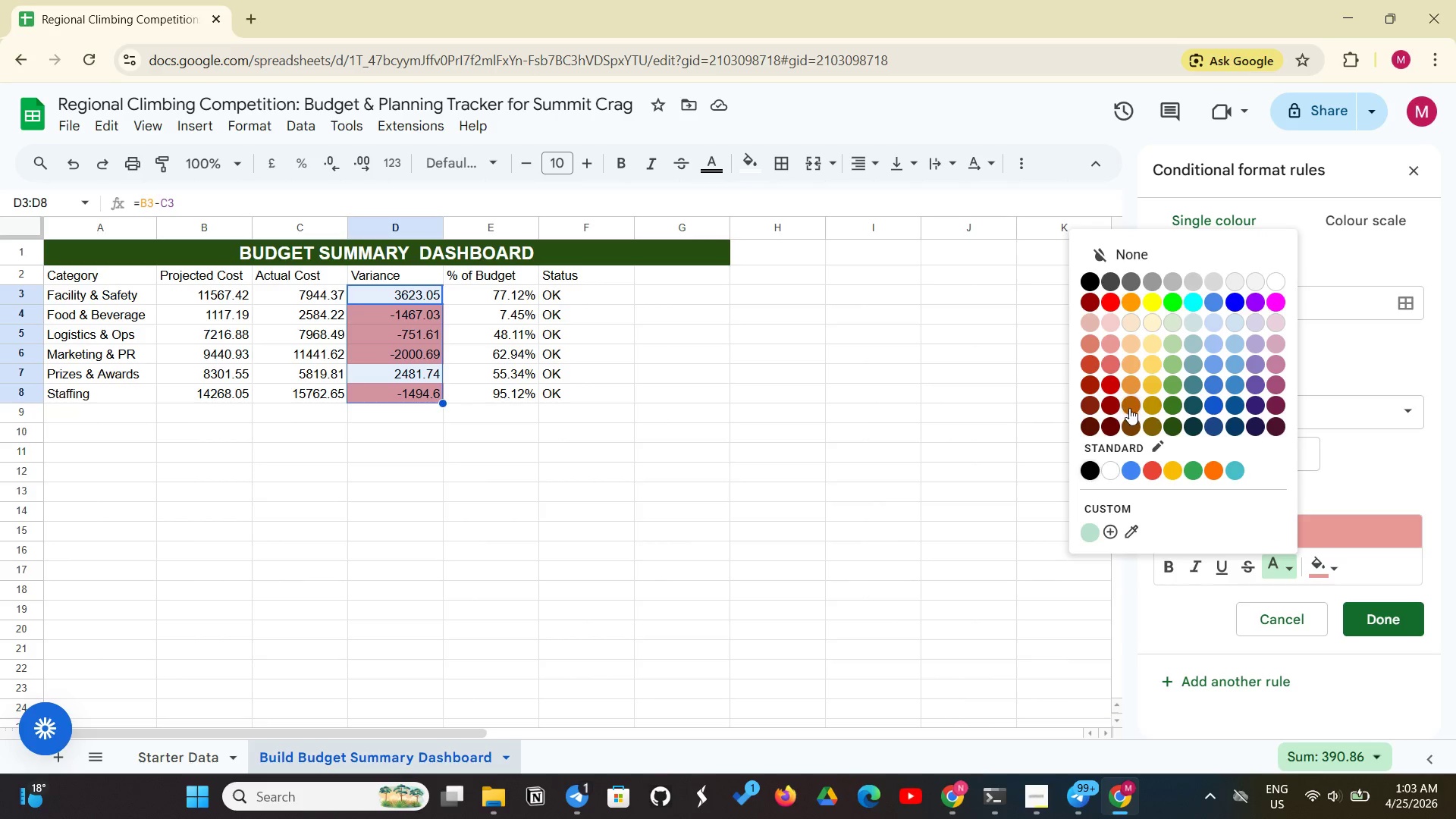 
left_click([1109, 378])
 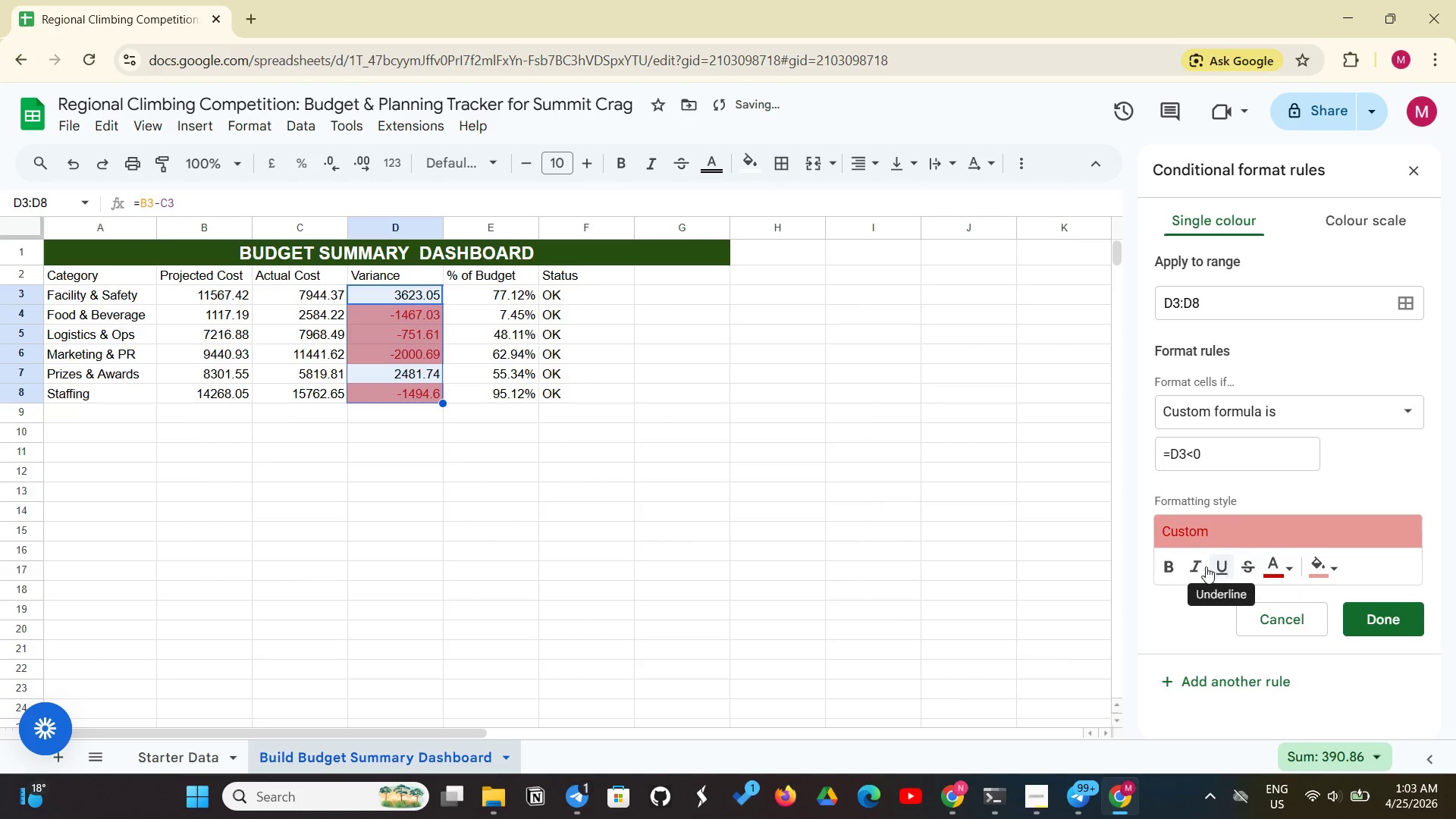 
left_click([1169, 566])
 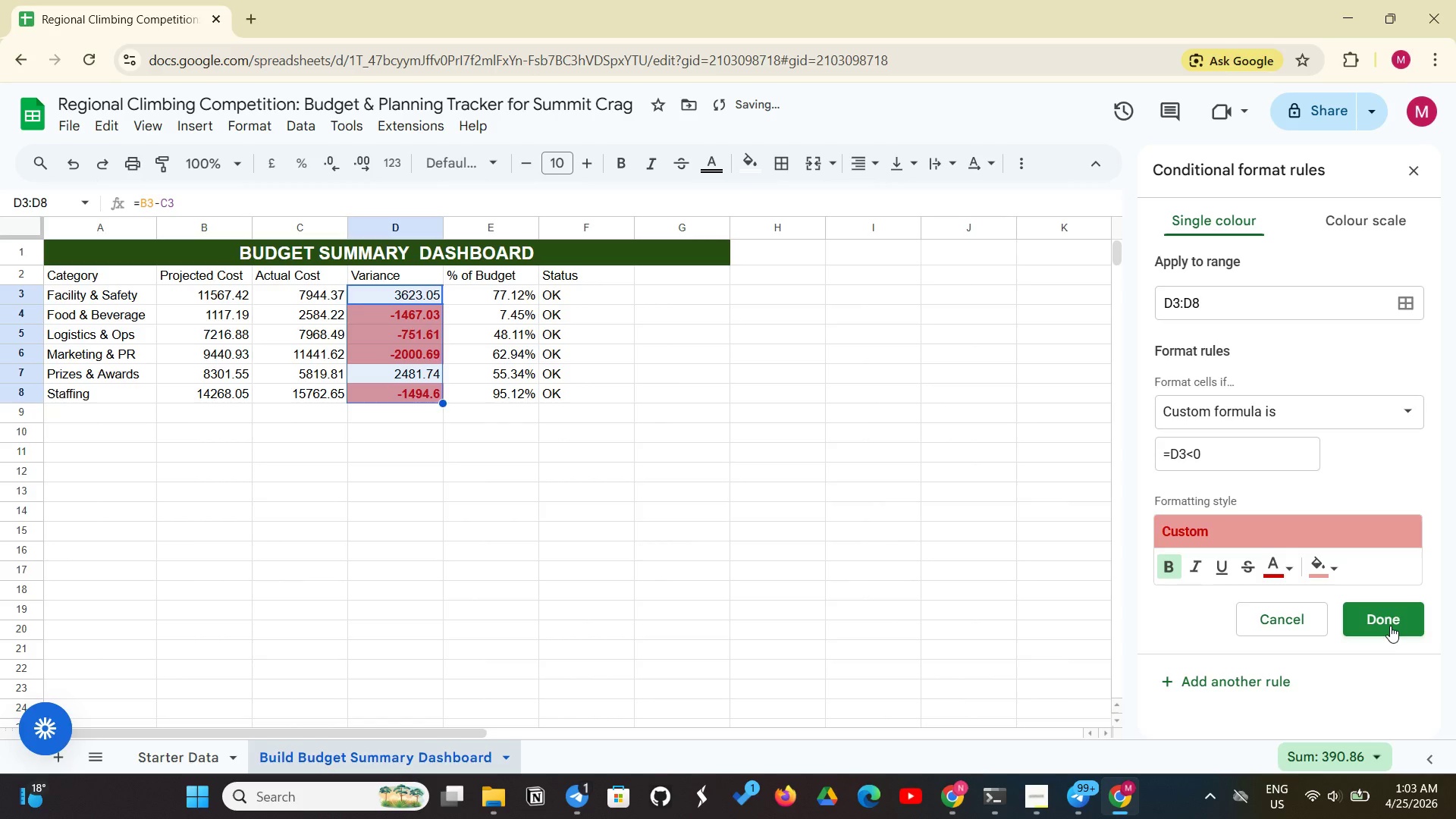 
left_click([1390, 626])
 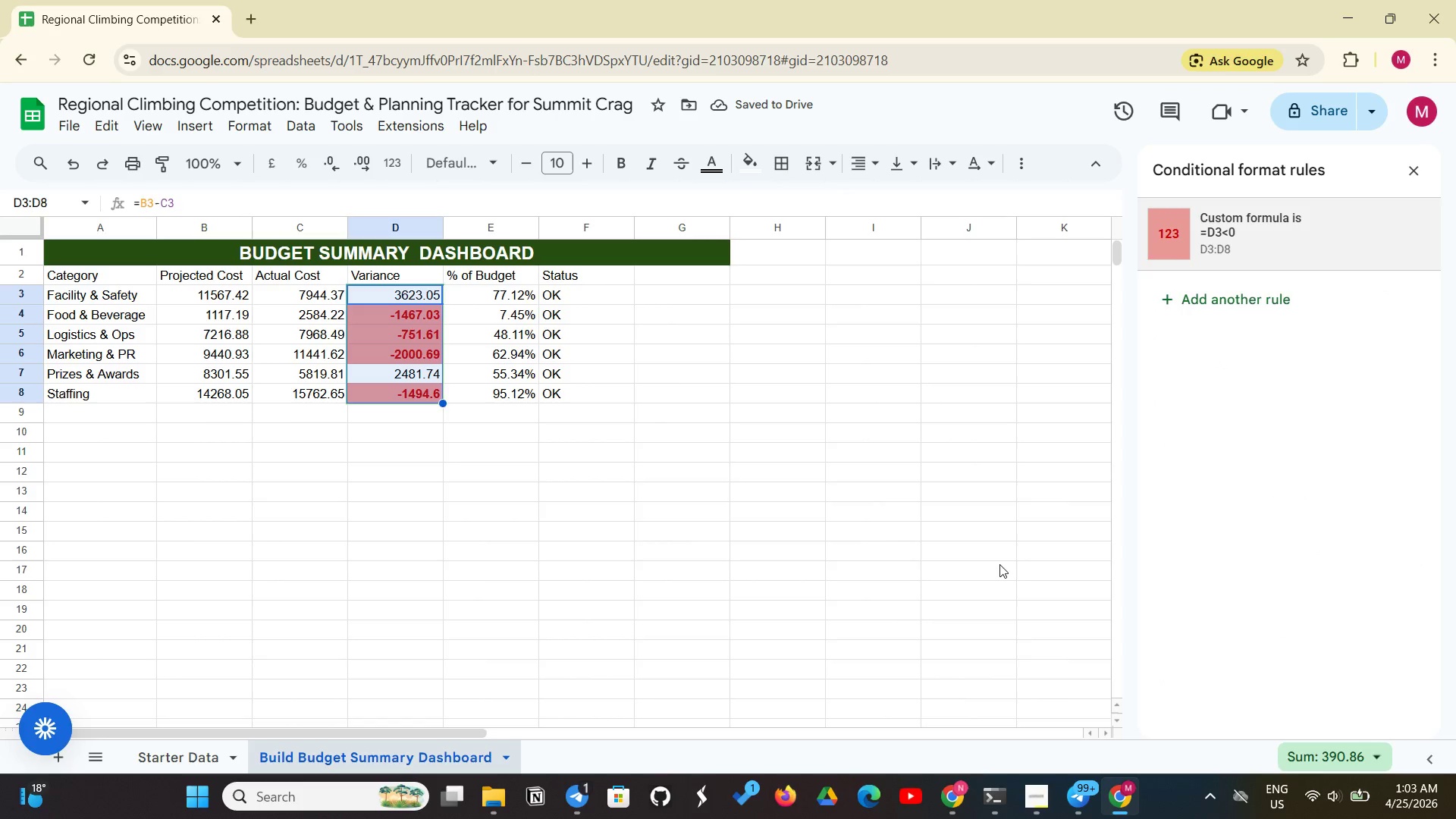 
left_click([999, 564])
 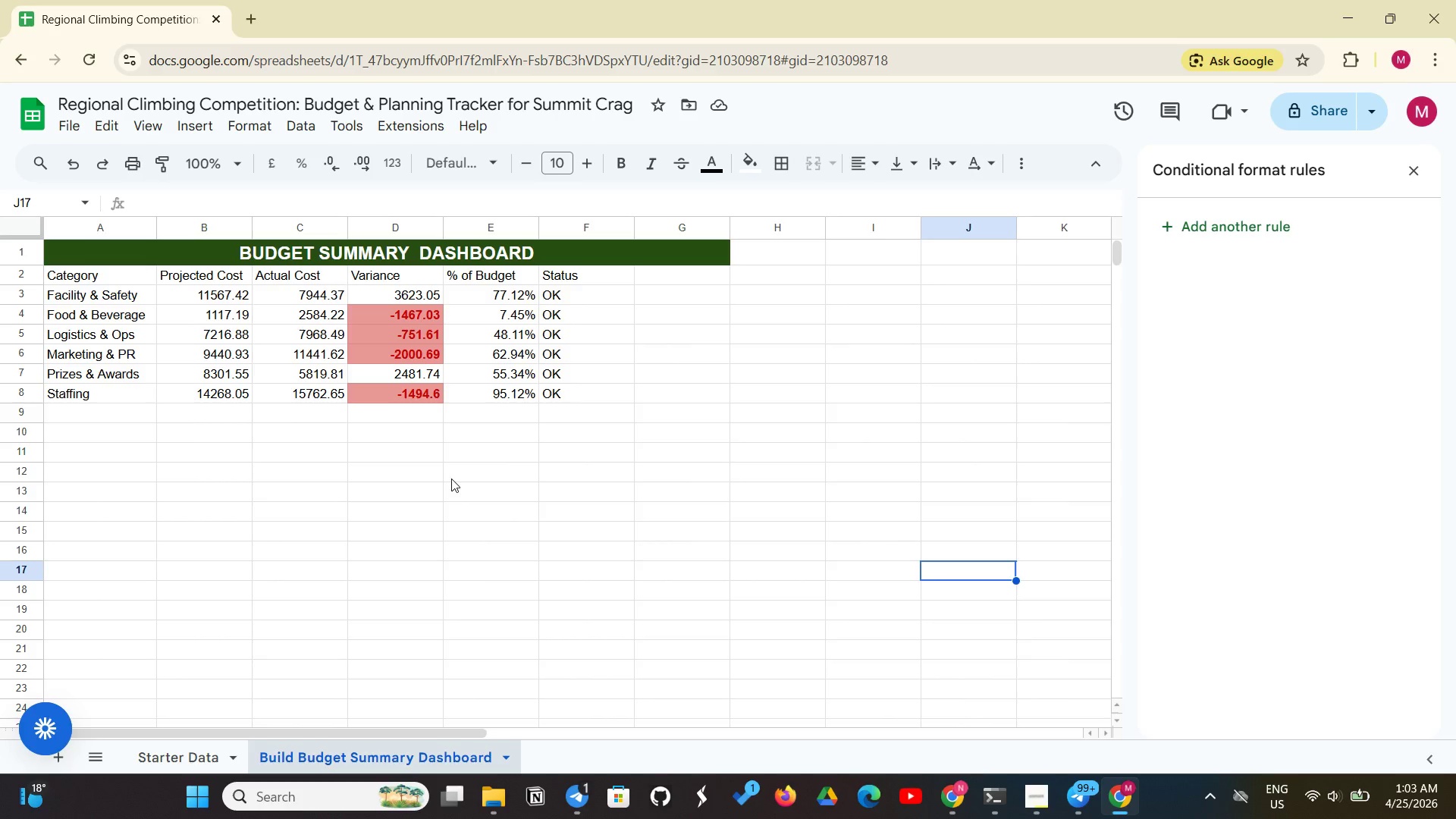 
wait(19.59)
 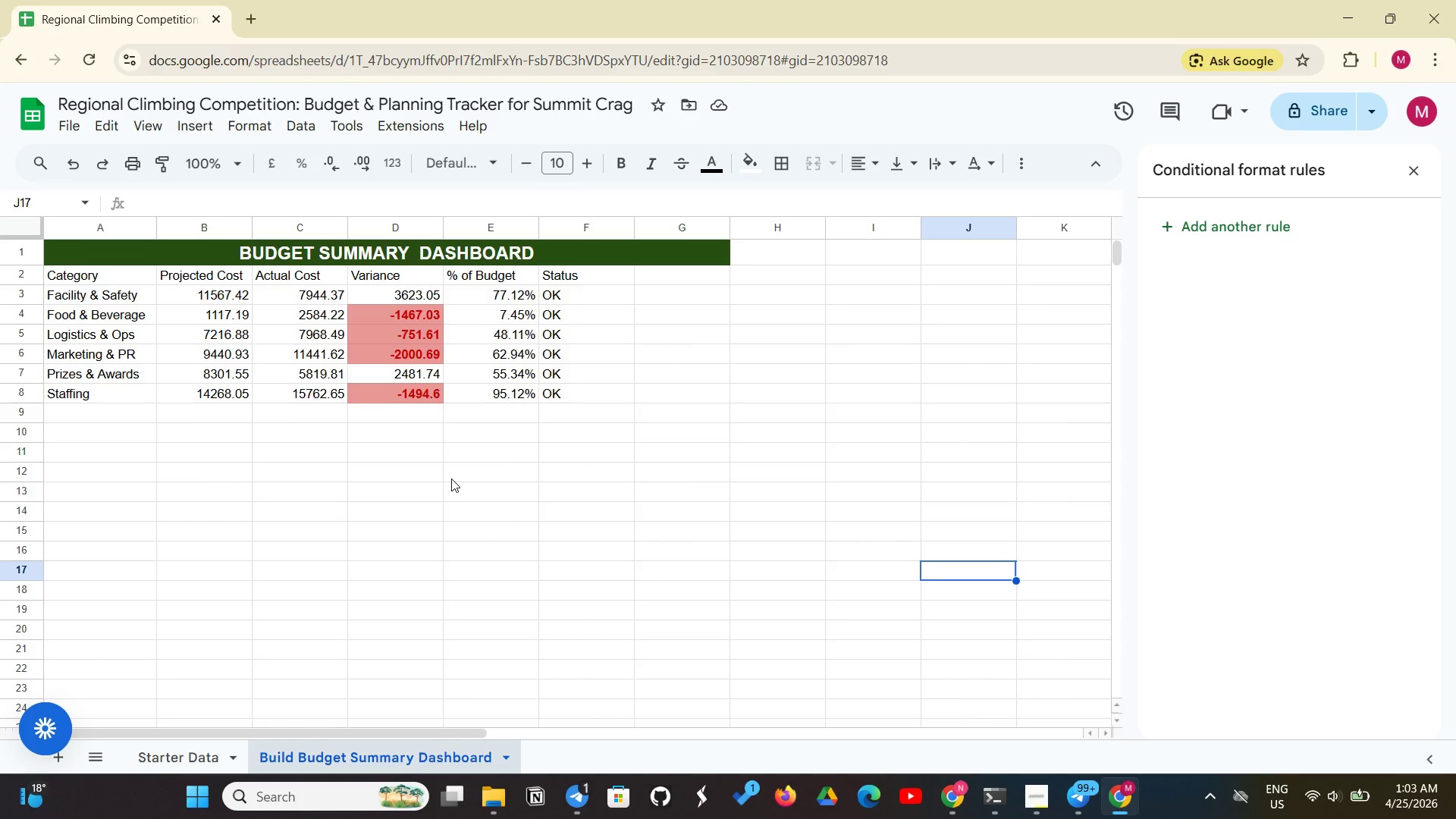 
left_click([647, 296])
 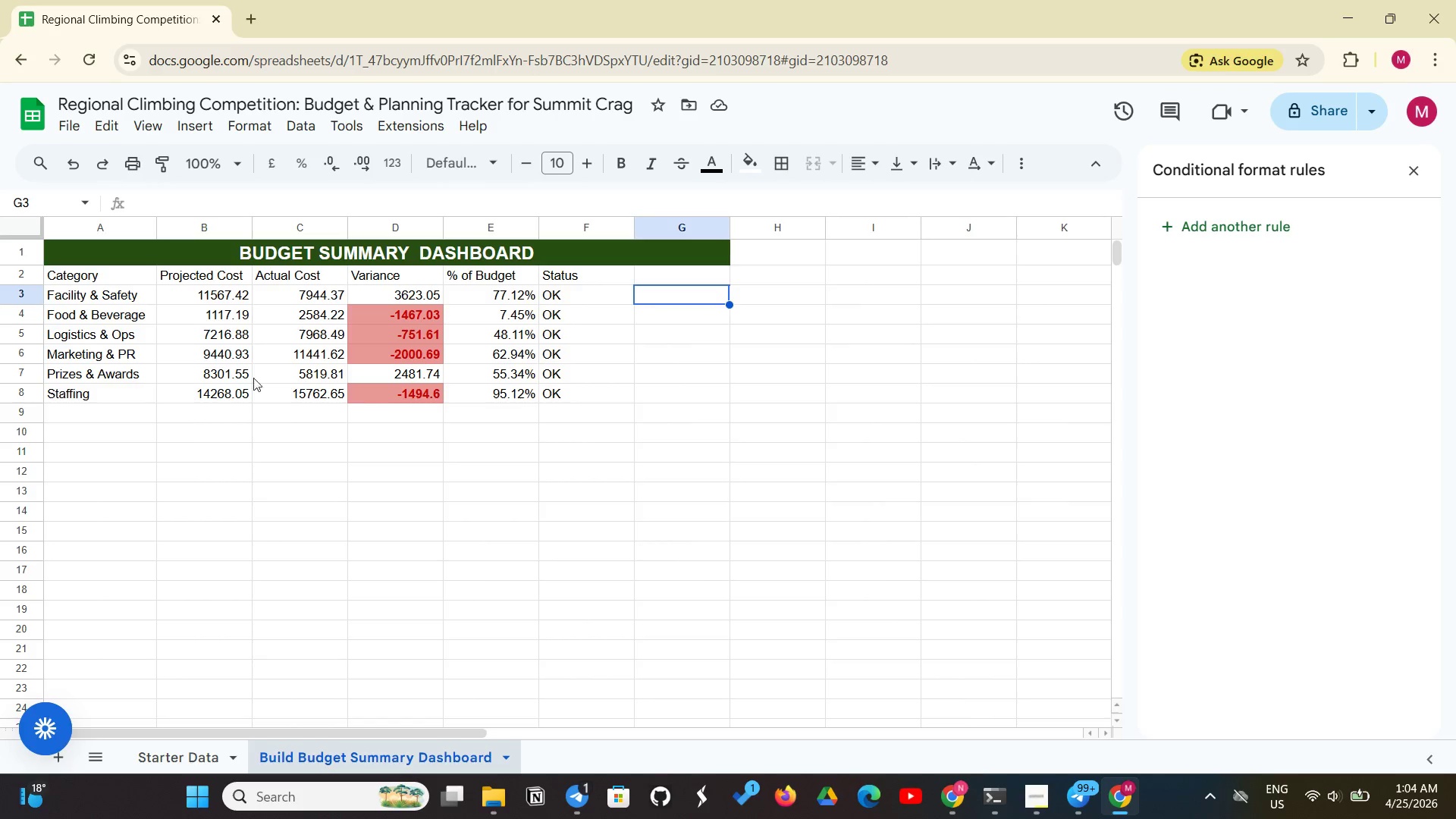 
double_click([124, 418])
 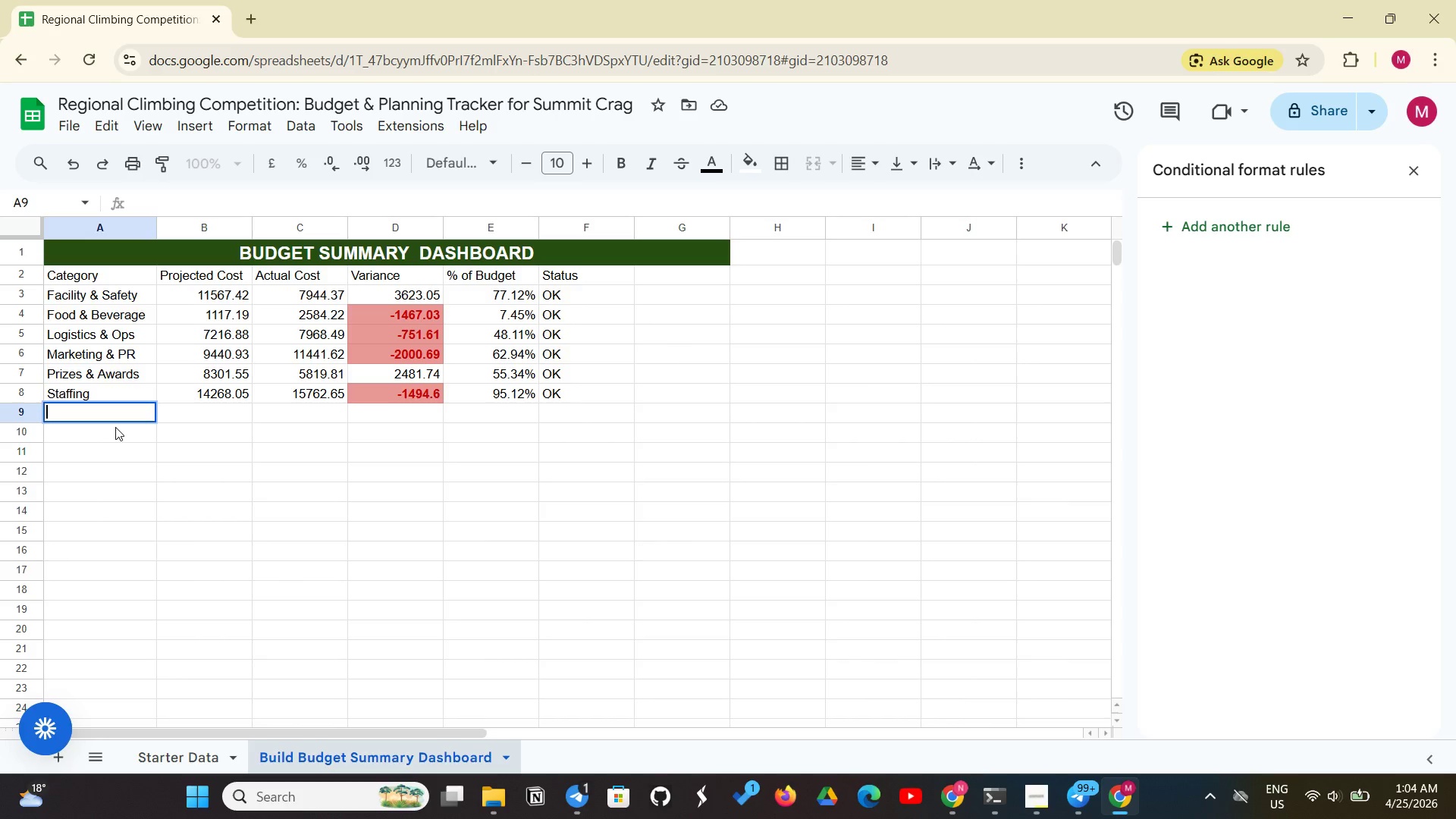 
wait(32.97)
 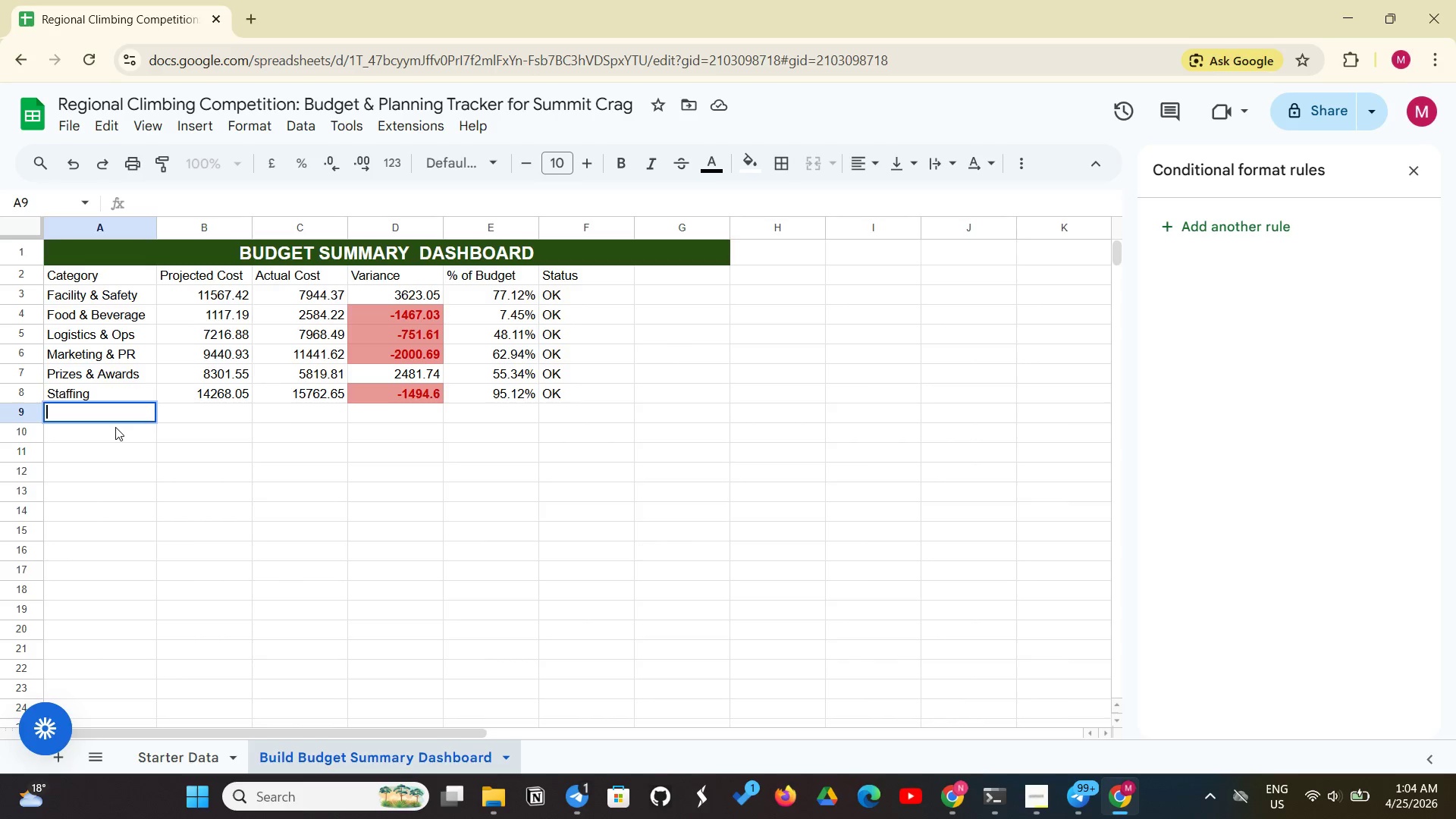 
type(TOTAL)
 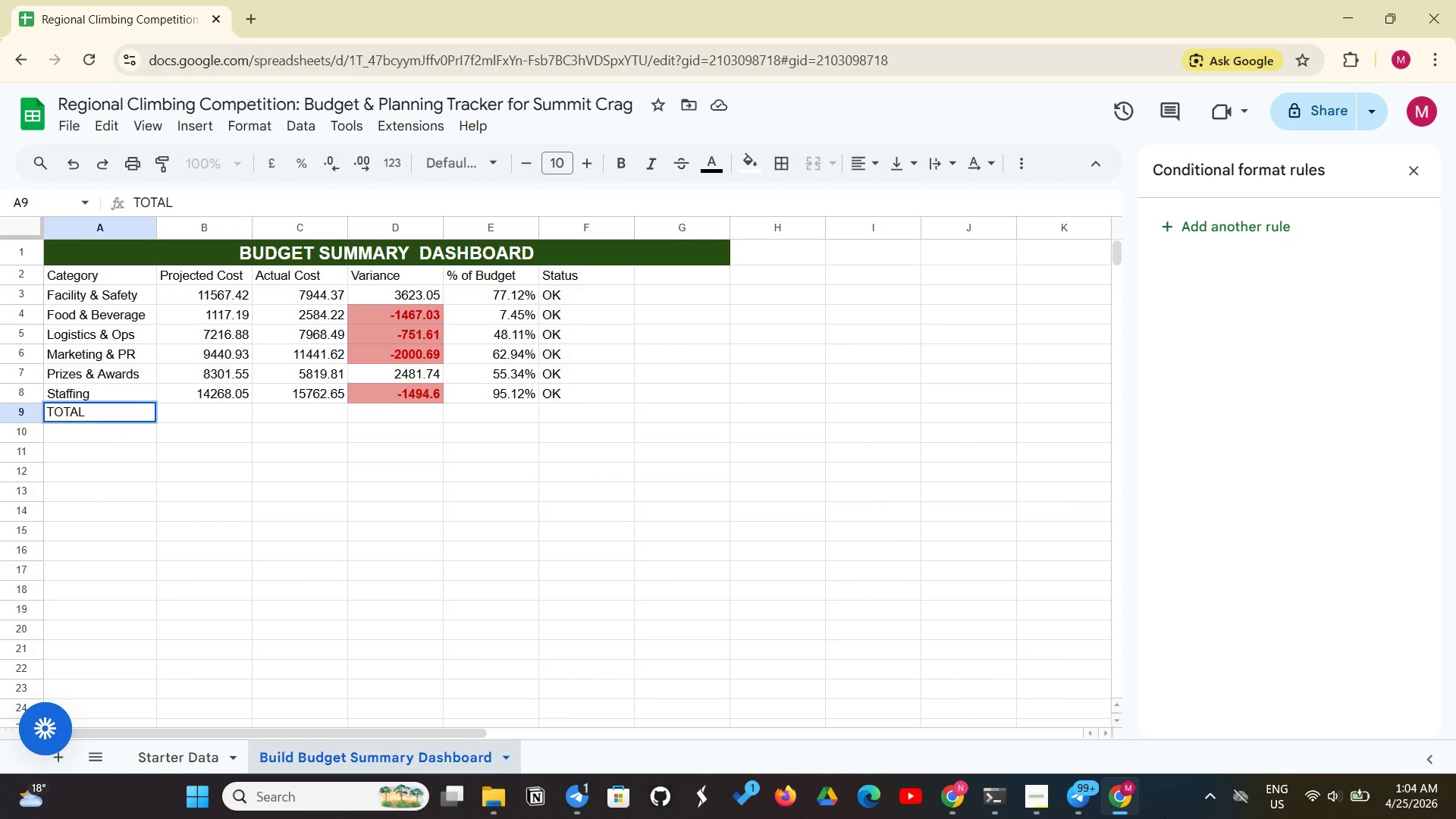 
wait(6.08)
 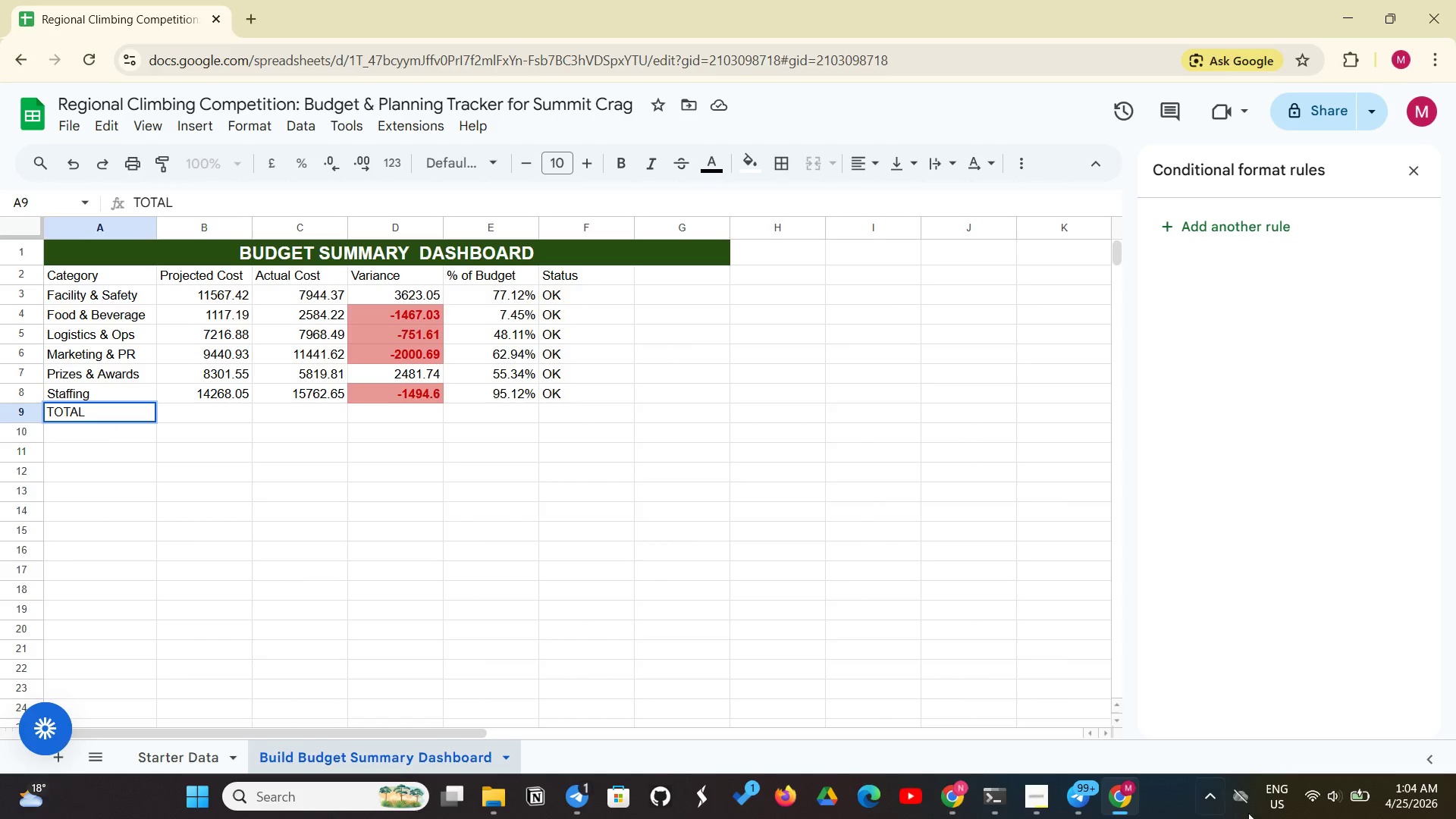 
left_click([215, 409])
 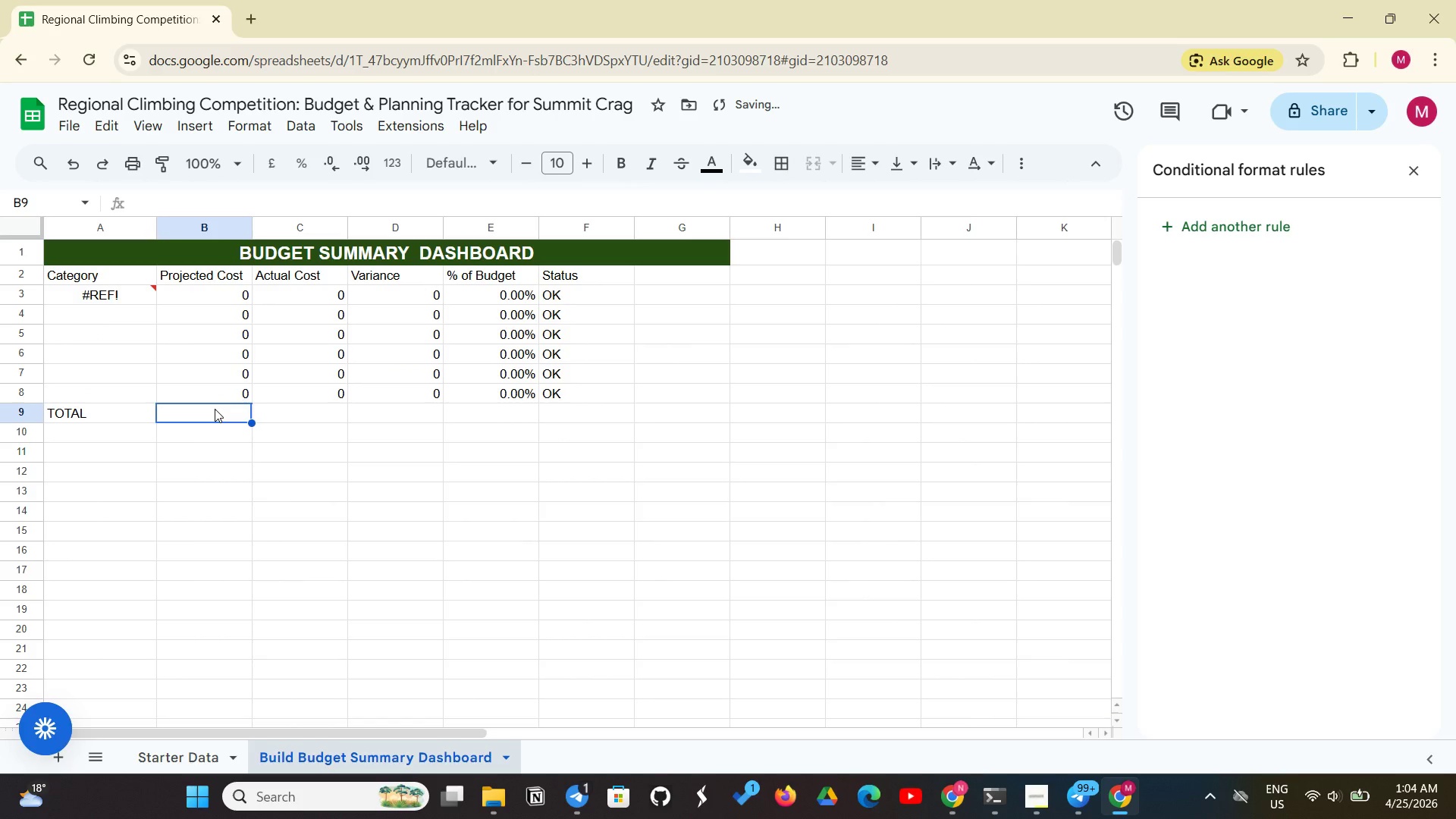 
key(Control+Shift+Z)
 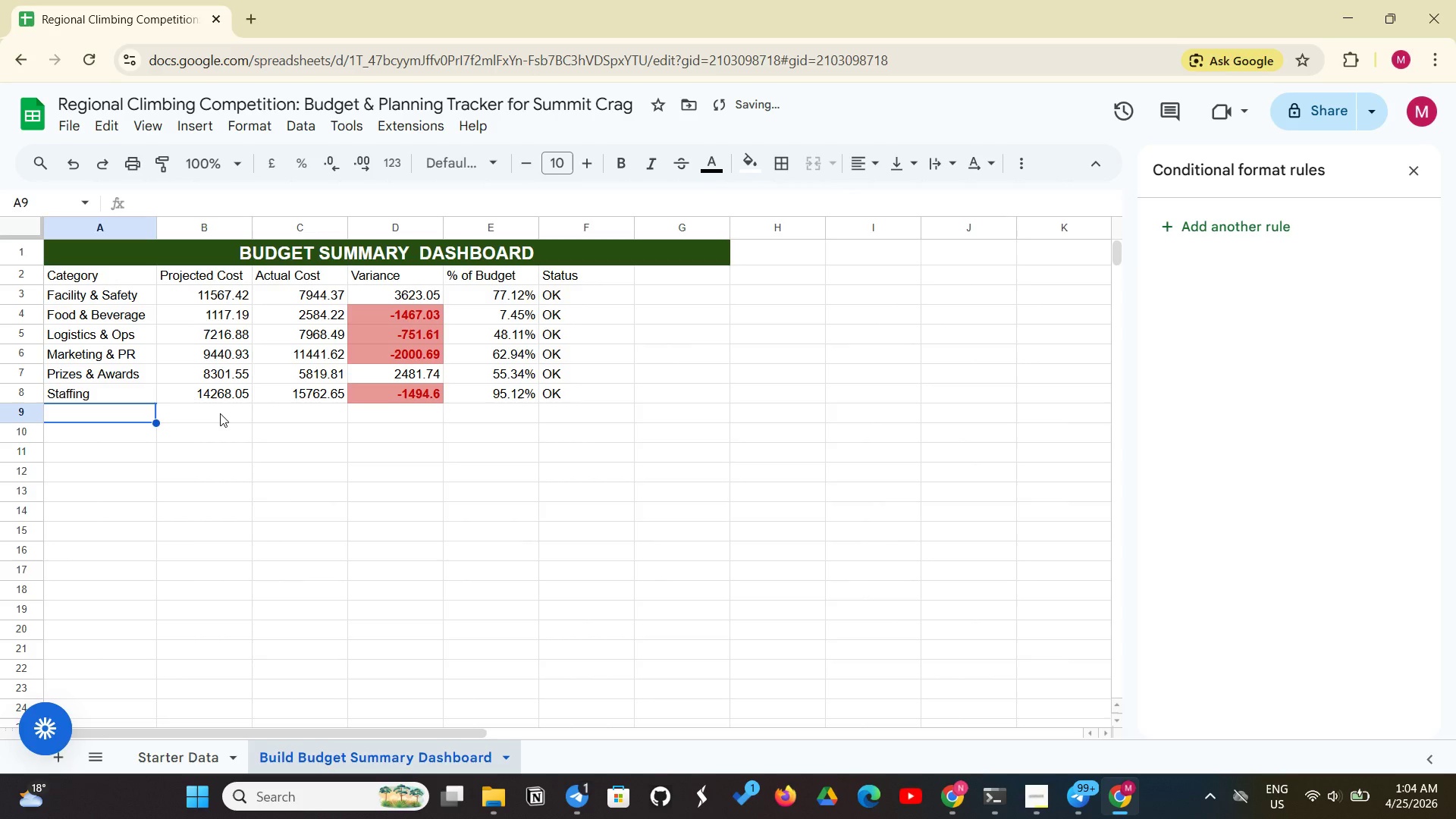 
left_click([220, 413])
 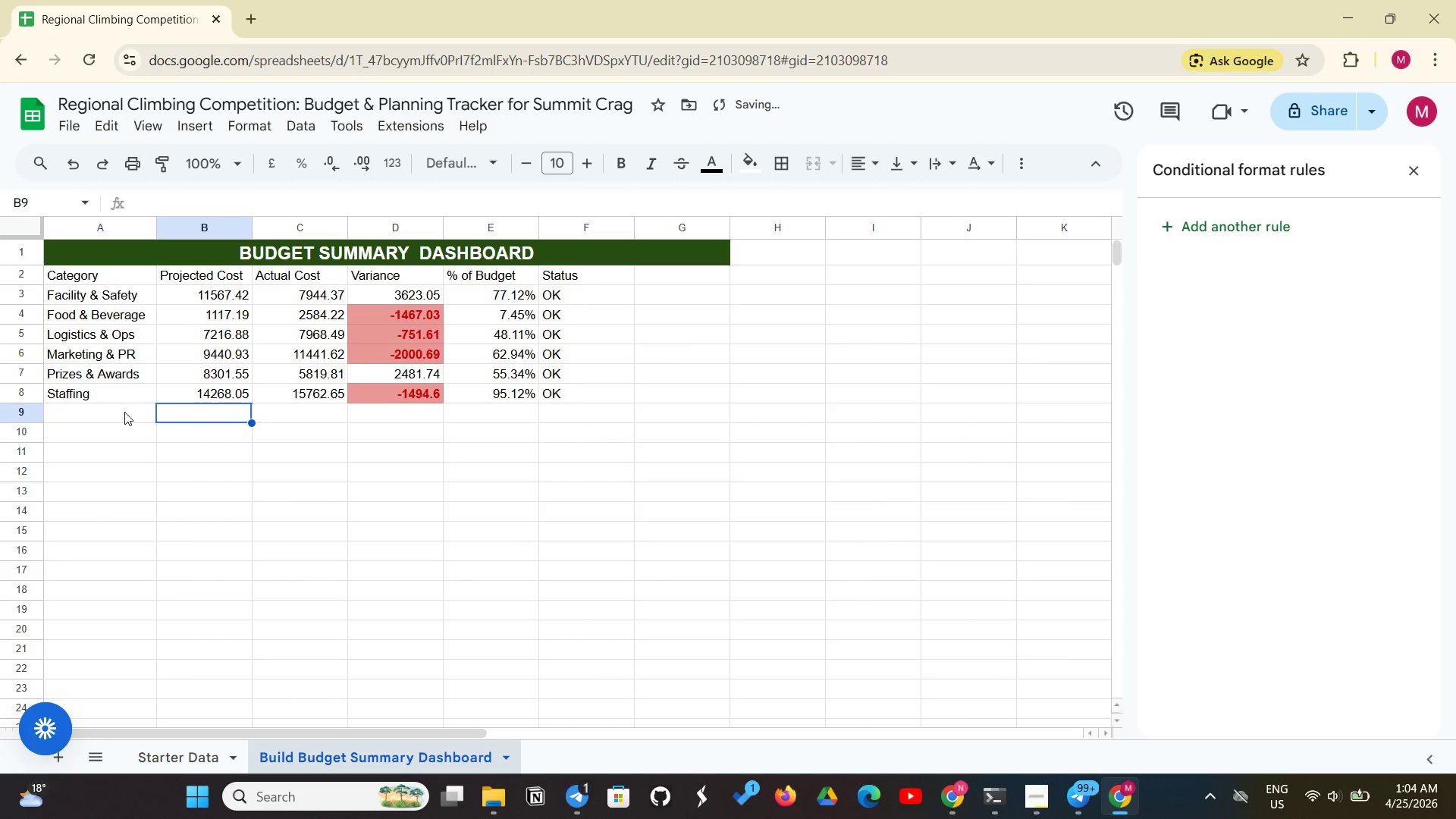 
left_click([124, 412])
 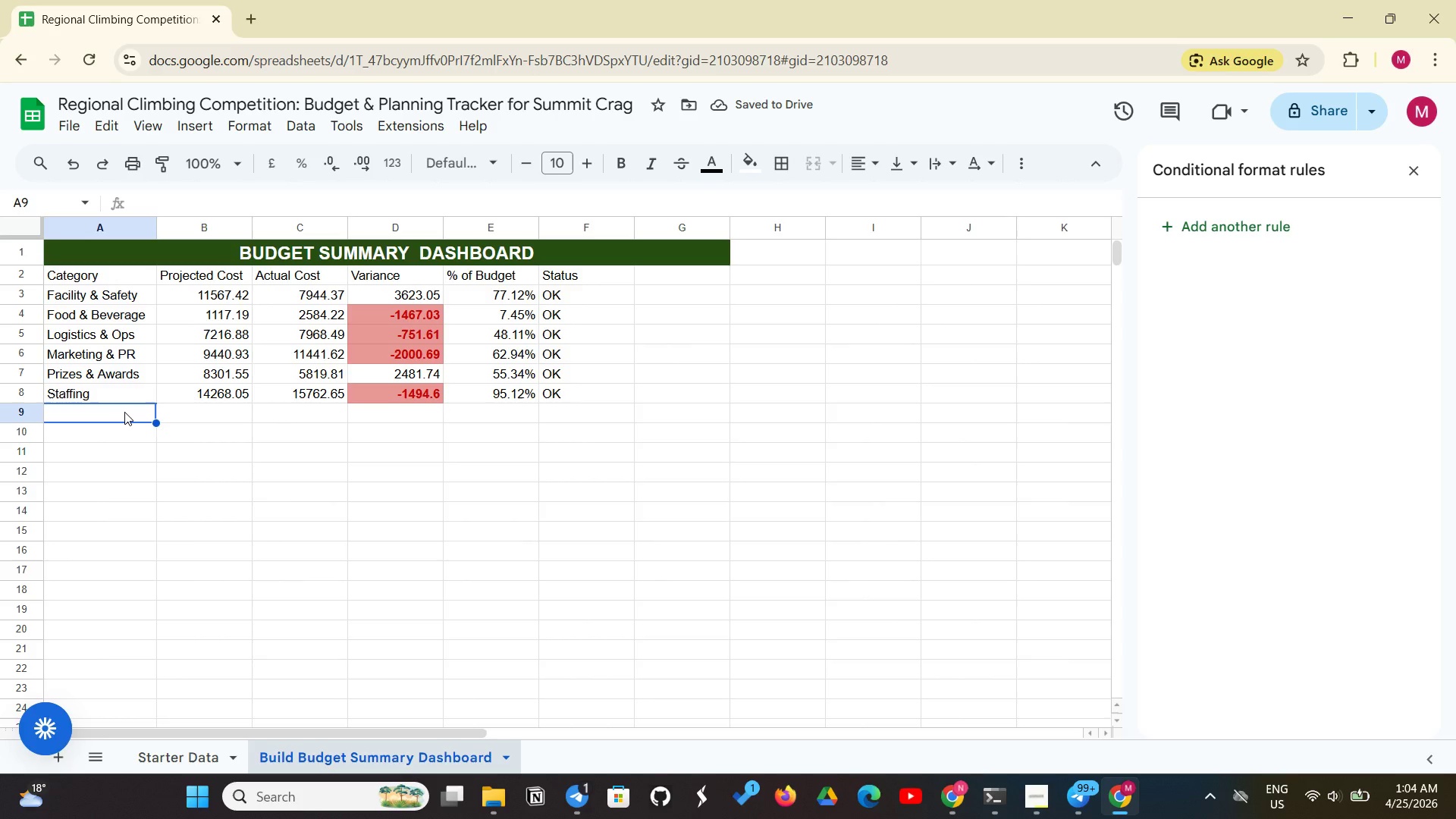 
type(TOTAL)
 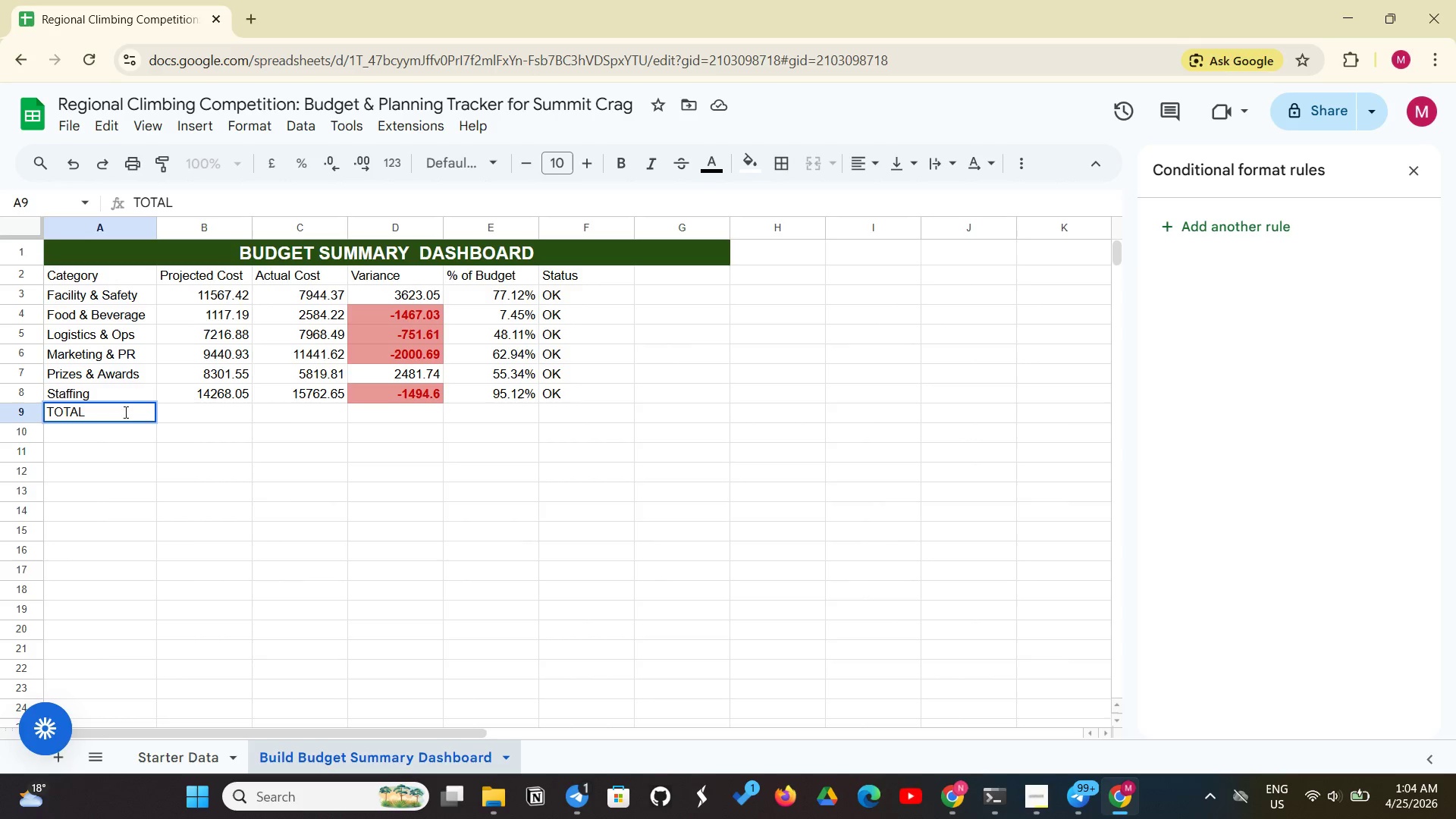 
left_click([199, 418])
 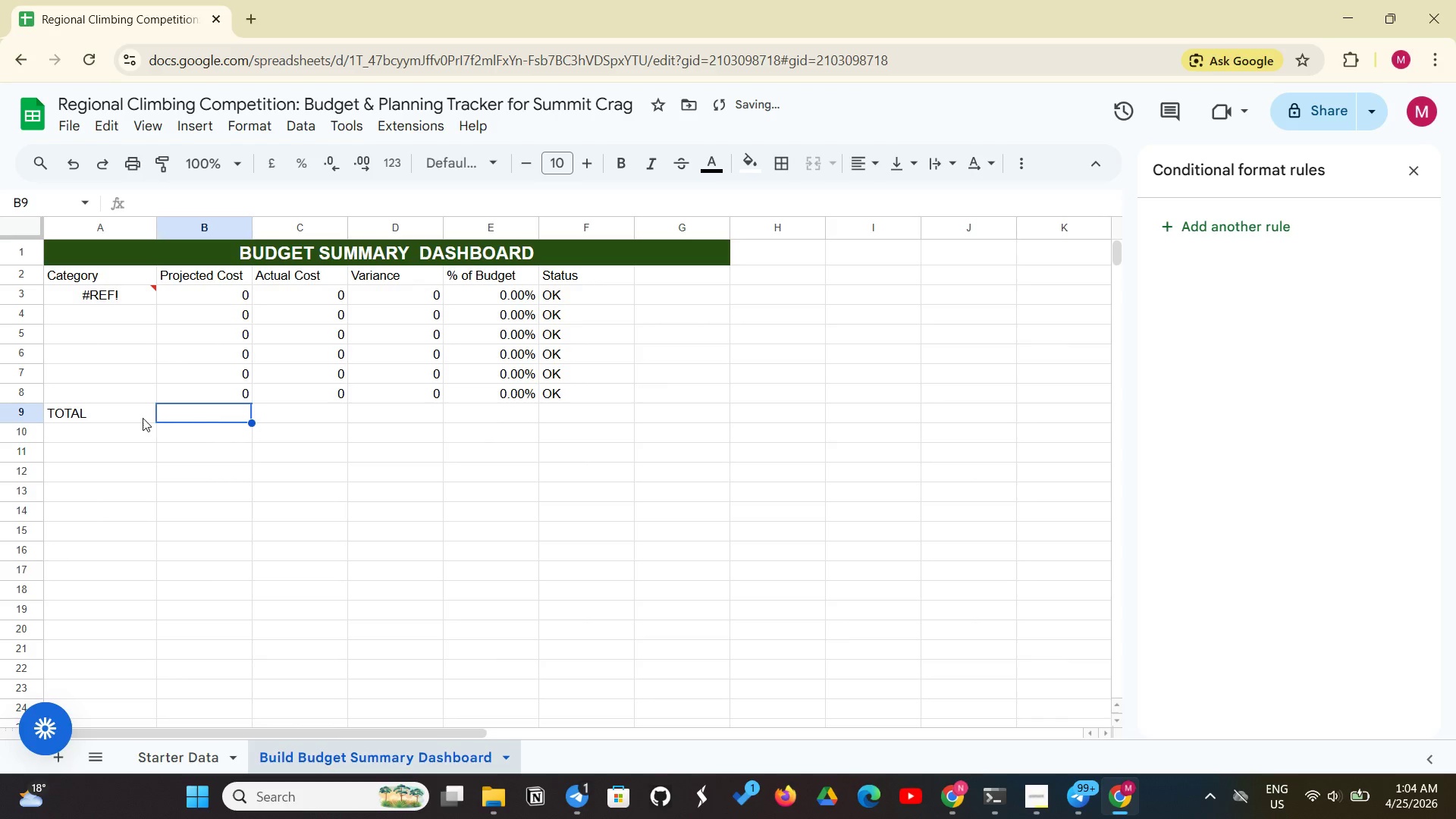 
left_click([133, 418])
 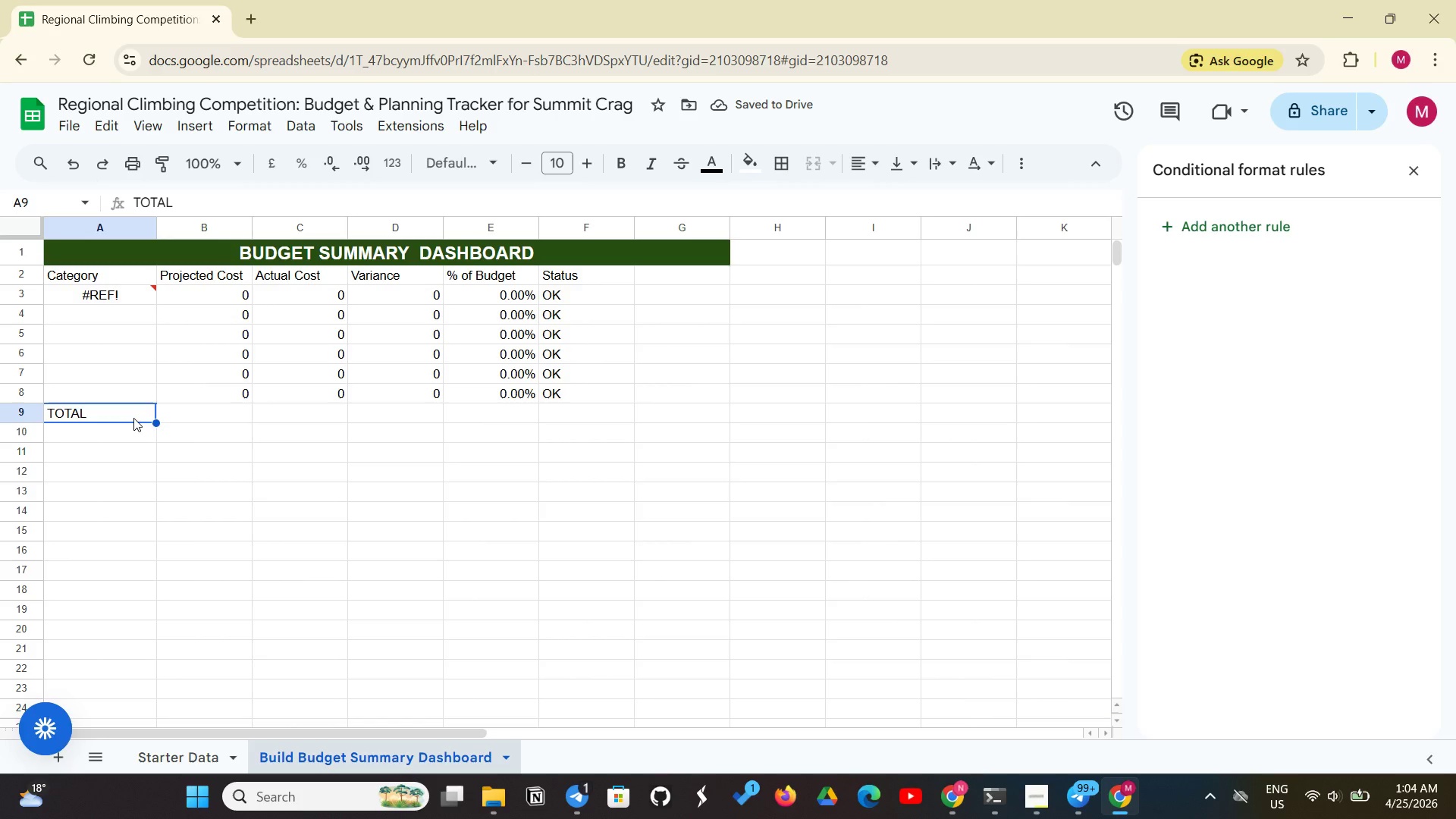 
key(Control+Z)
 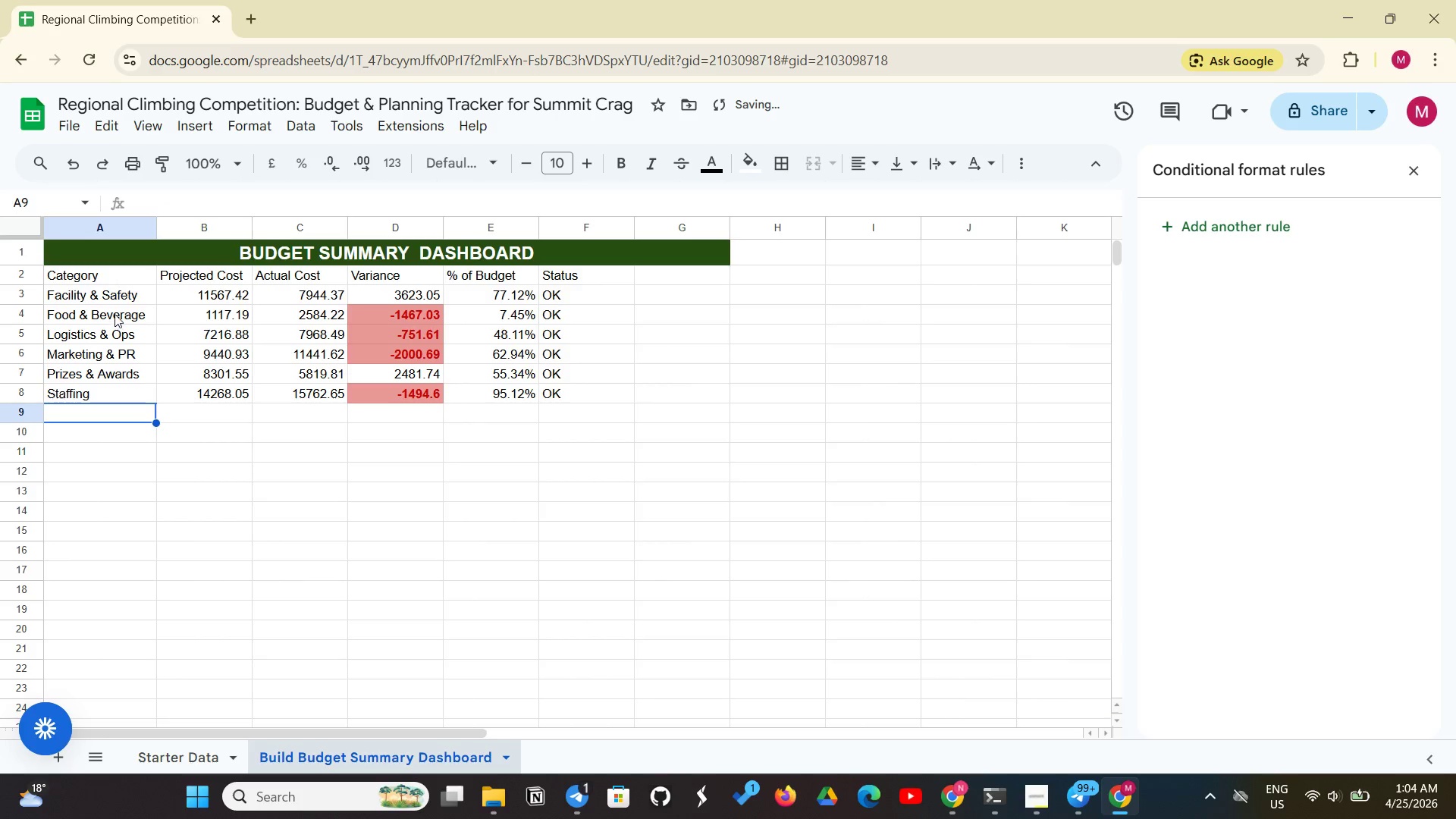 
left_click([115, 304])
 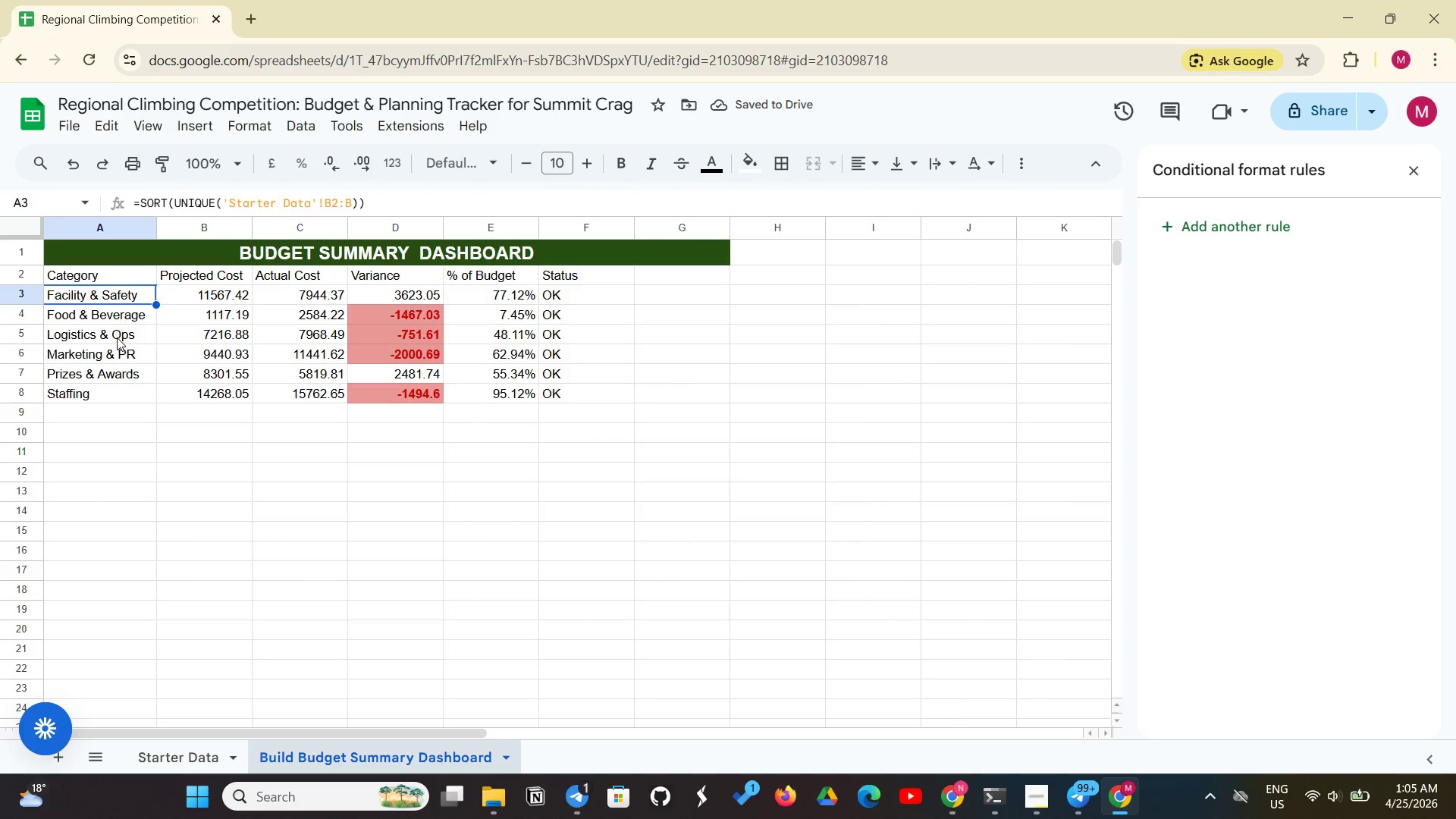 
left_click([117, 339])
 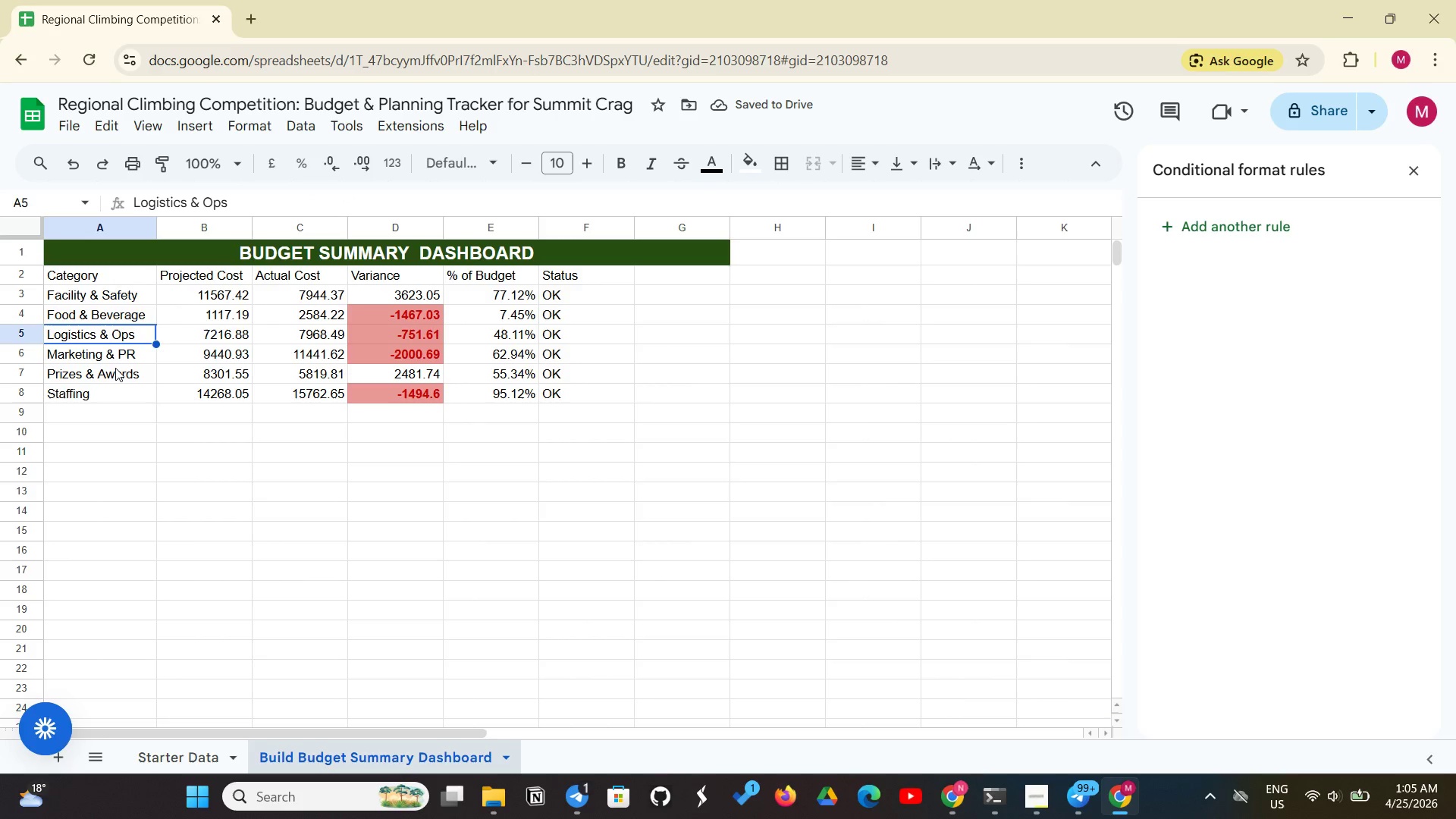 
left_click_drag(start_coordinate=[115, 368], to_coordinate=[110, 394])
 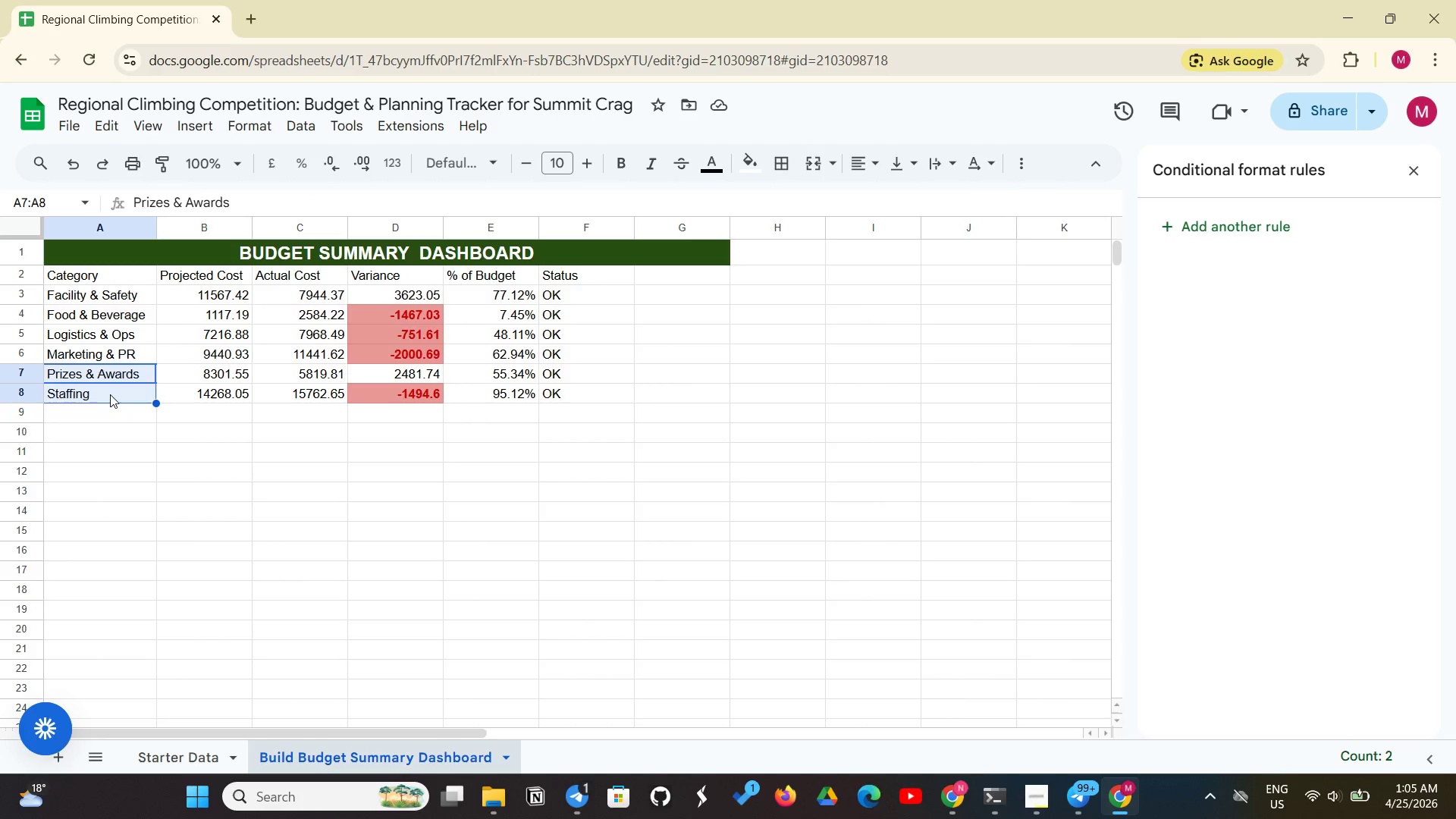 
left_click([110, 394])
 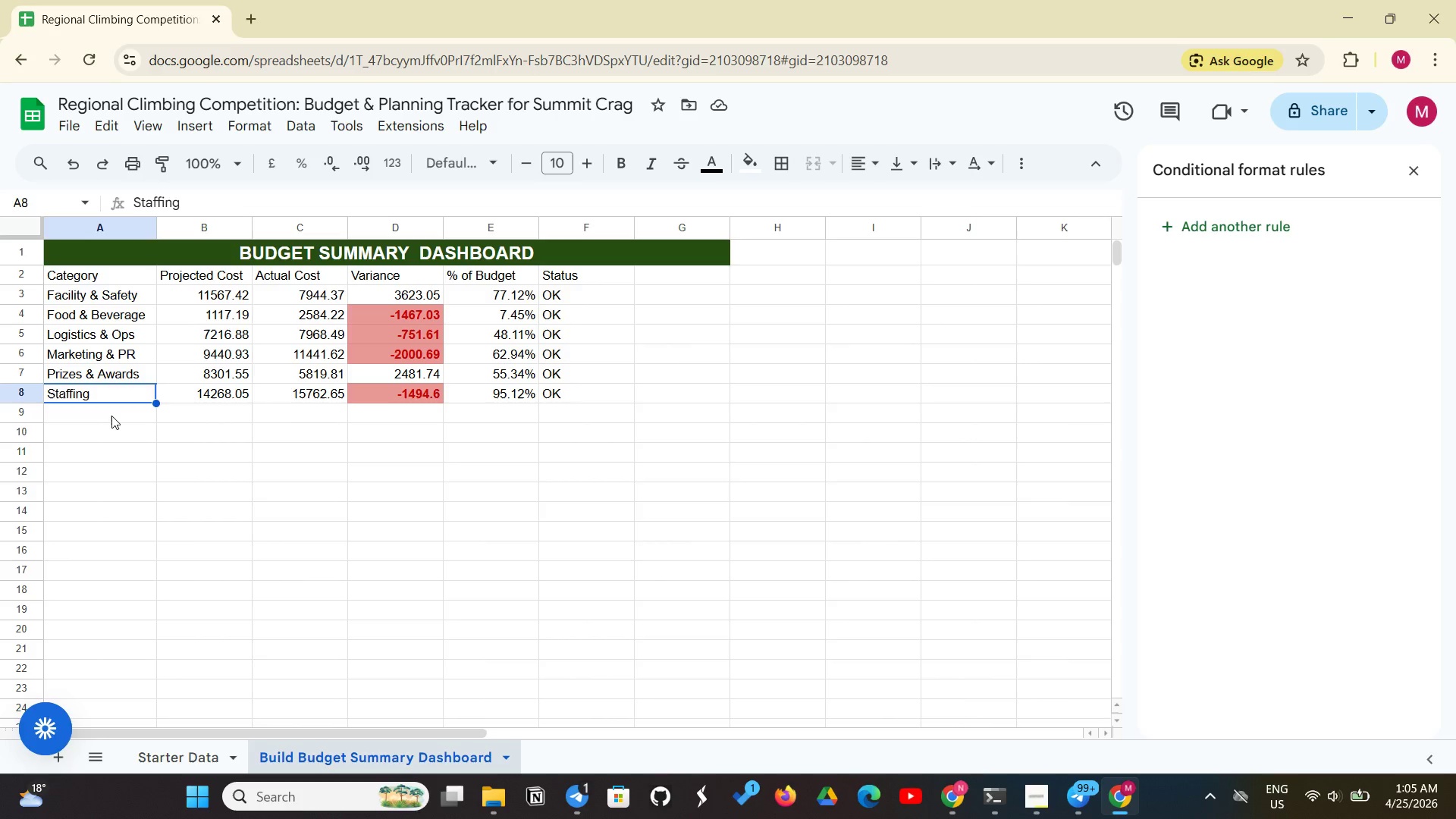 
left_click([111, 416])
 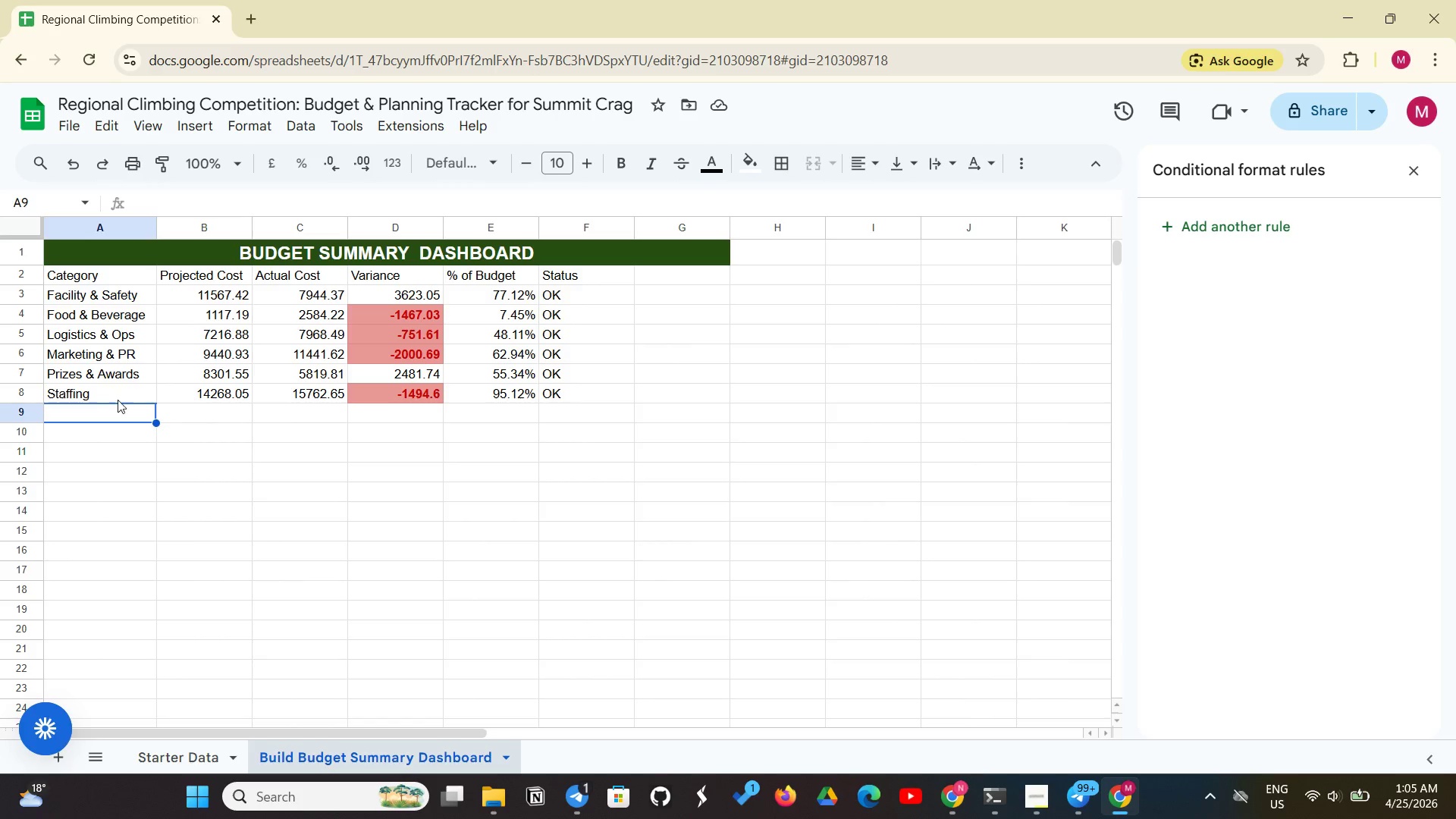 
left_click([118, 399])
 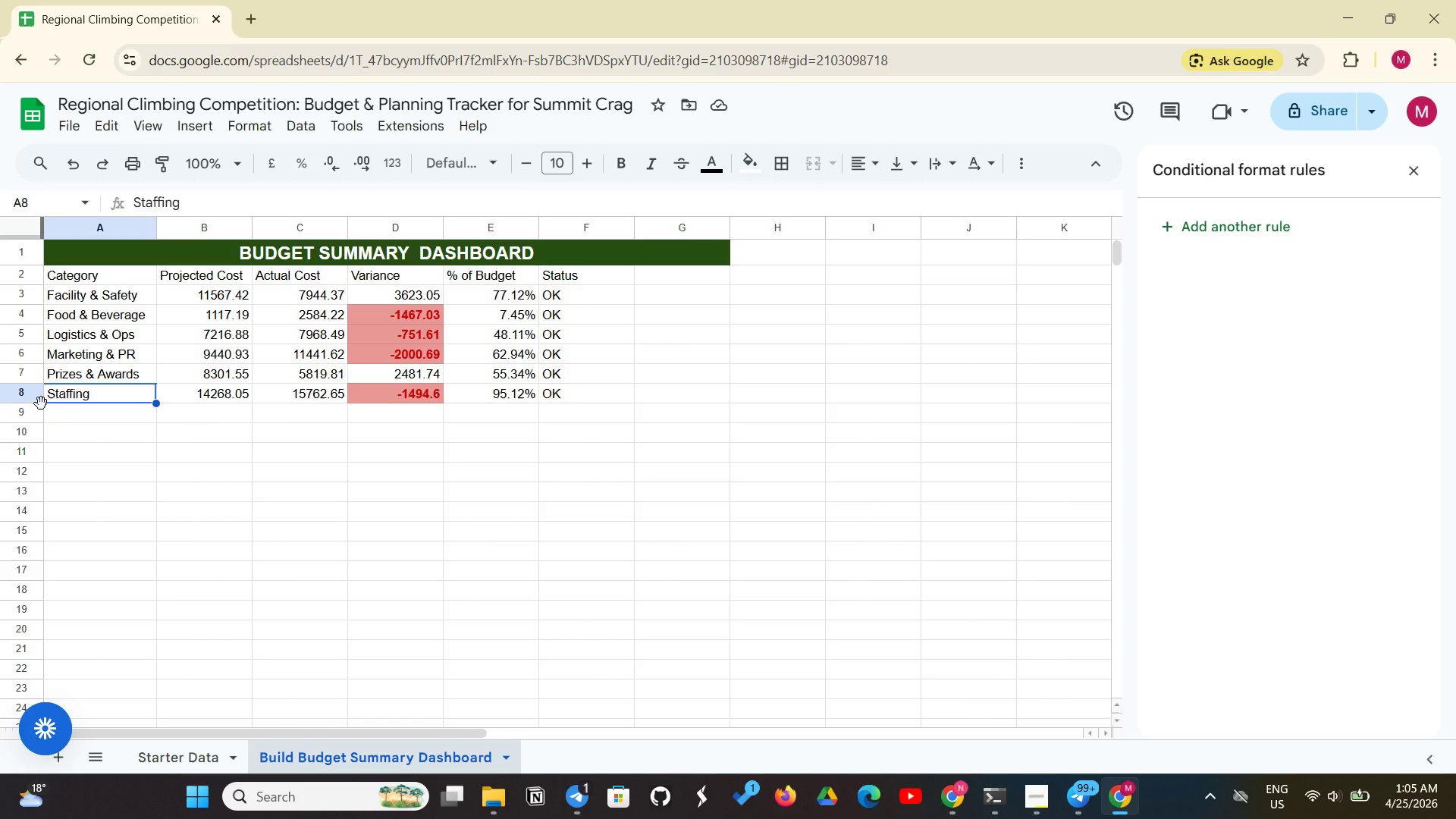 
wait(5.11)
 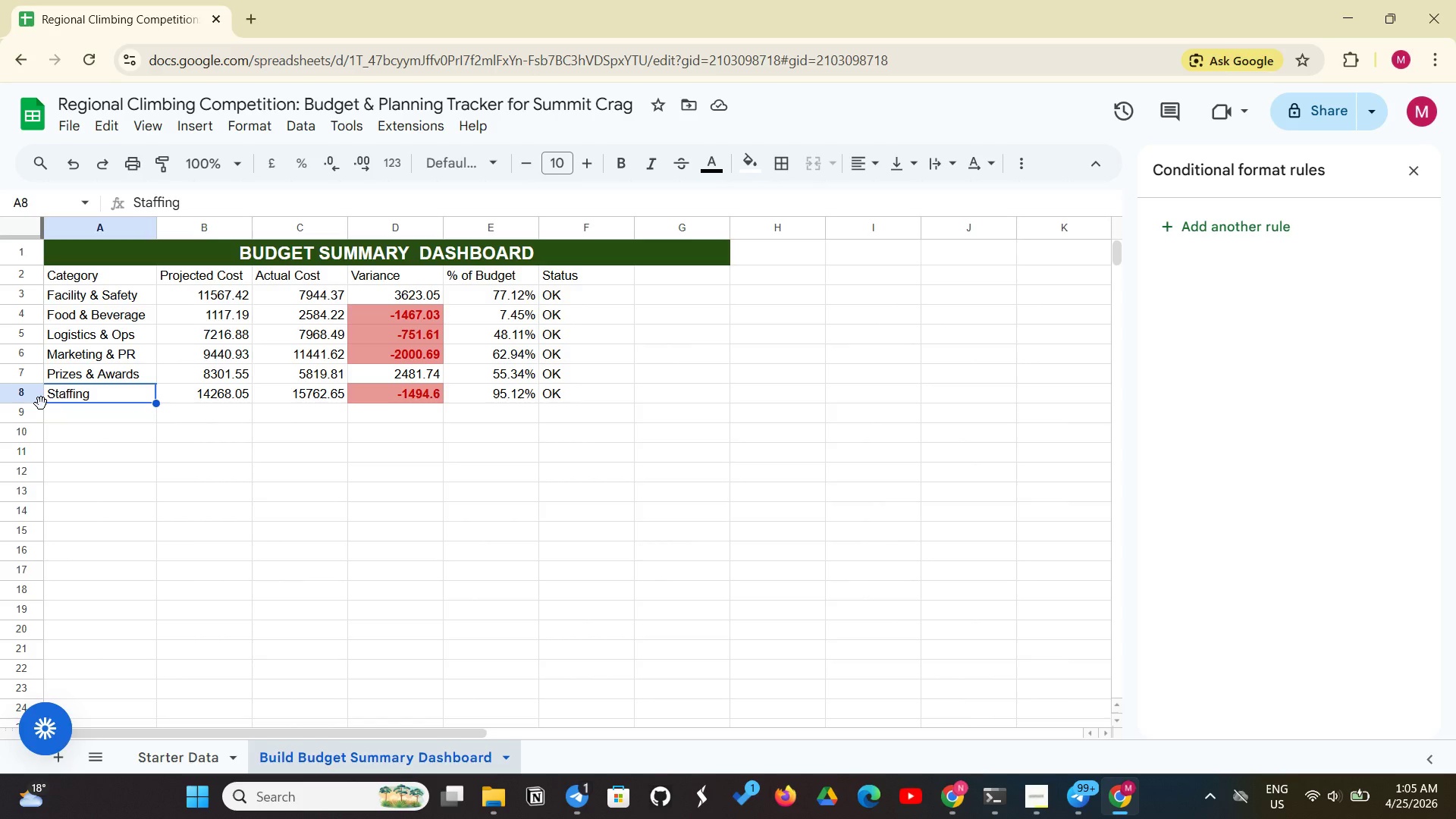 
left_click([19, 415])
 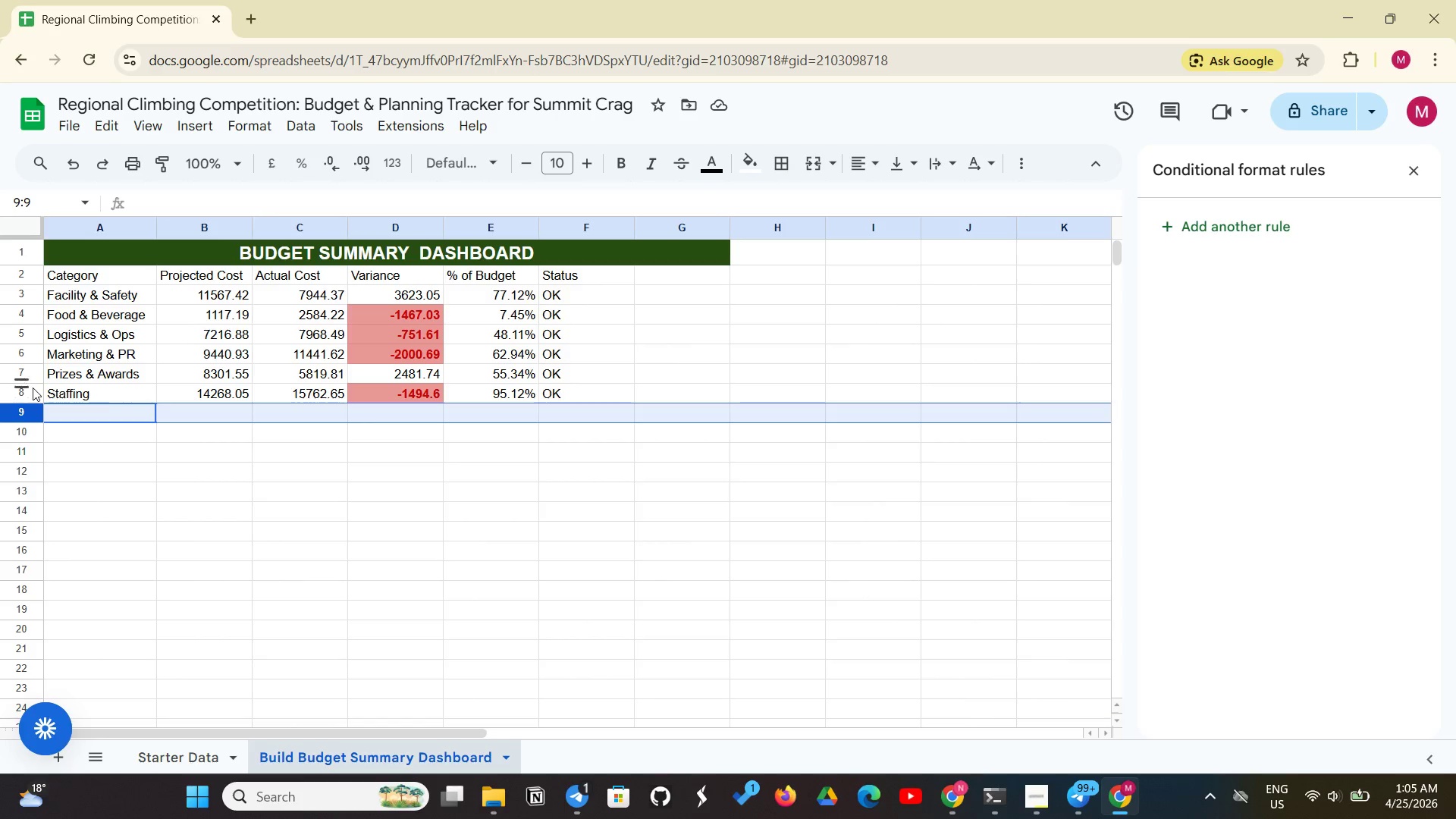 
left_click([24, 391])
 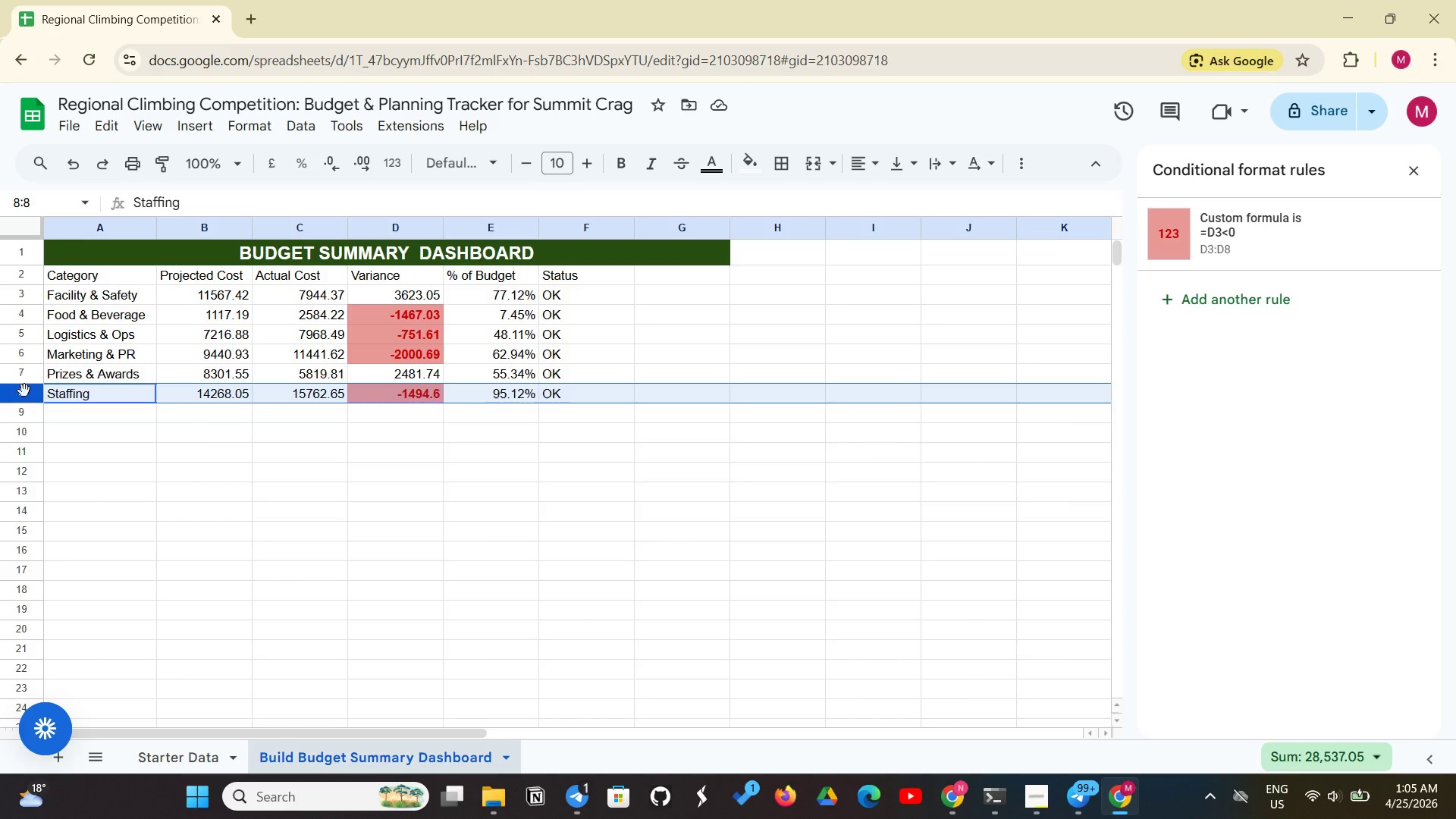 
right_click([24, 391])
 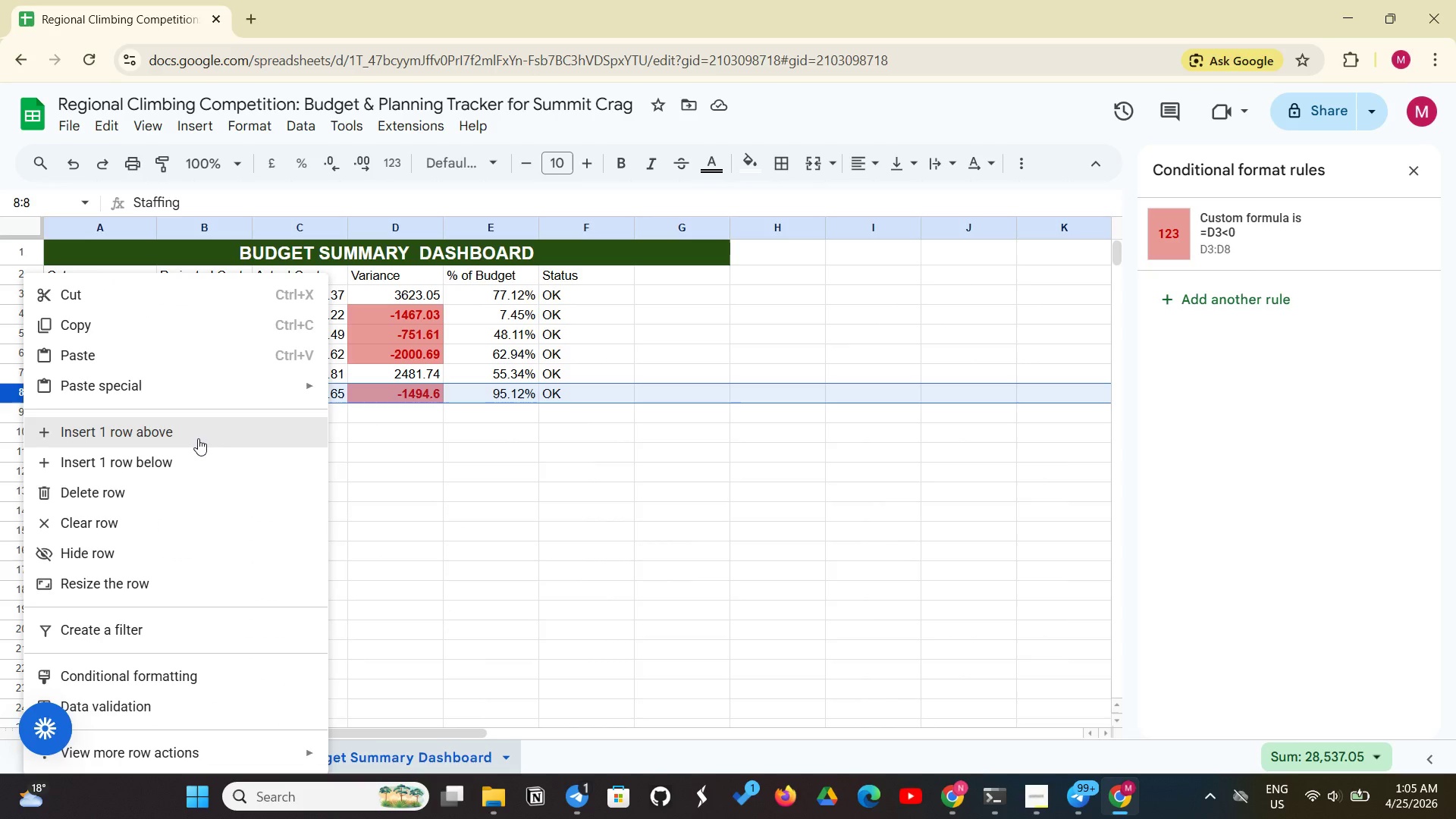 
left_click([174, 453])
 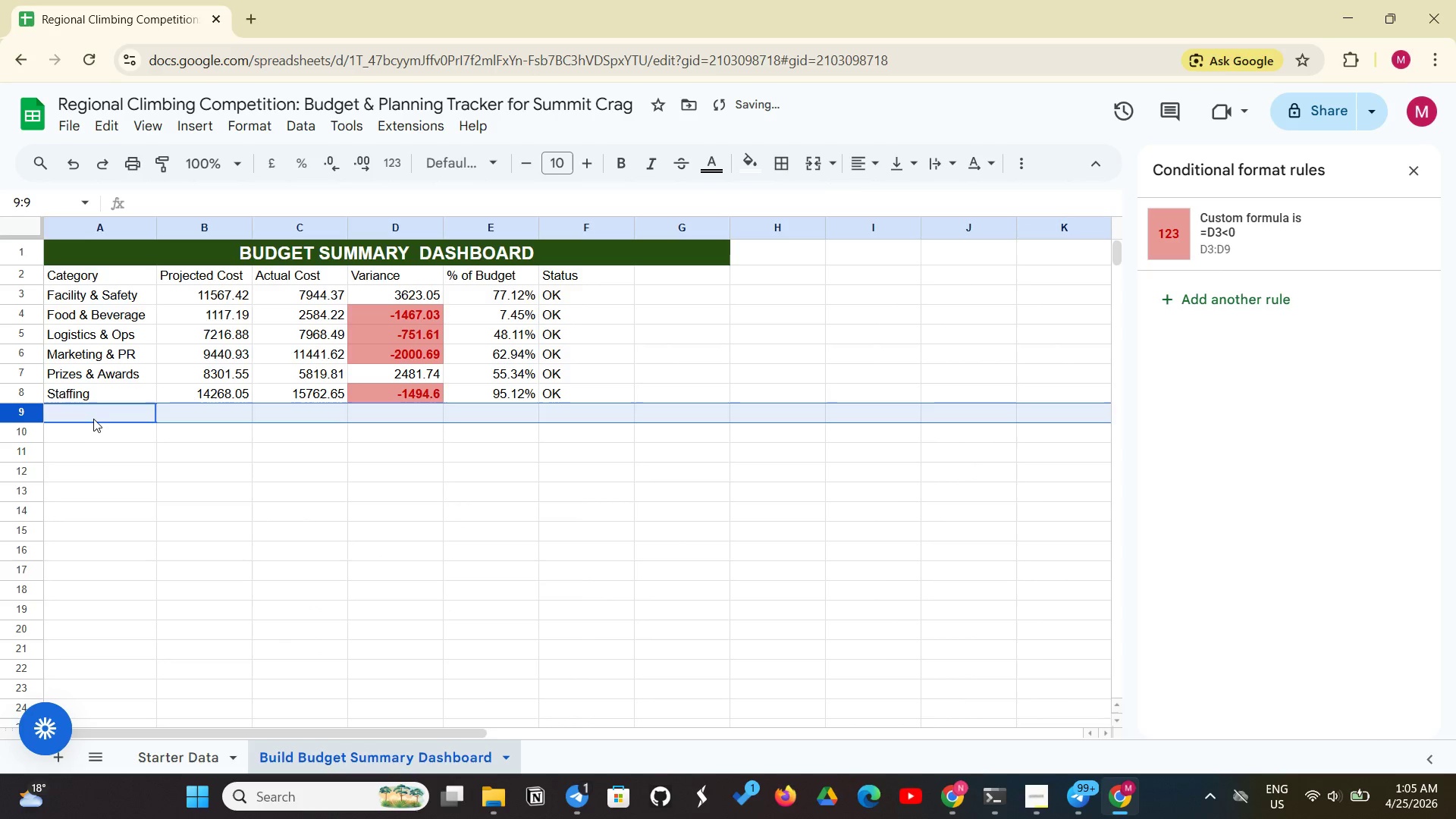 
left_click([96, 411])
 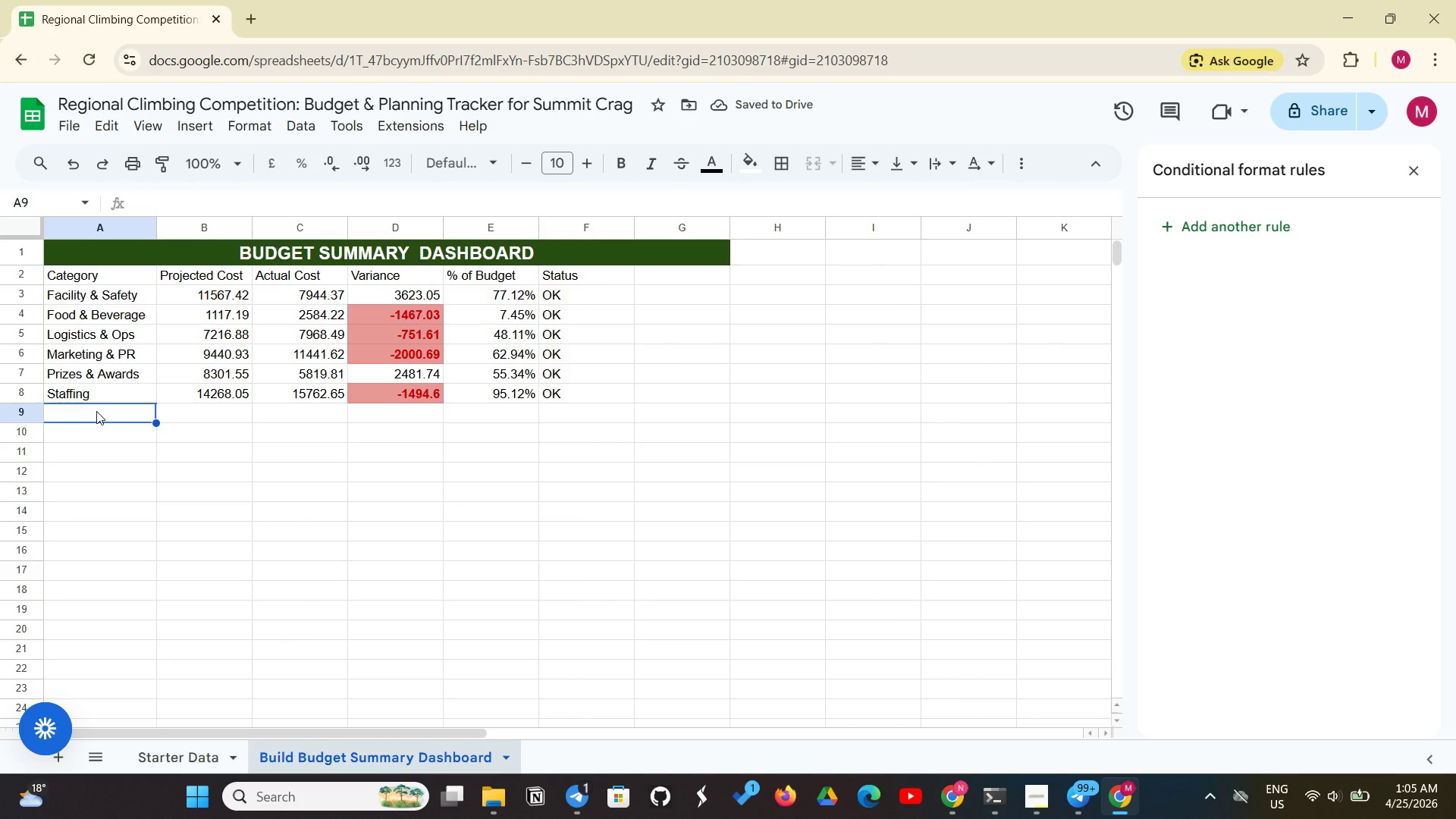 
type(TOTAl)
 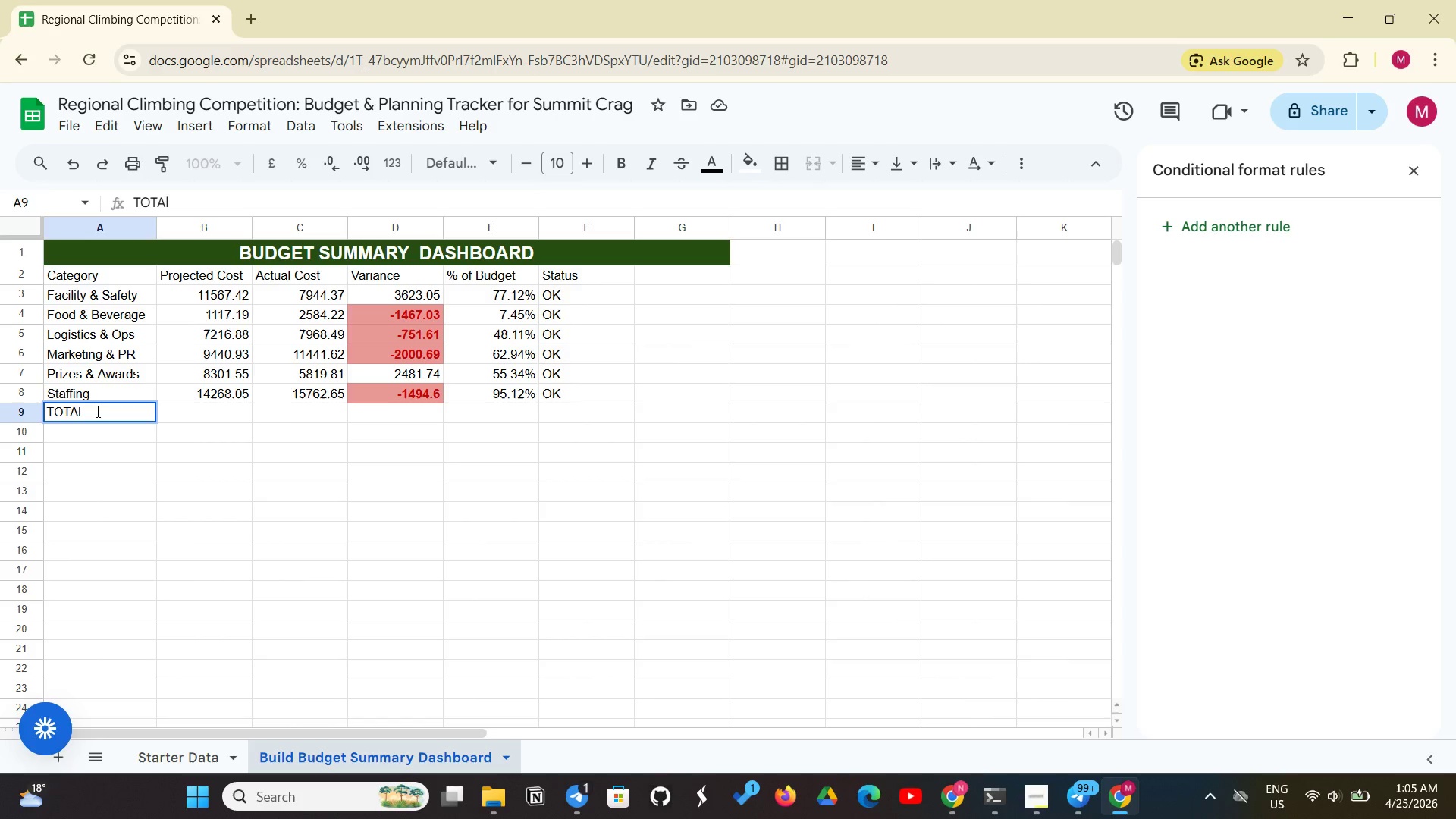 
left_click([233, 419])
 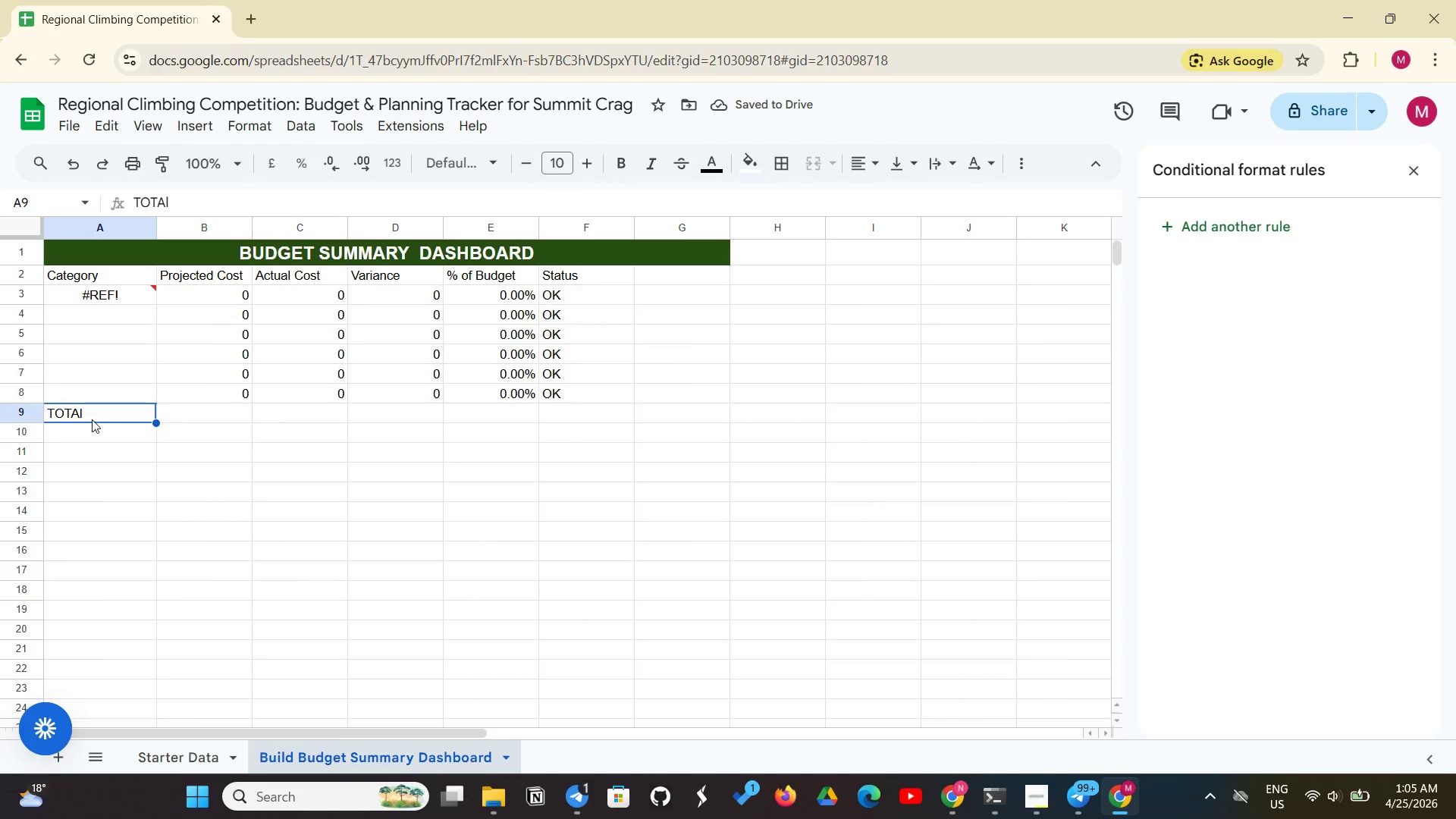 
wait(6.0)
 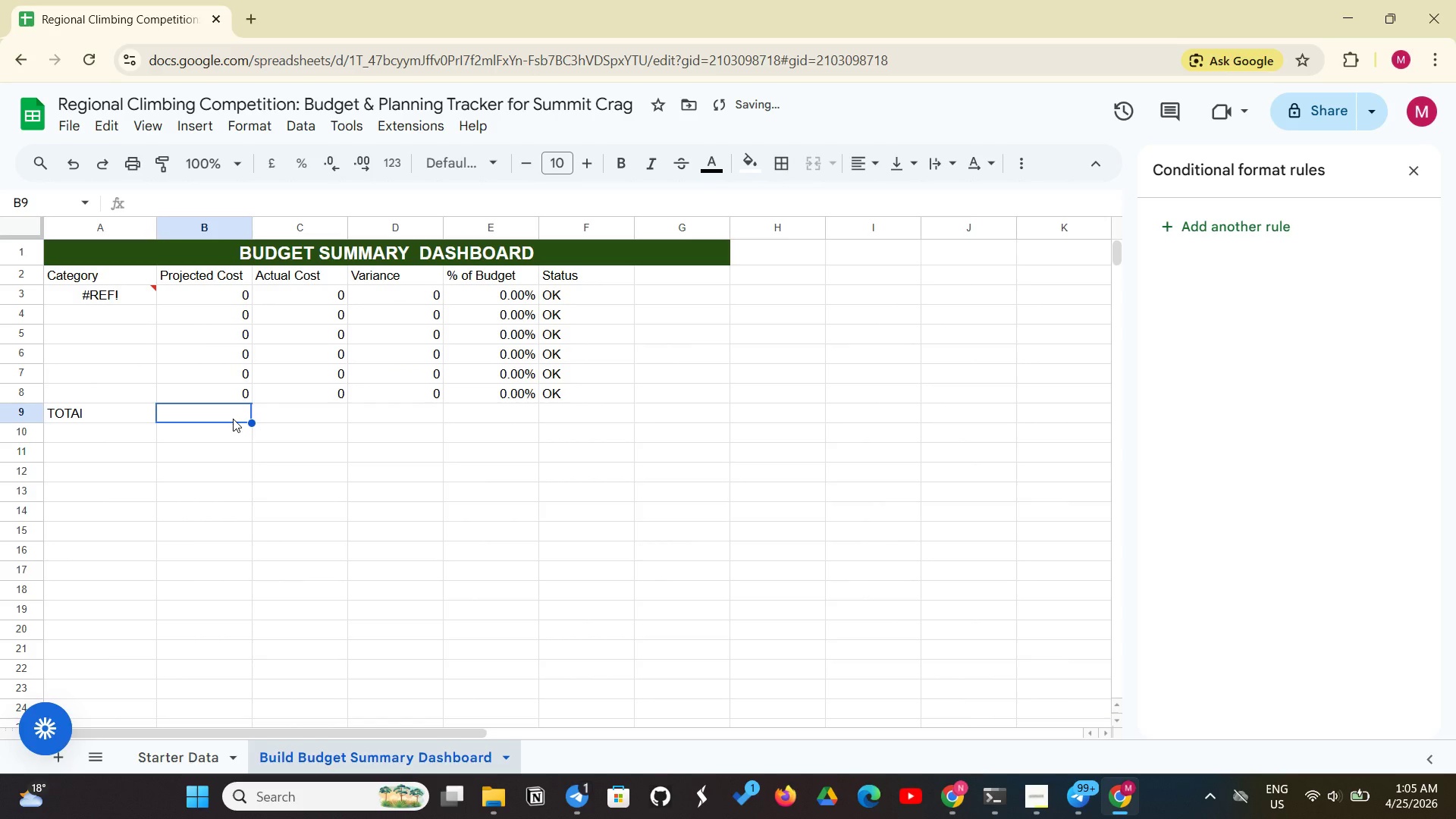 
key(Backspace)
 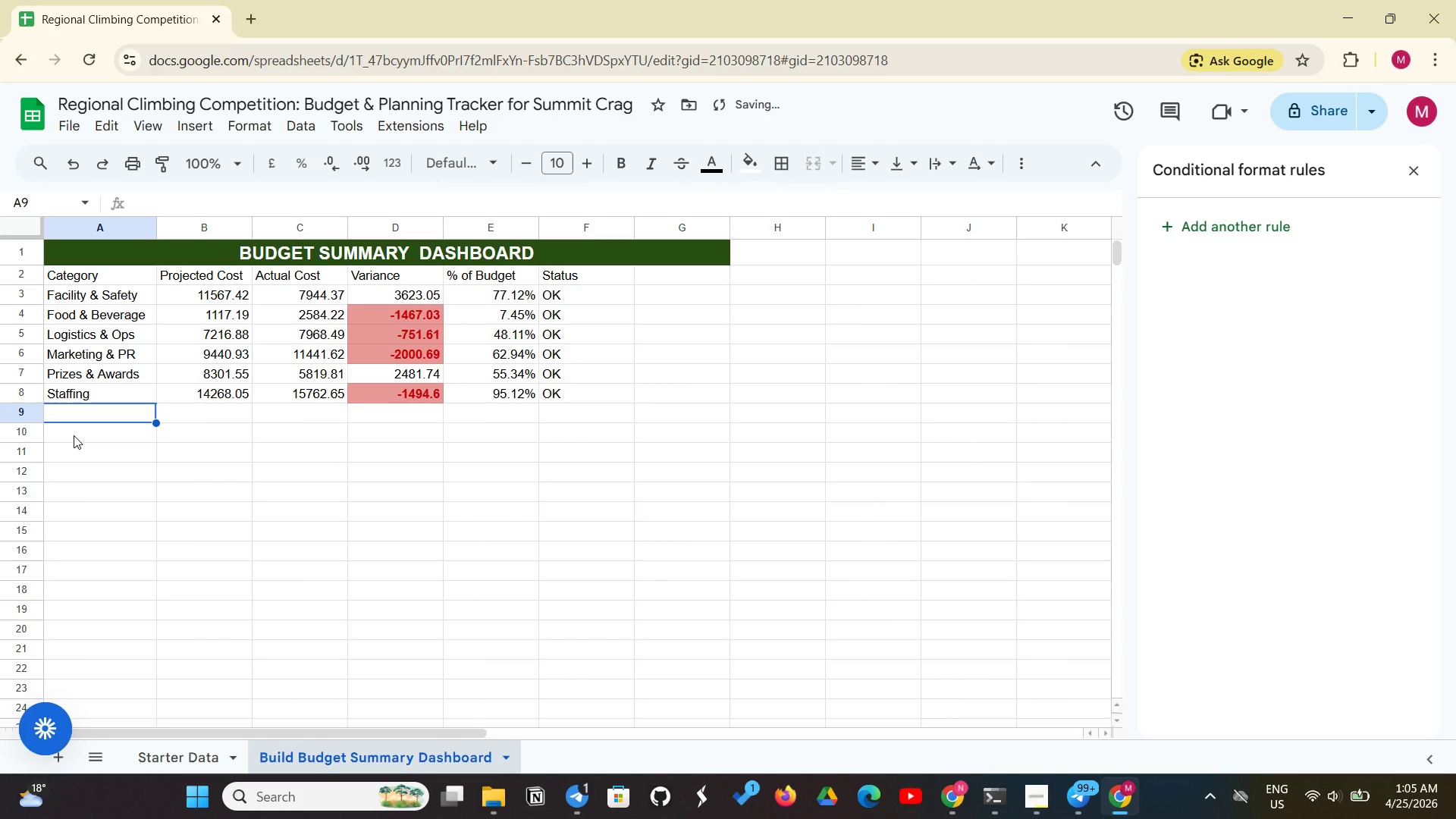 
left_click([74, 435])
 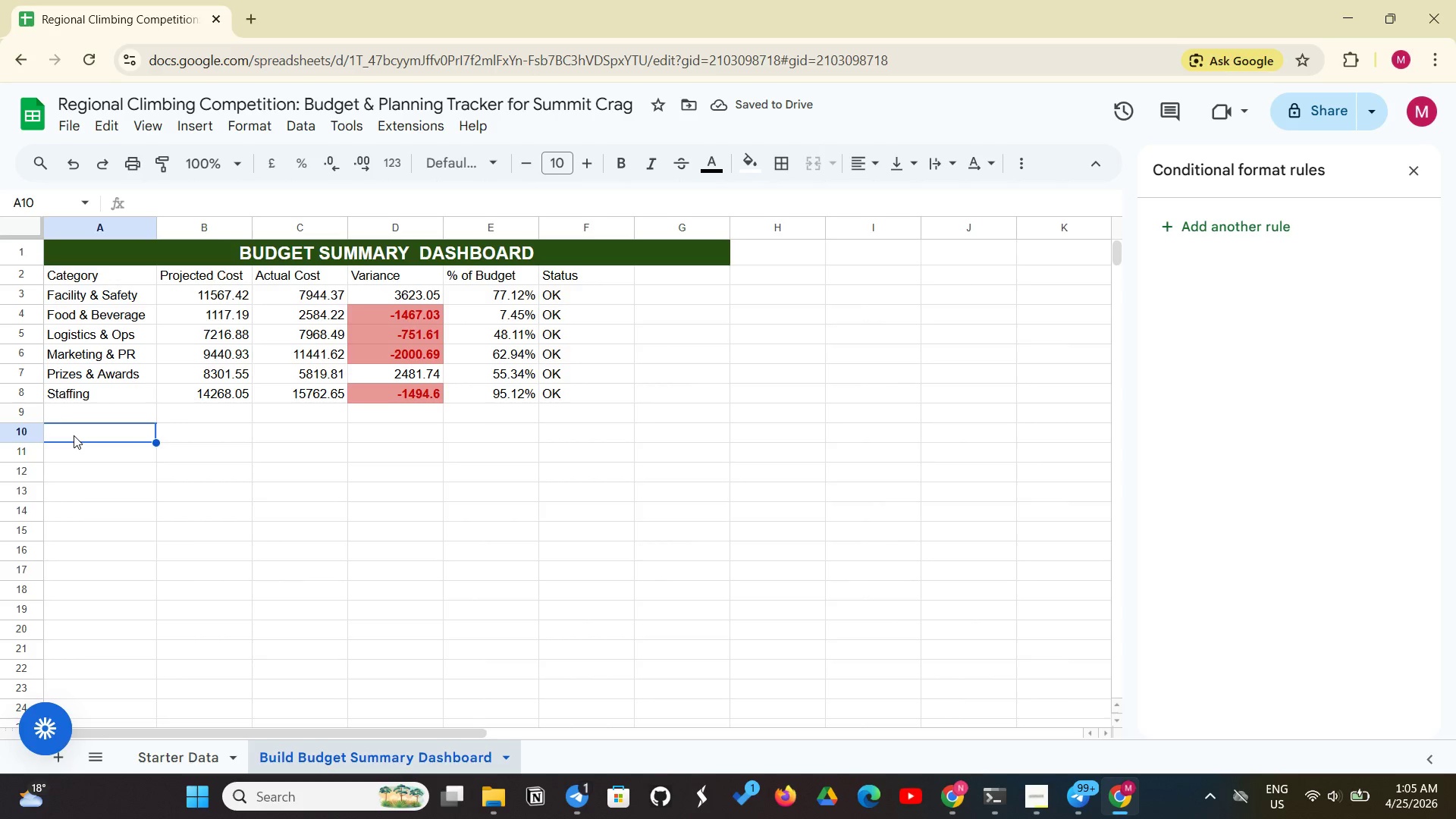 
type(Tp)
key(Backspace)
type(otal )
 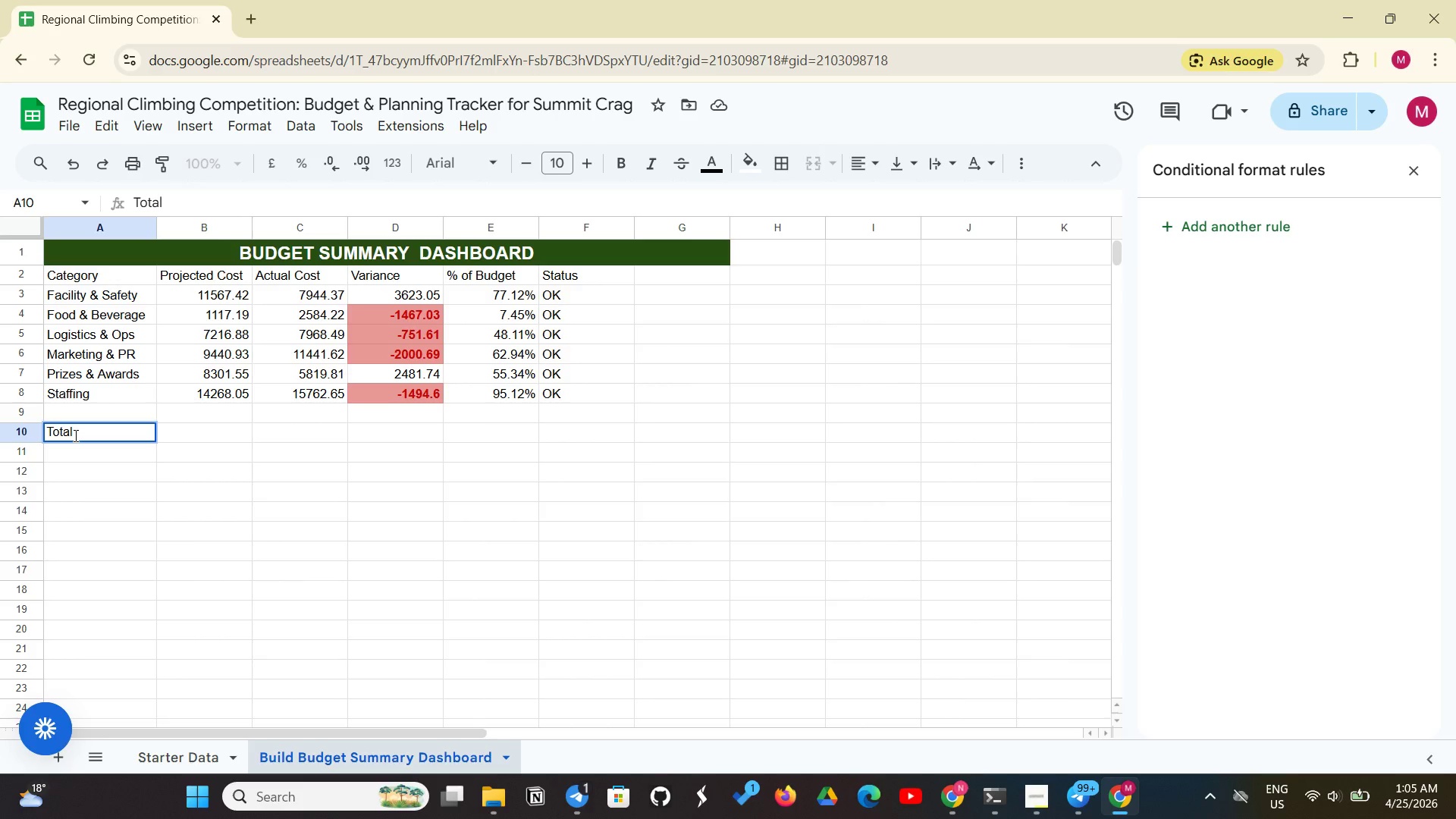 
key(Backspace)
key(Backspace)
key(Backspace)
key(Backspace)
key(Backspace)
type(OTAL)
 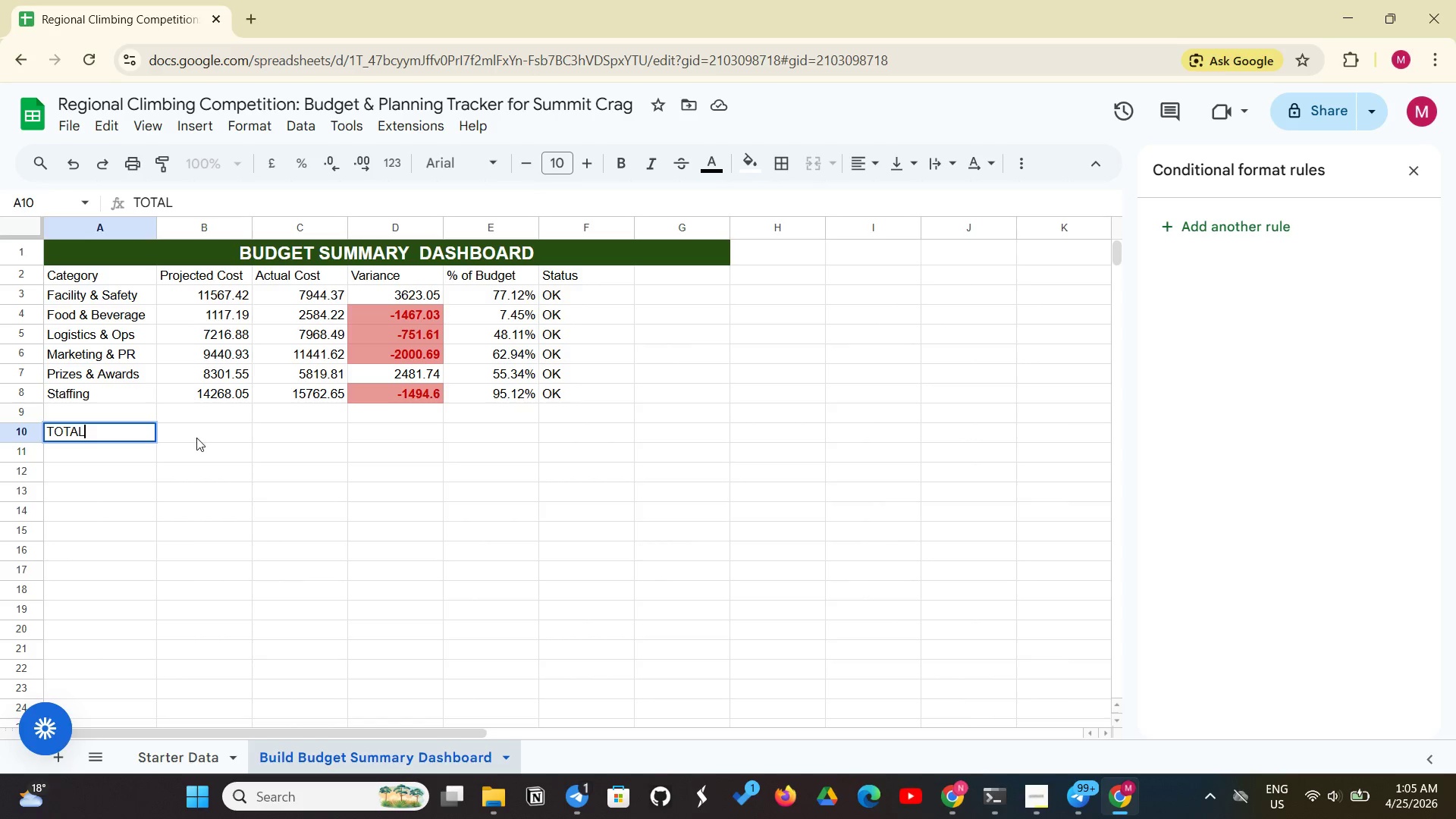 
left_click([196, 438])
 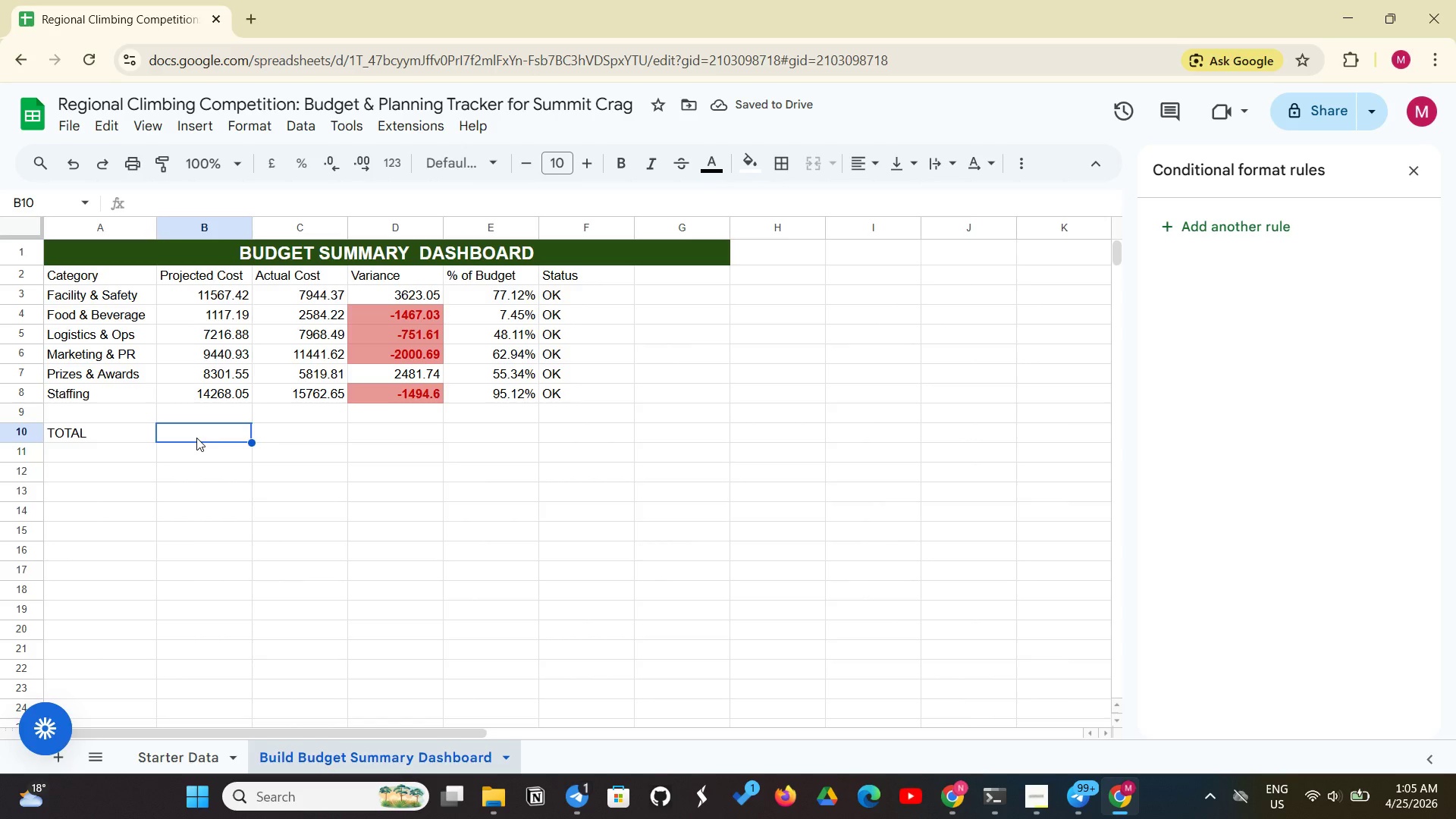 
type(=SUN)
 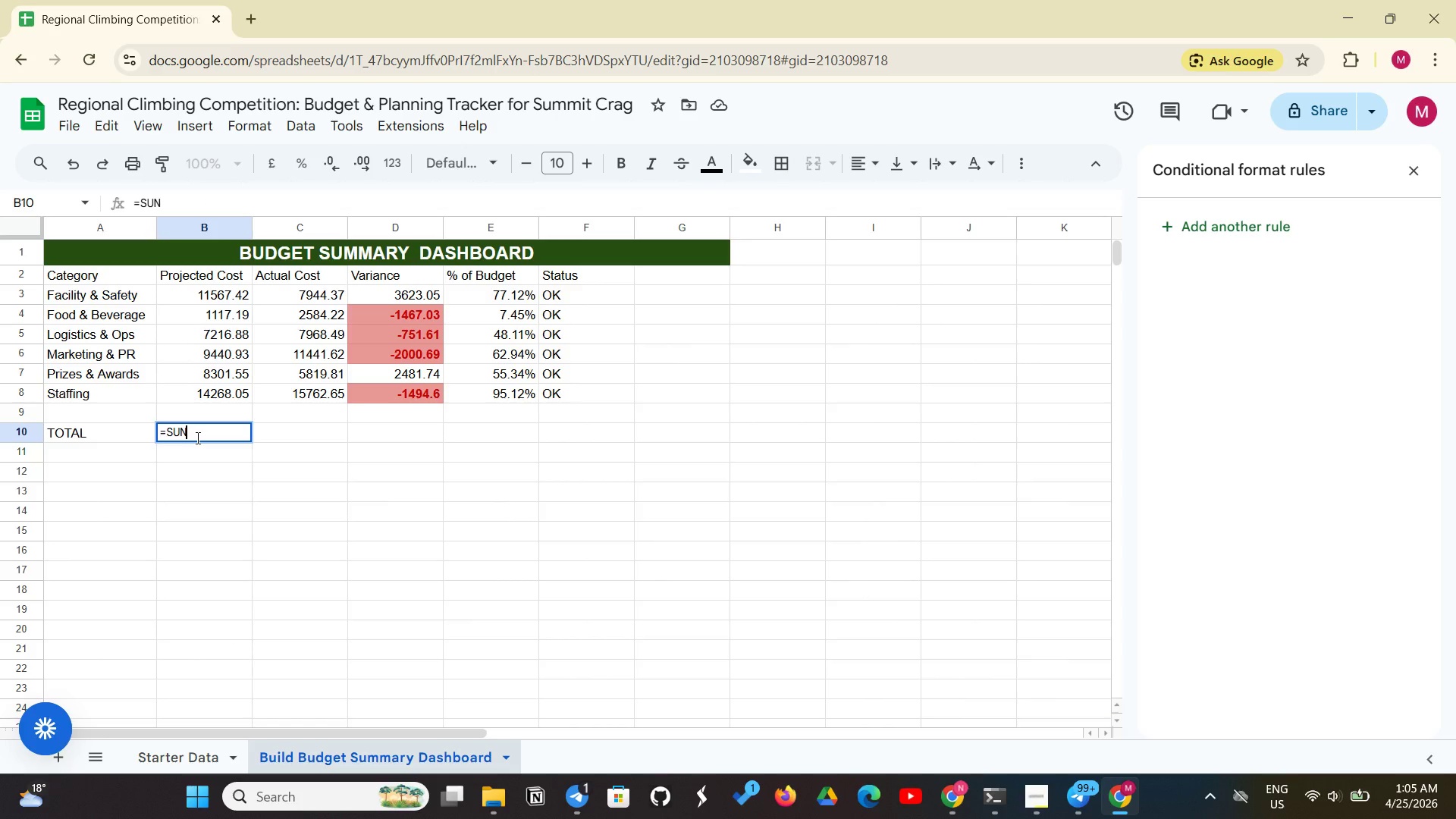 
key(Backspace)
type(m()
 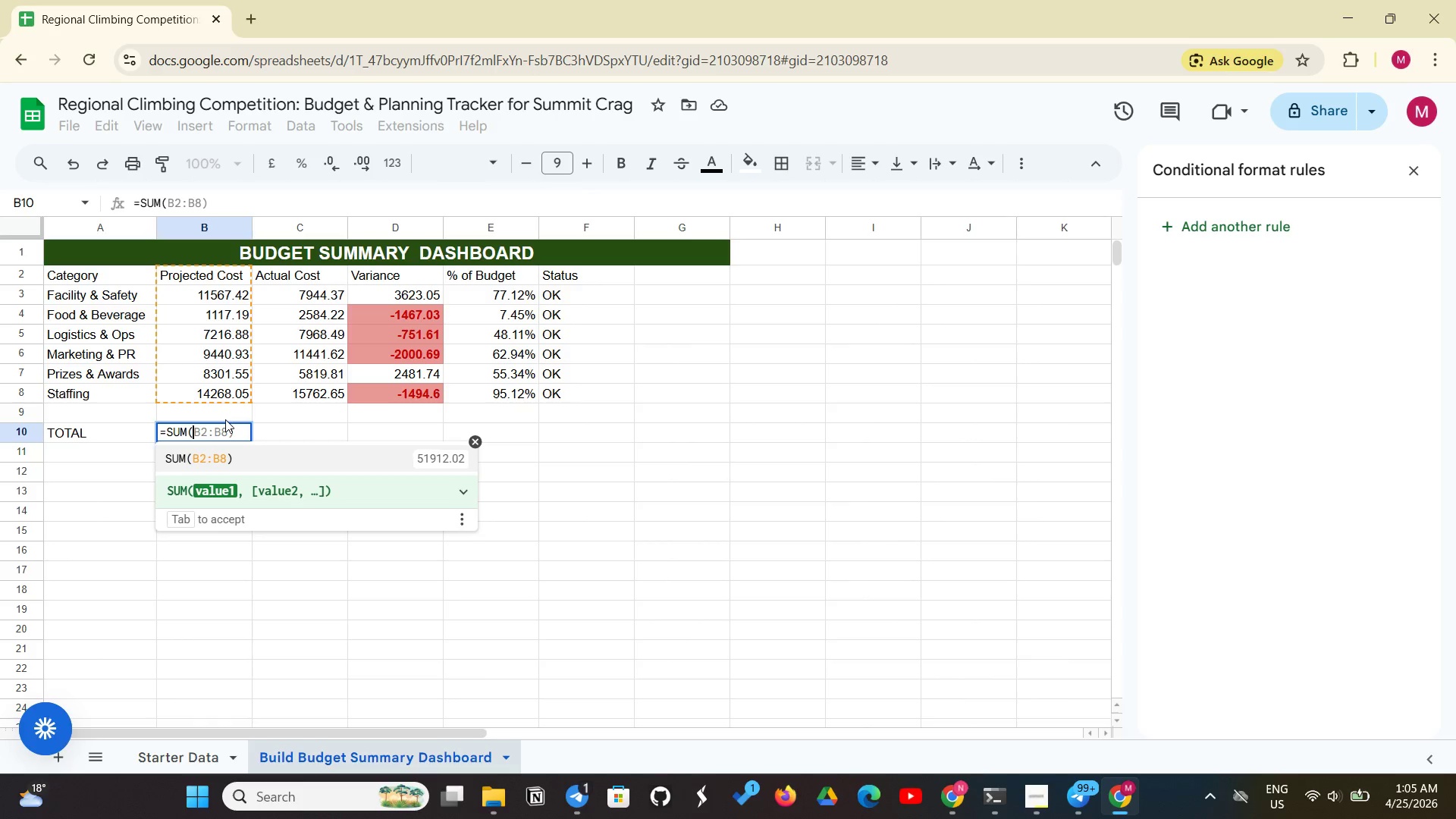 
wait(12.34)
 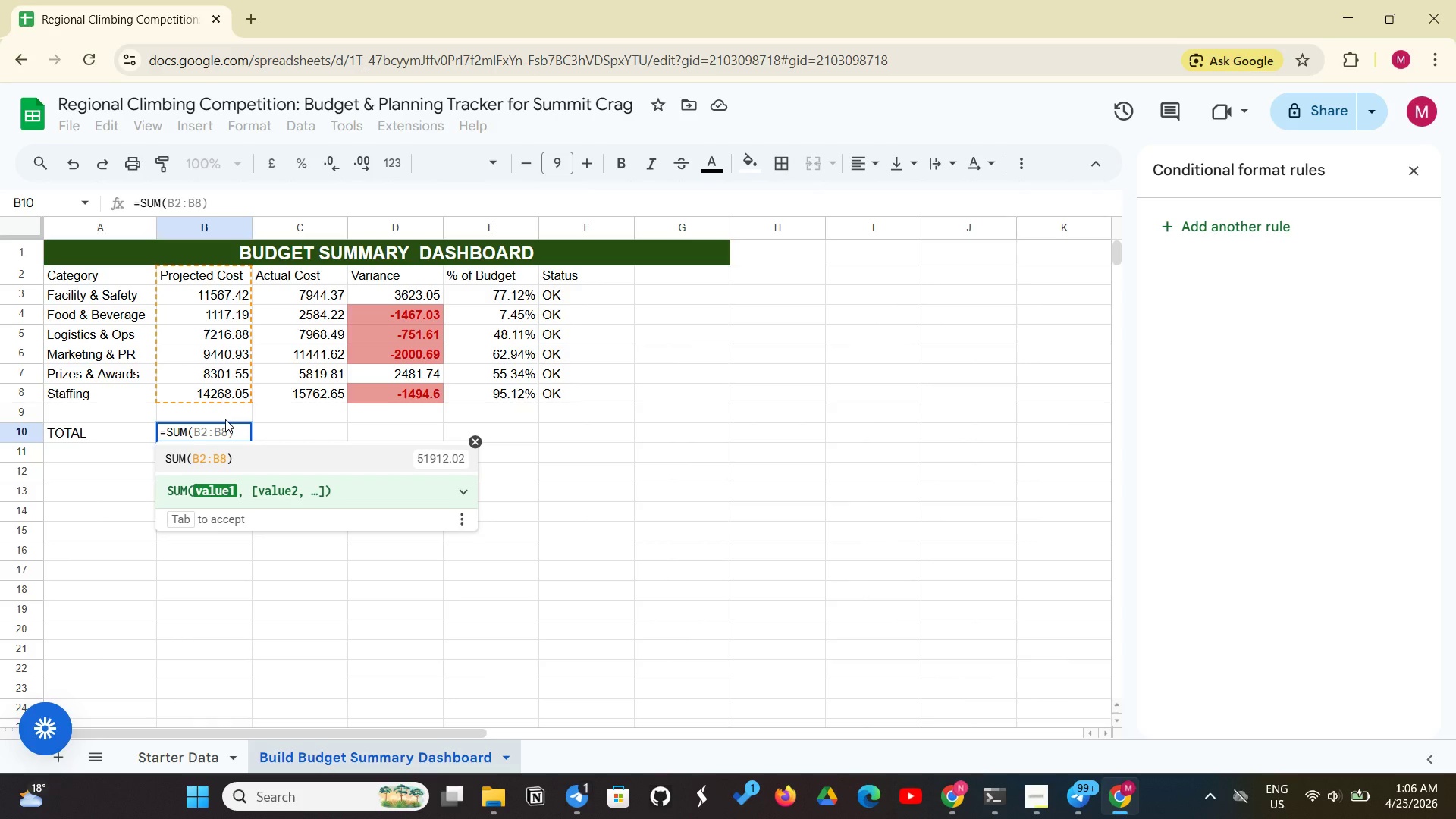 
left_click([225, 460])
 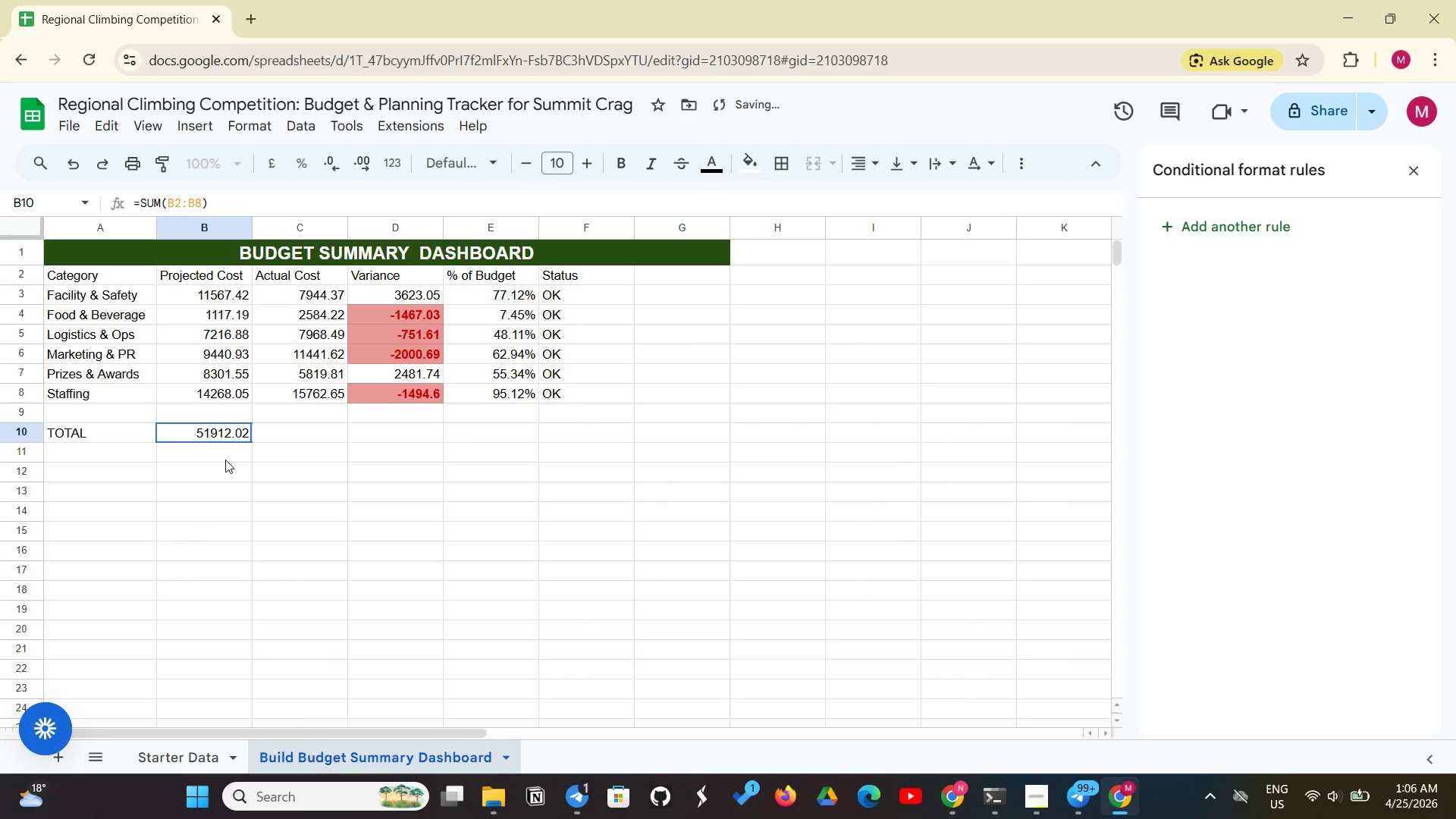 
mouse_move([71, 698])
 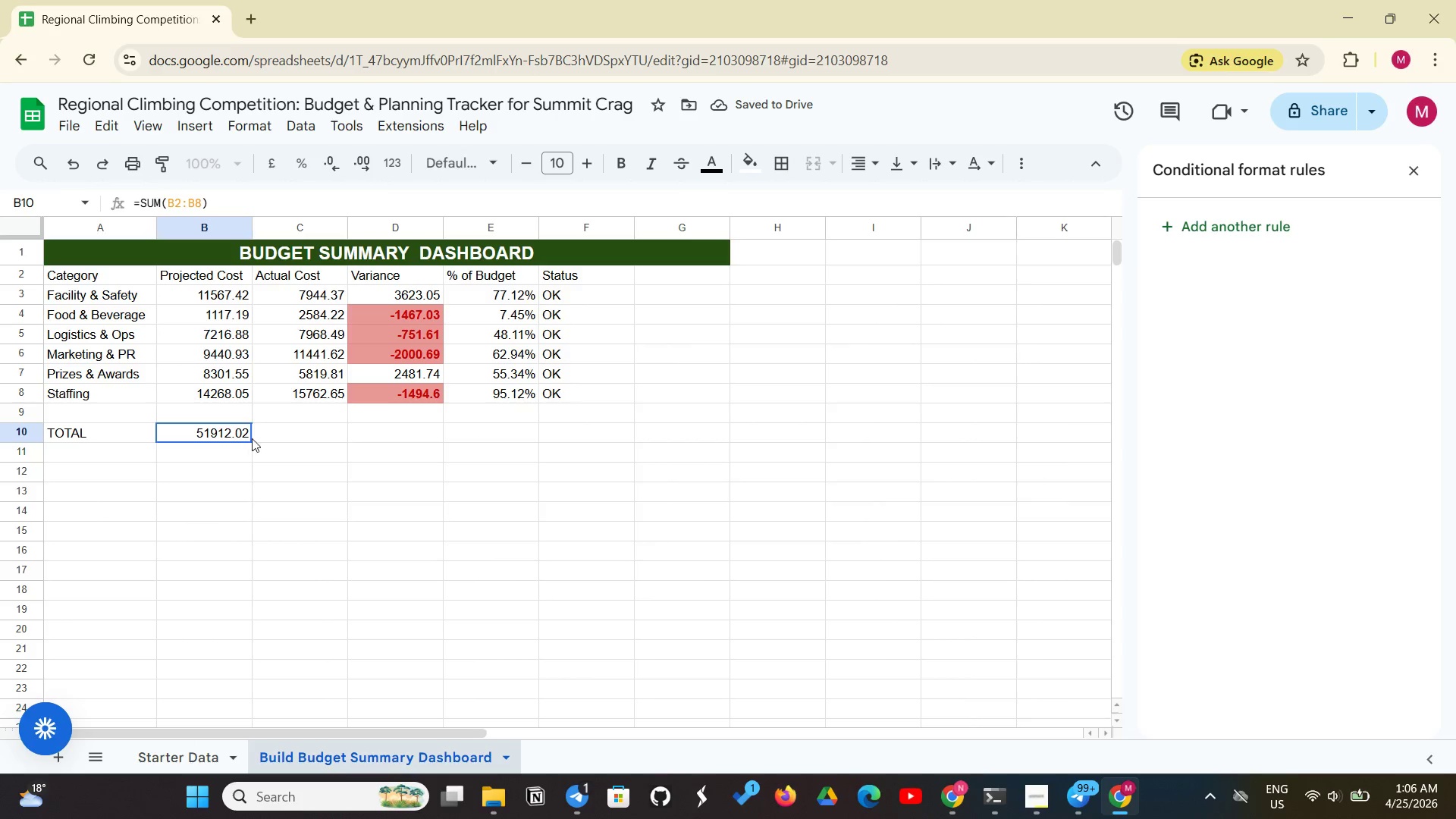 
left_click([237, 435])
 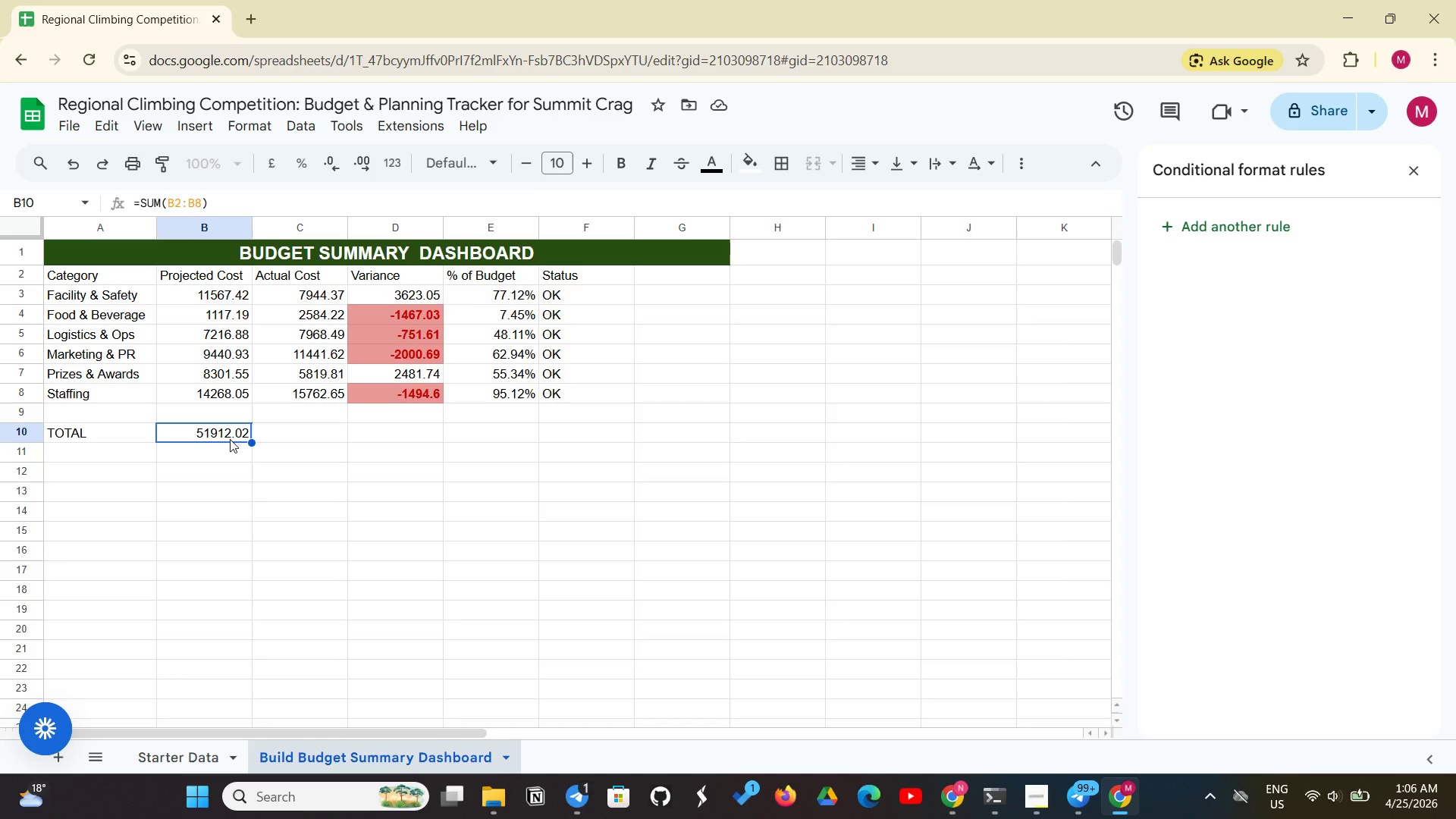 
key(Control+C)
 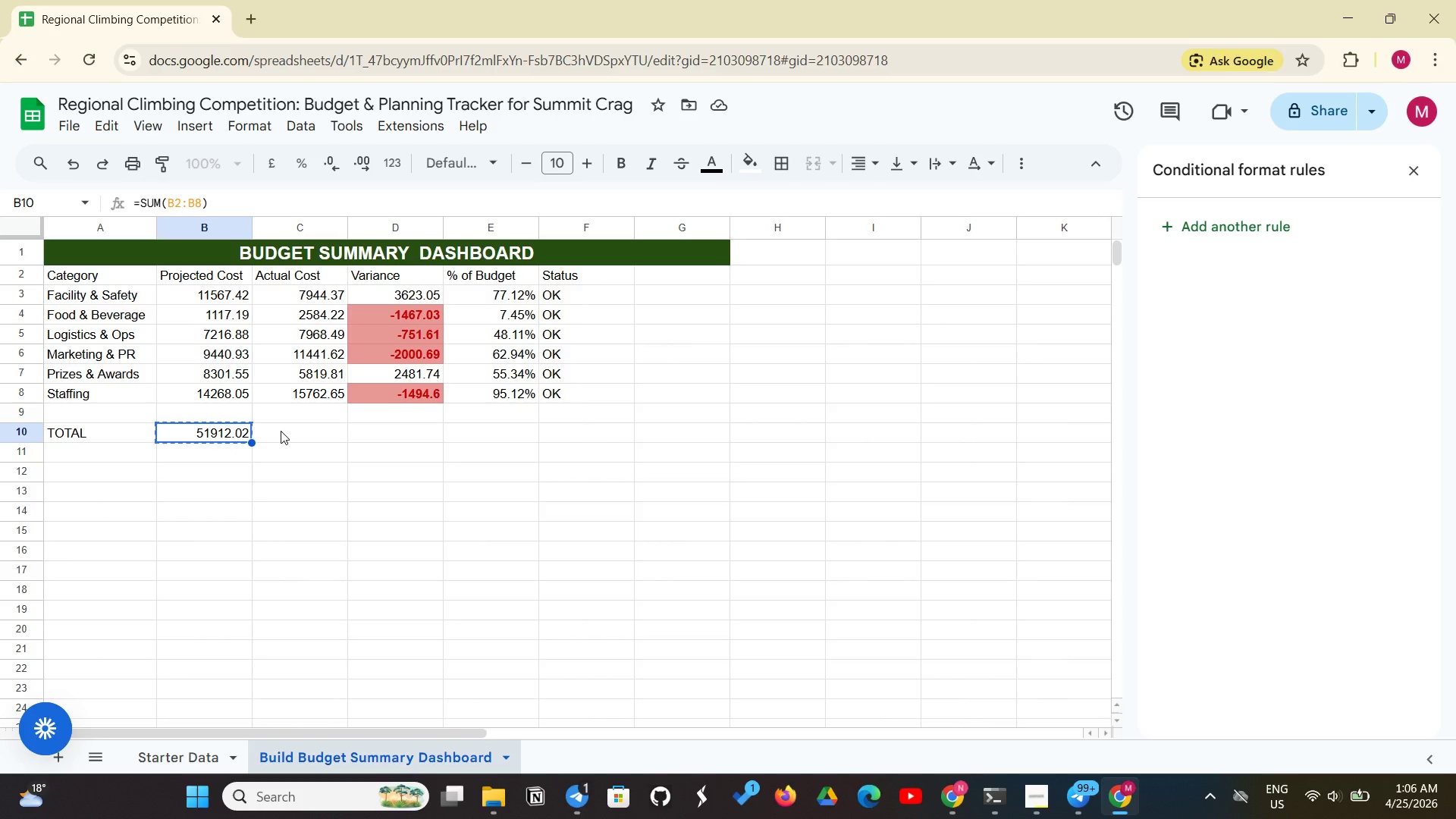 
left_click([281, 431])
 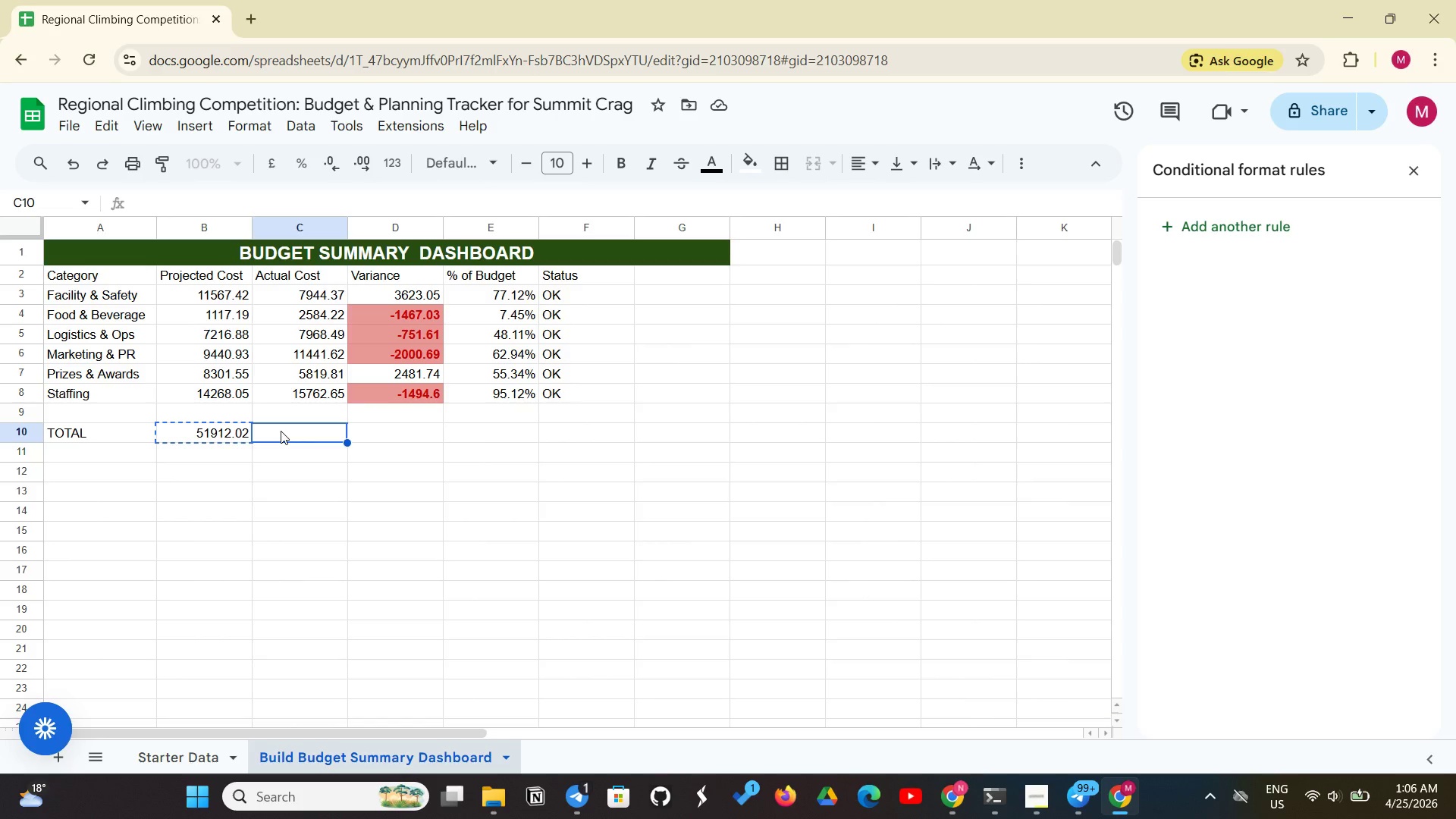 
key(Control+V)
 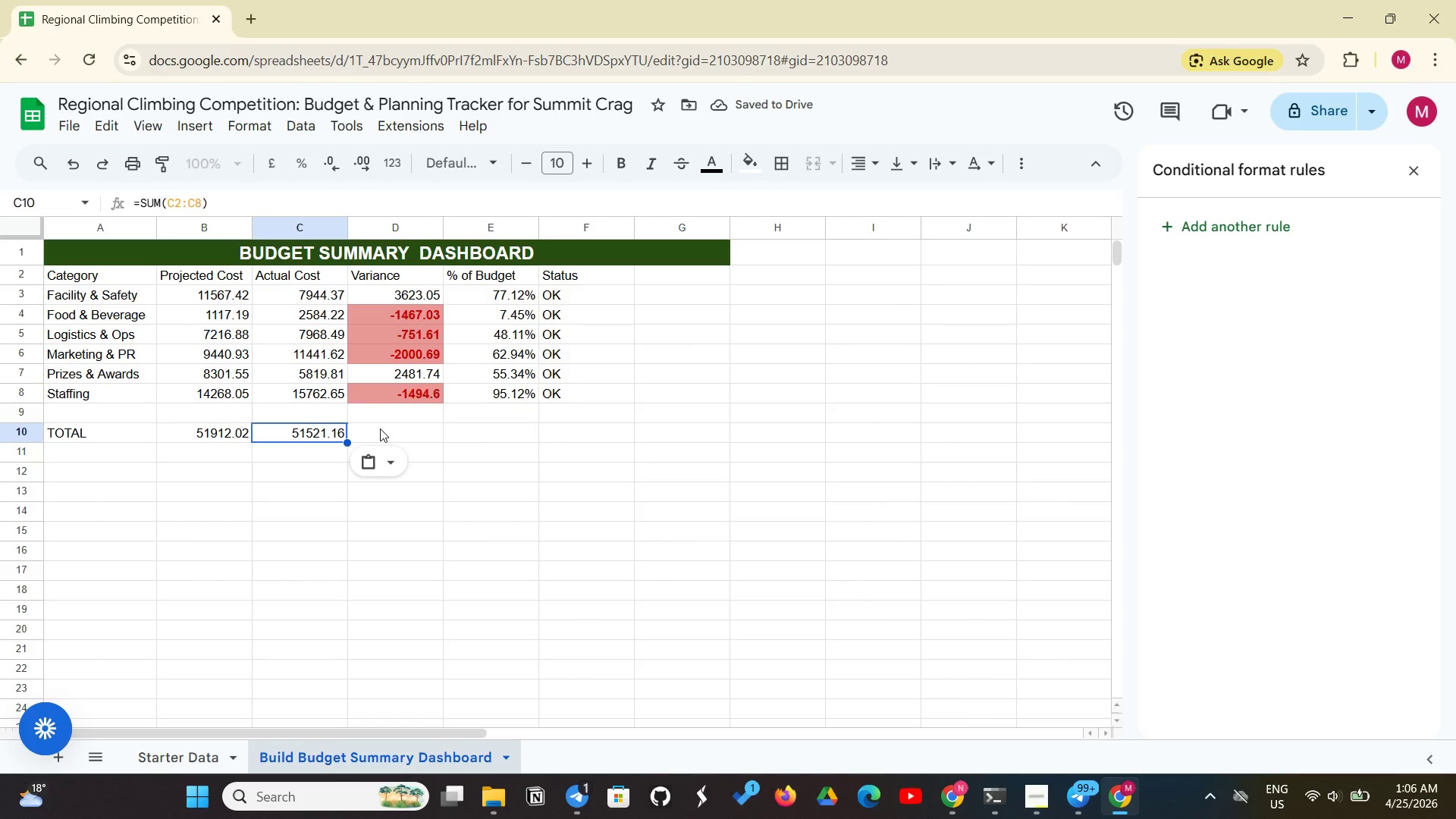 
wait(6.22)
 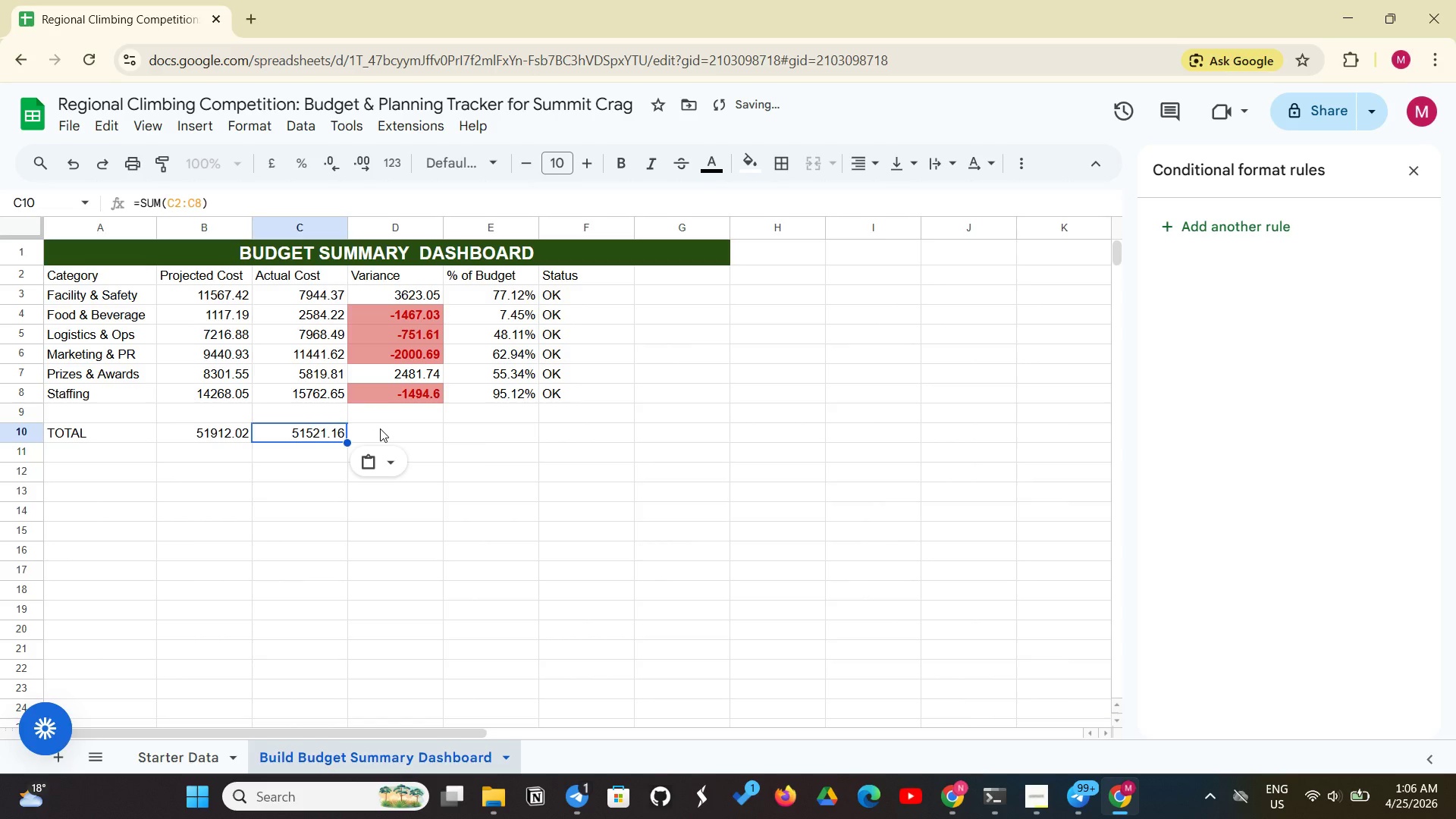 
left_click([394, 431])
 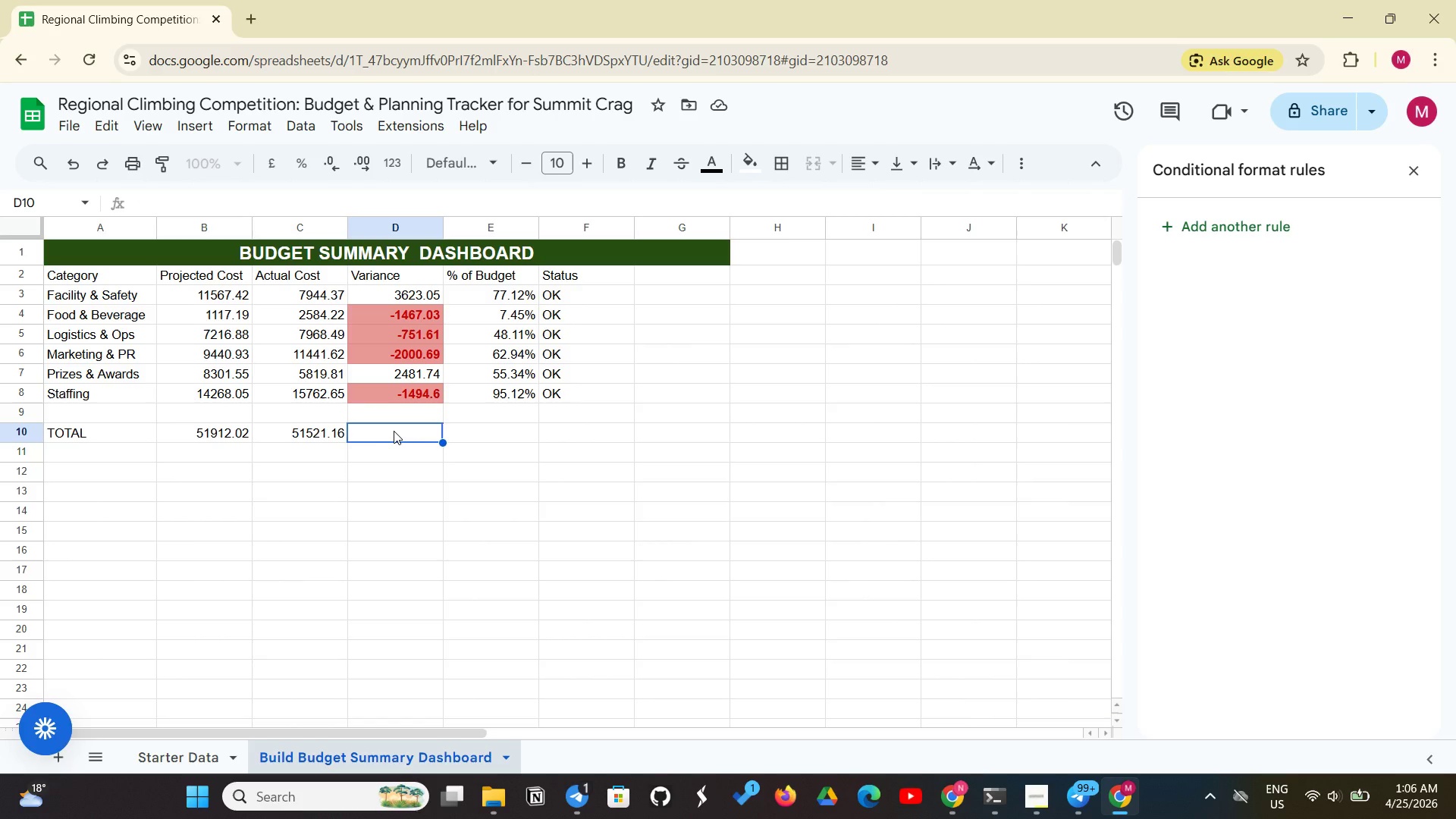 
wait(16.31)
 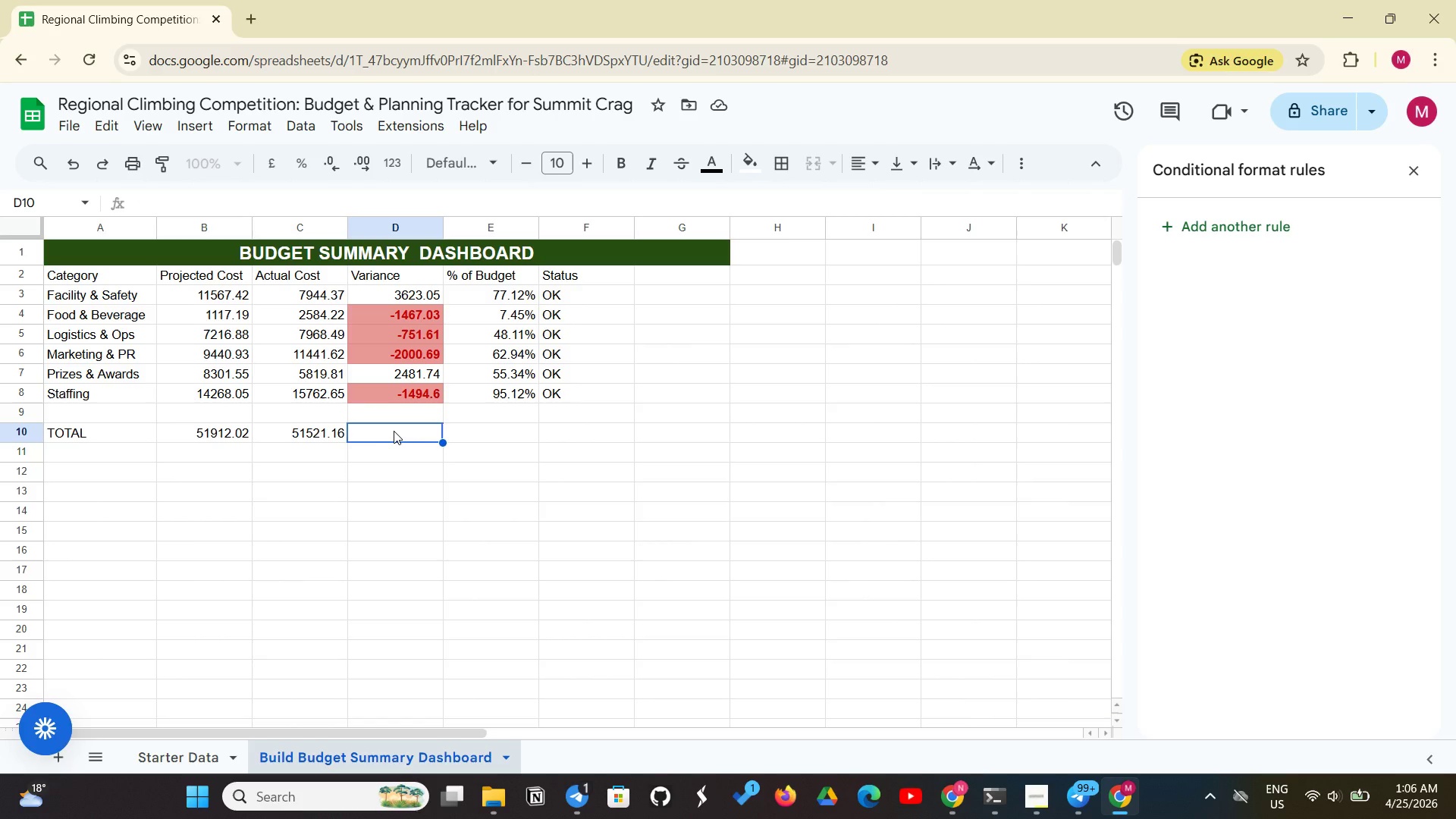 
key(Equal)
 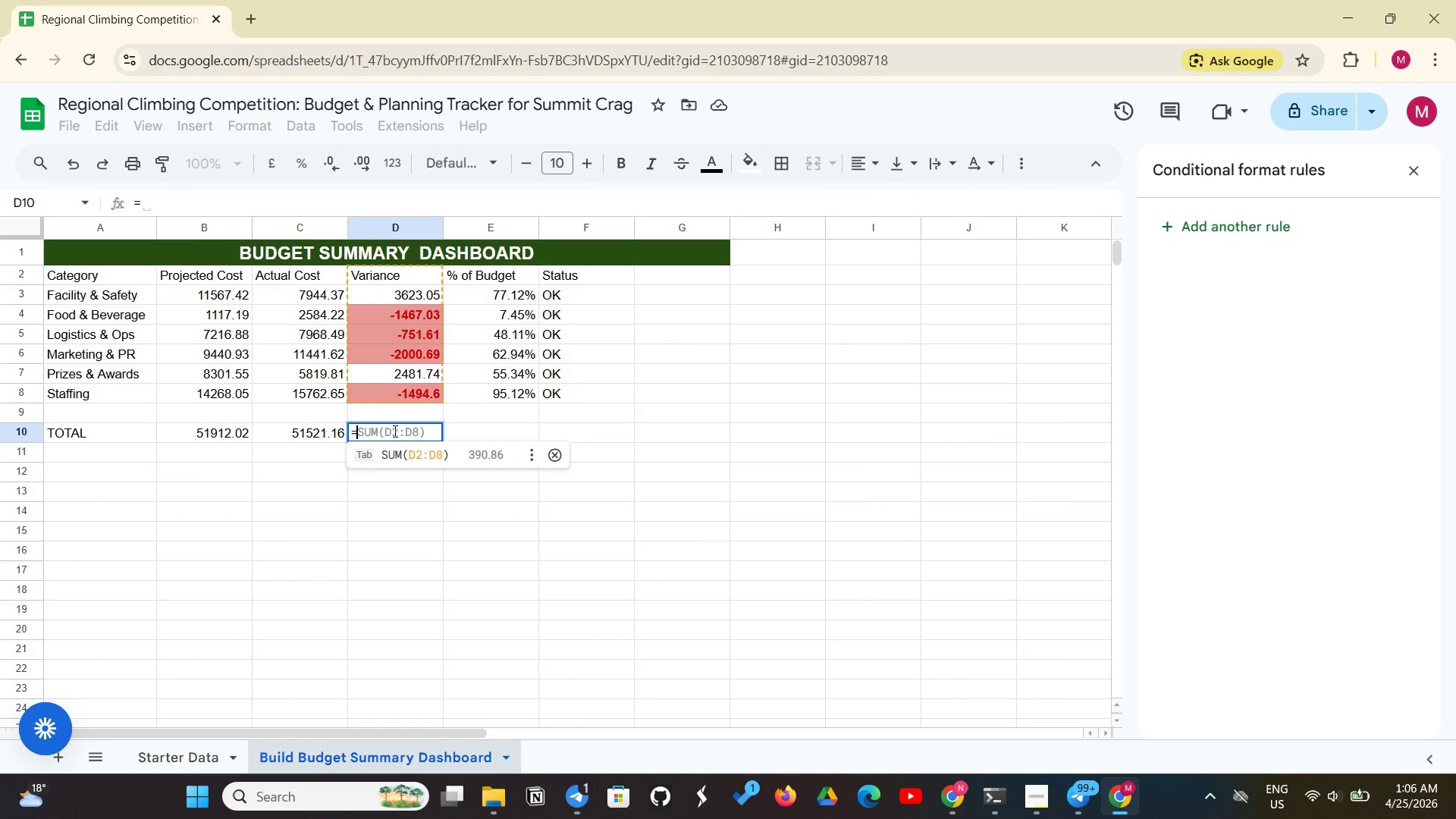 
key(Shift+B)
 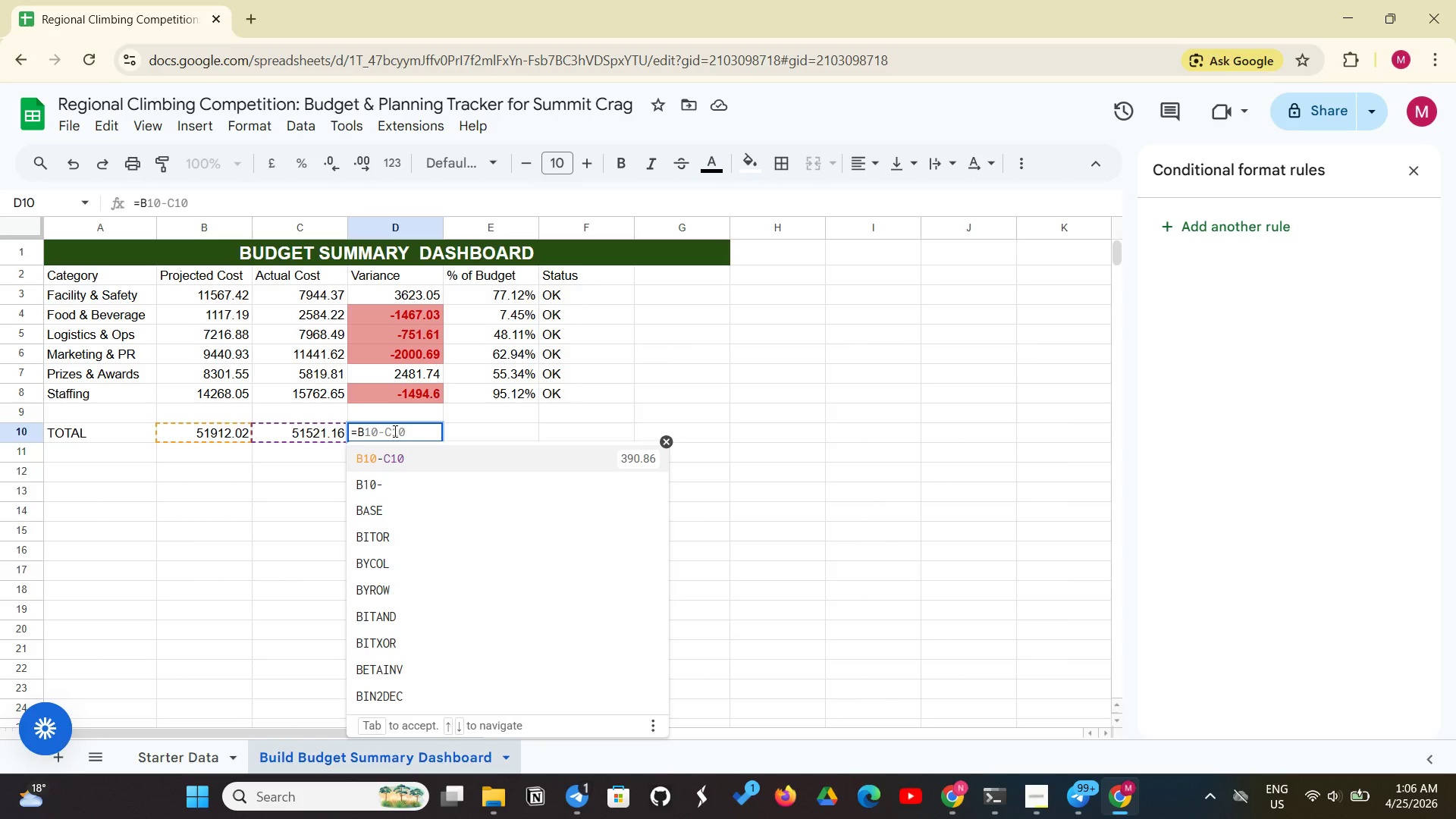 
wait(15.53)
 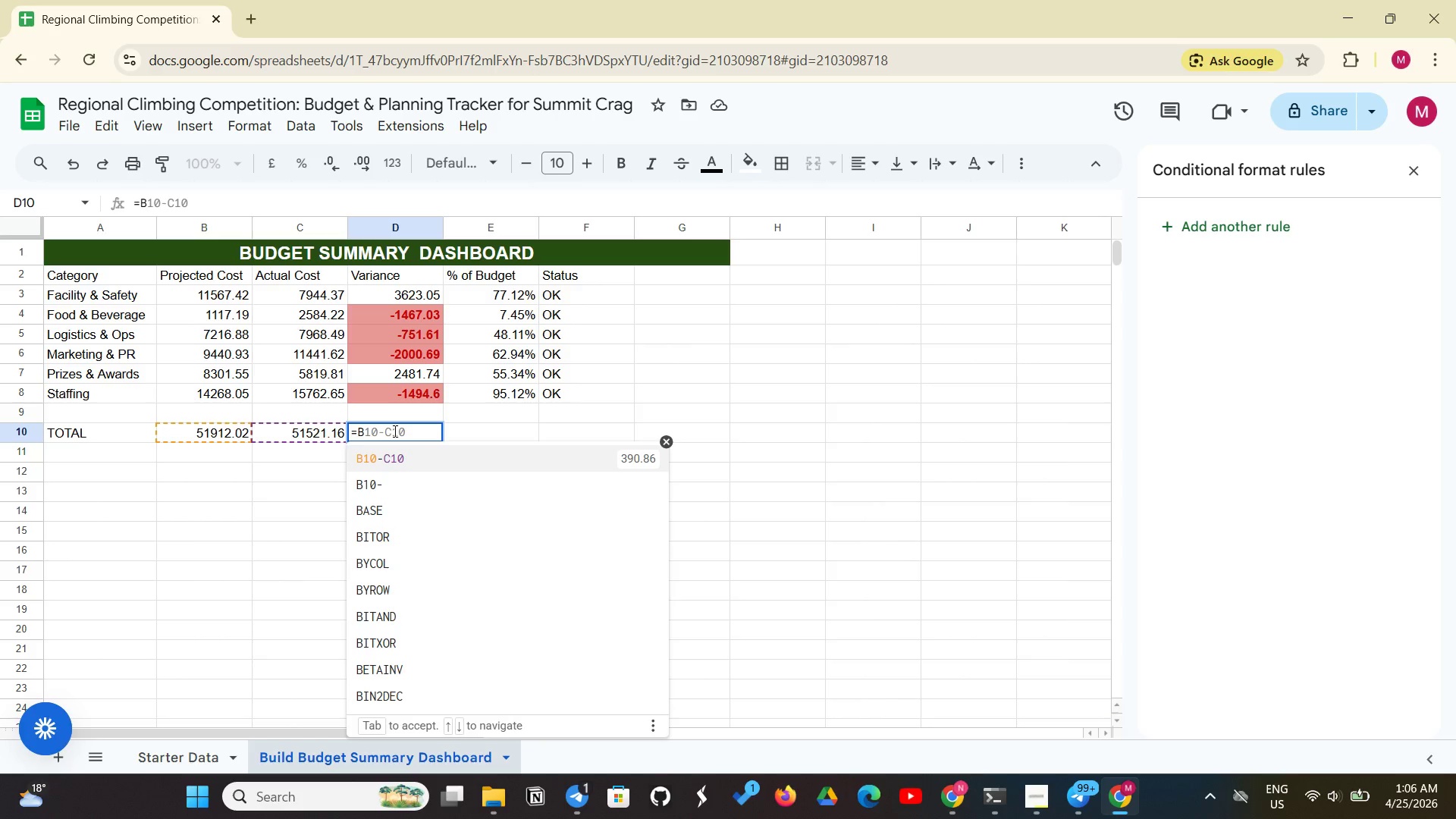 
type(10-C10)
 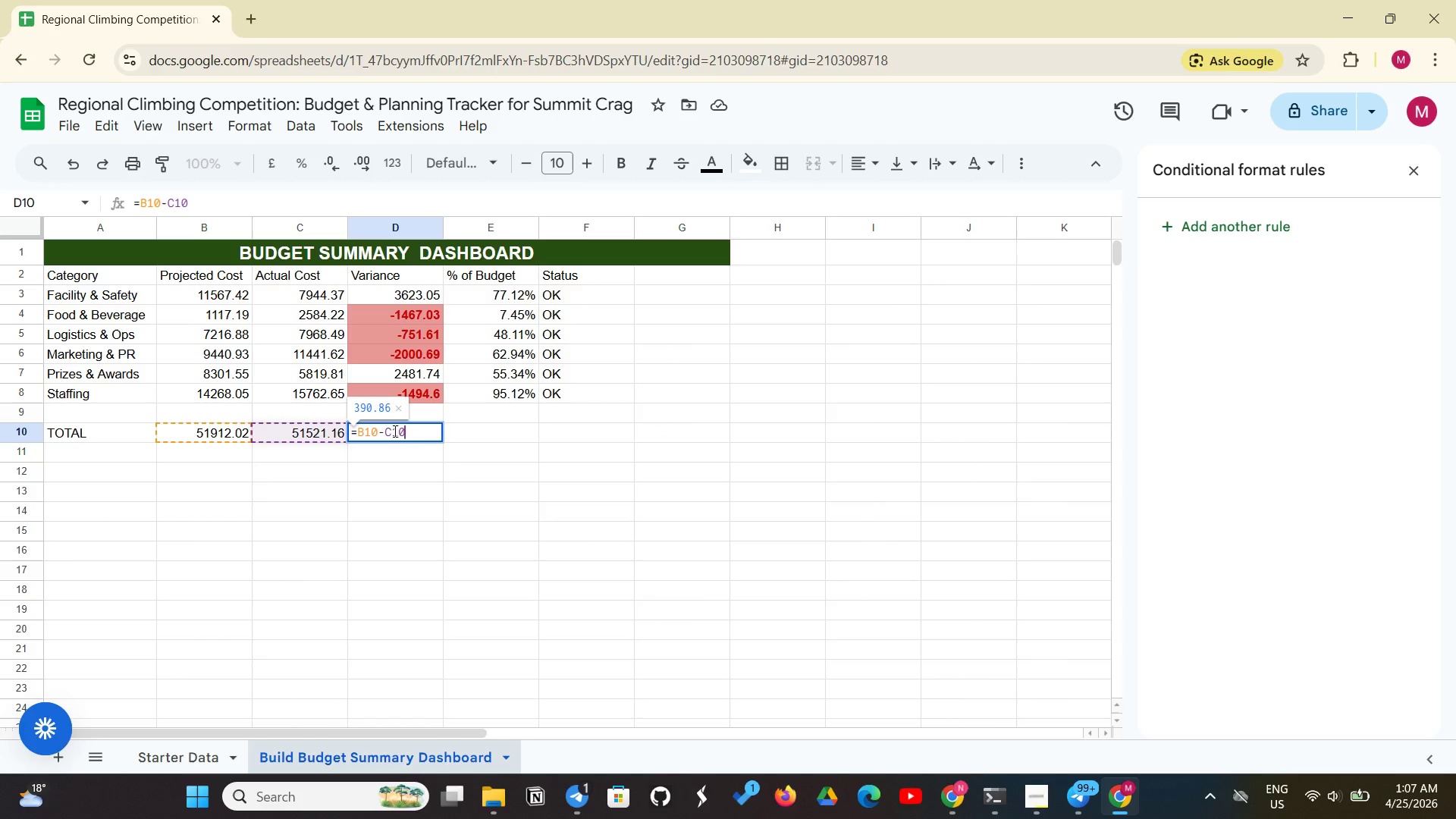 
key(Enter)
 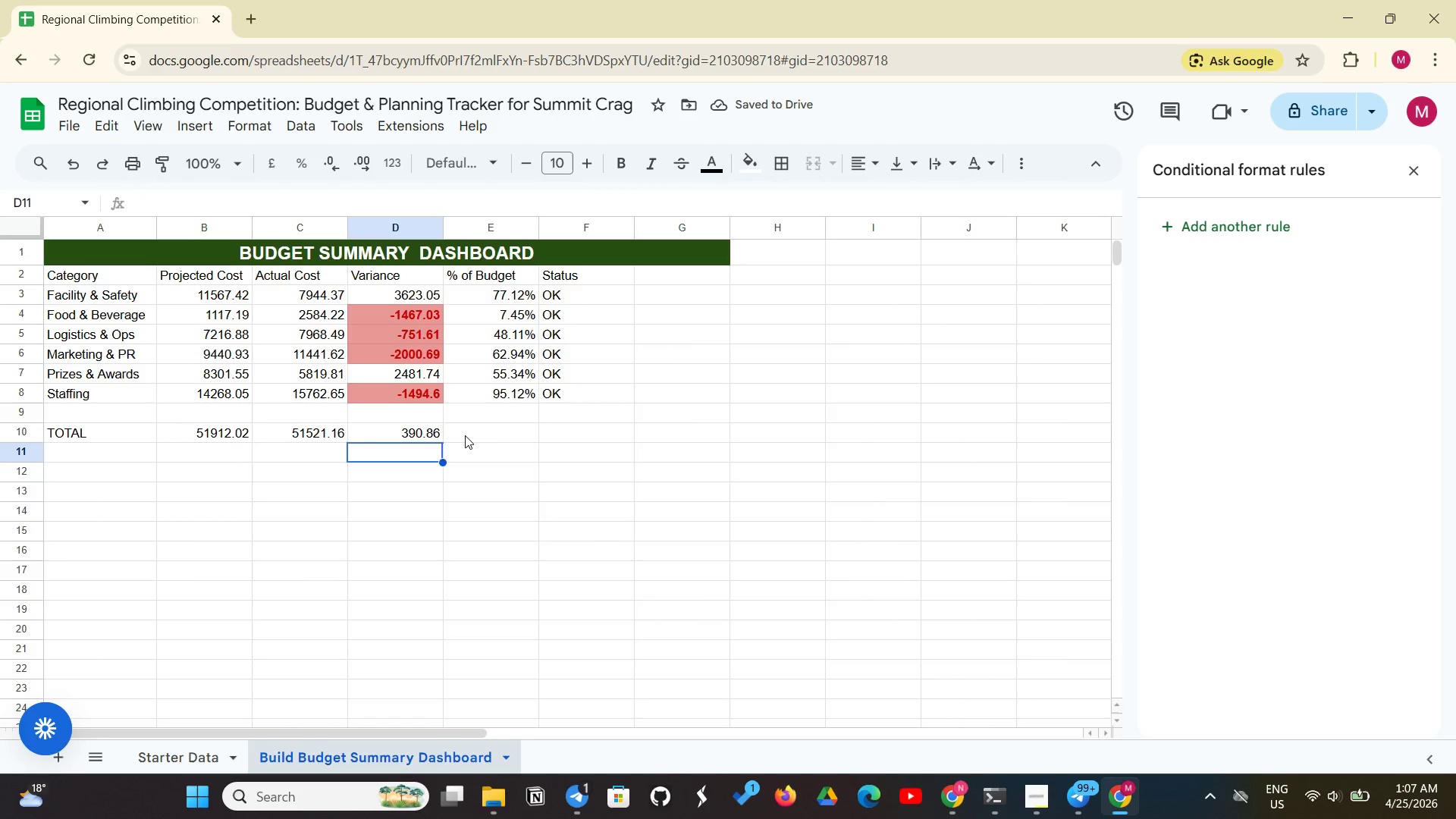 
left_click([500, 431])
 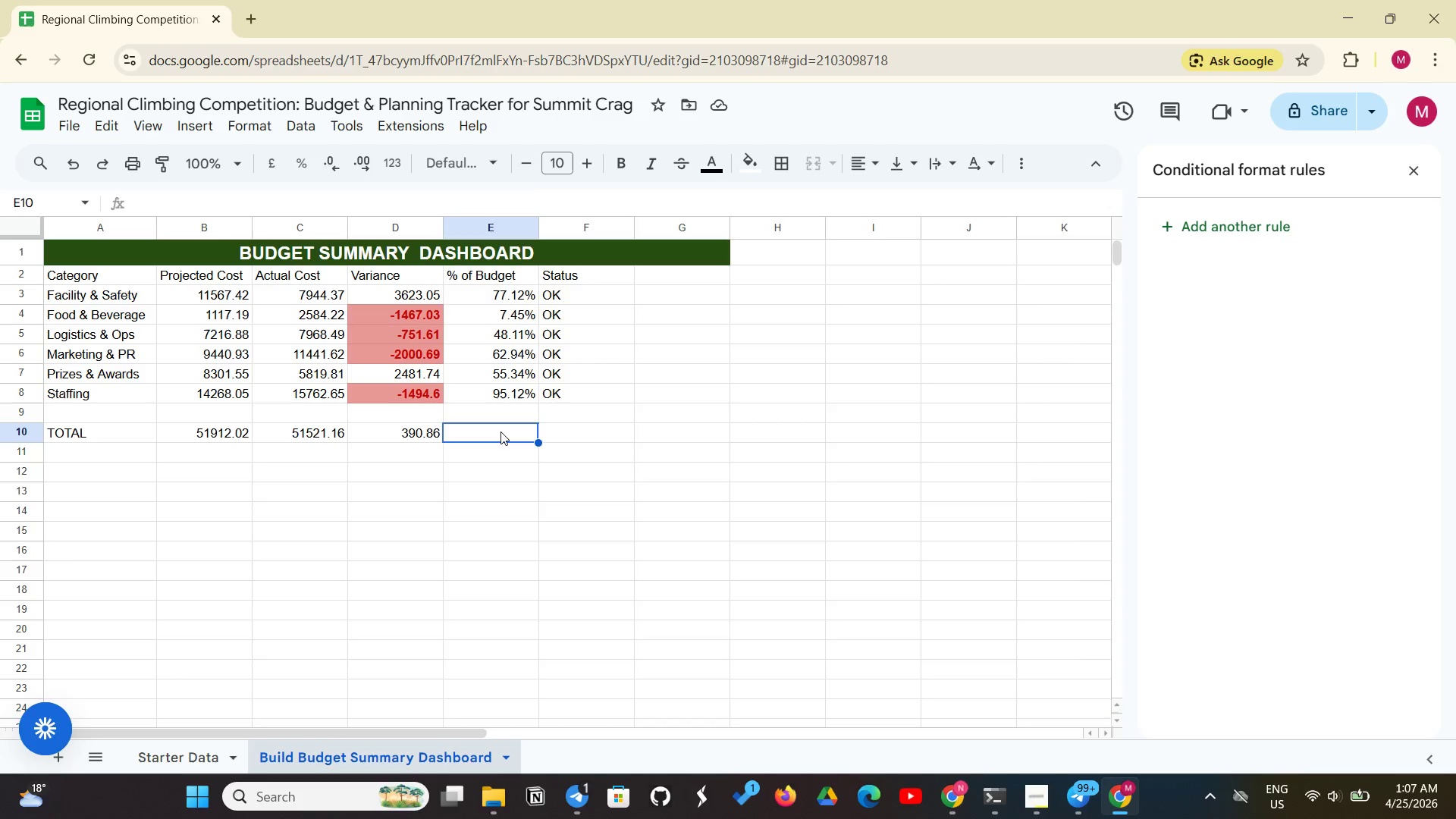 
type(=B10)
 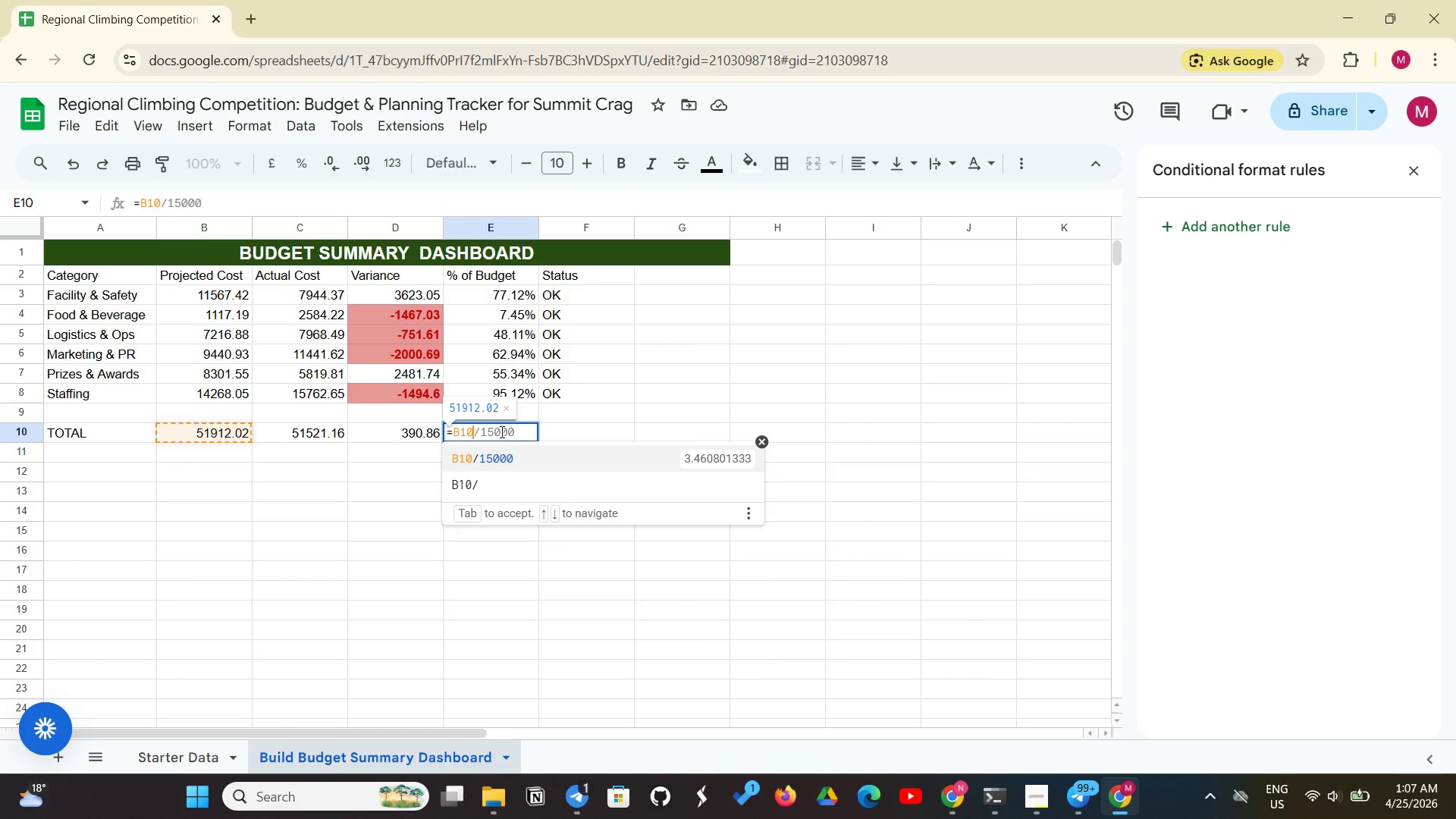 
key(Enter)
 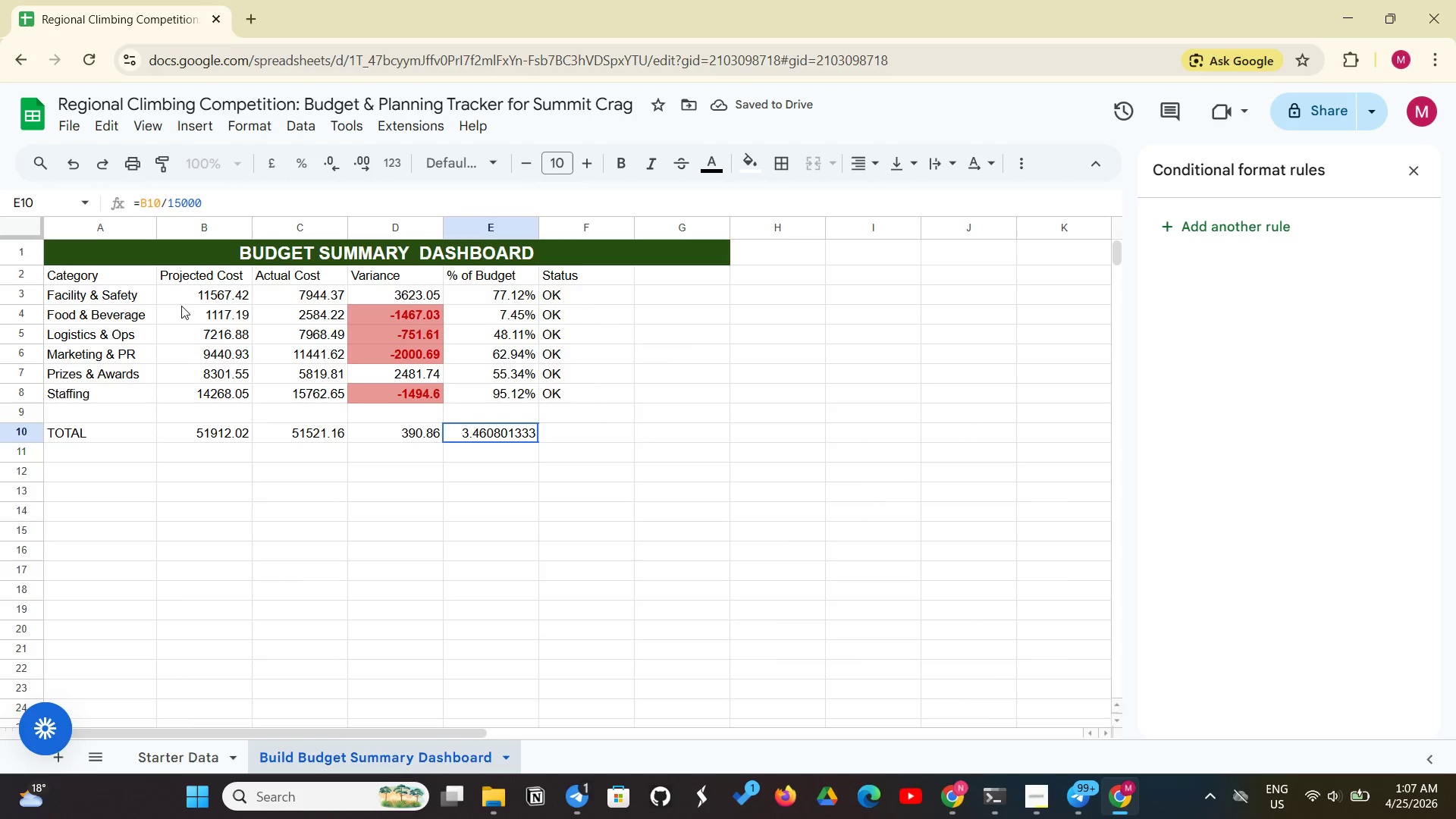 
wait(5.8)
 